 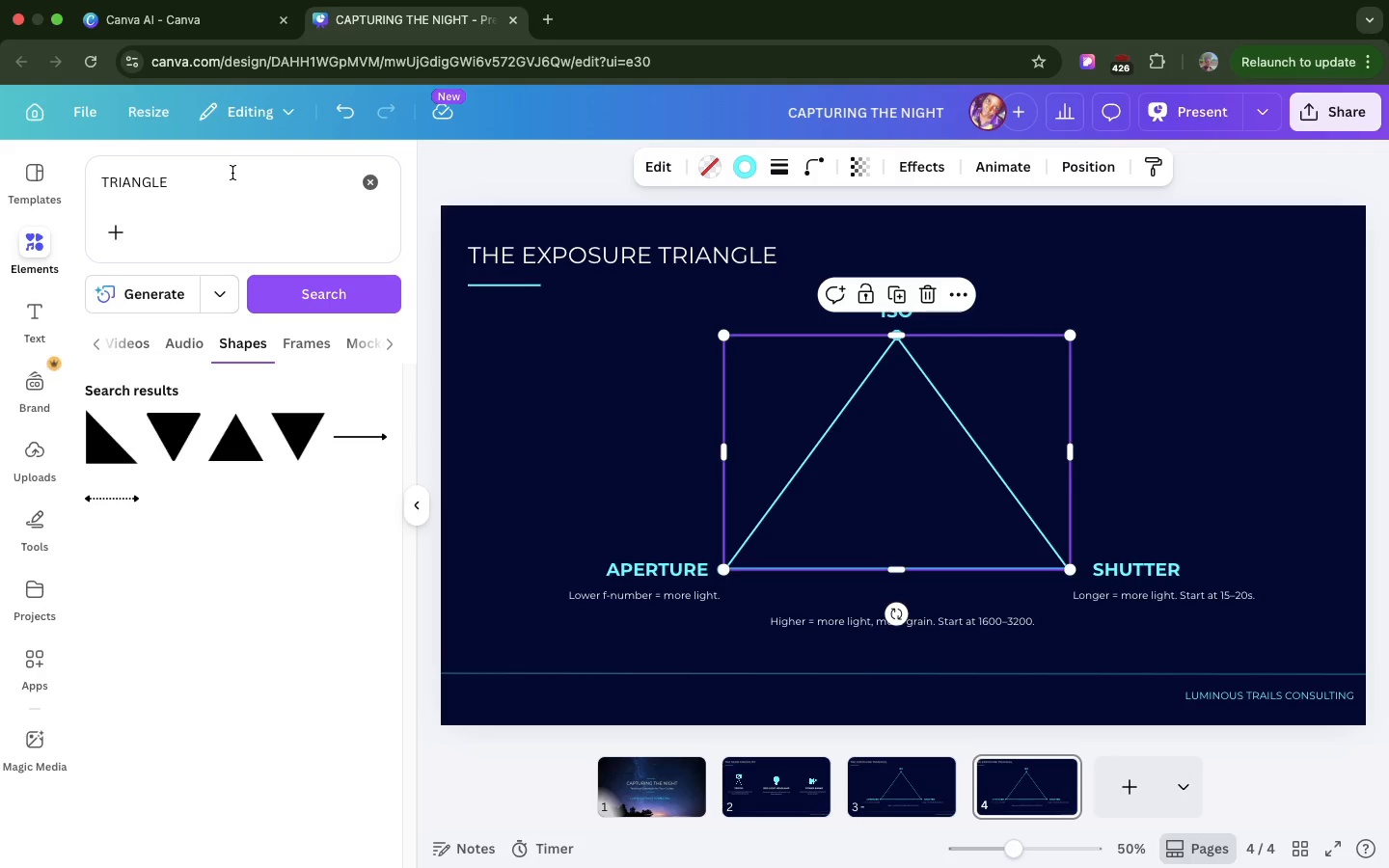 
double_click([232, 173])
 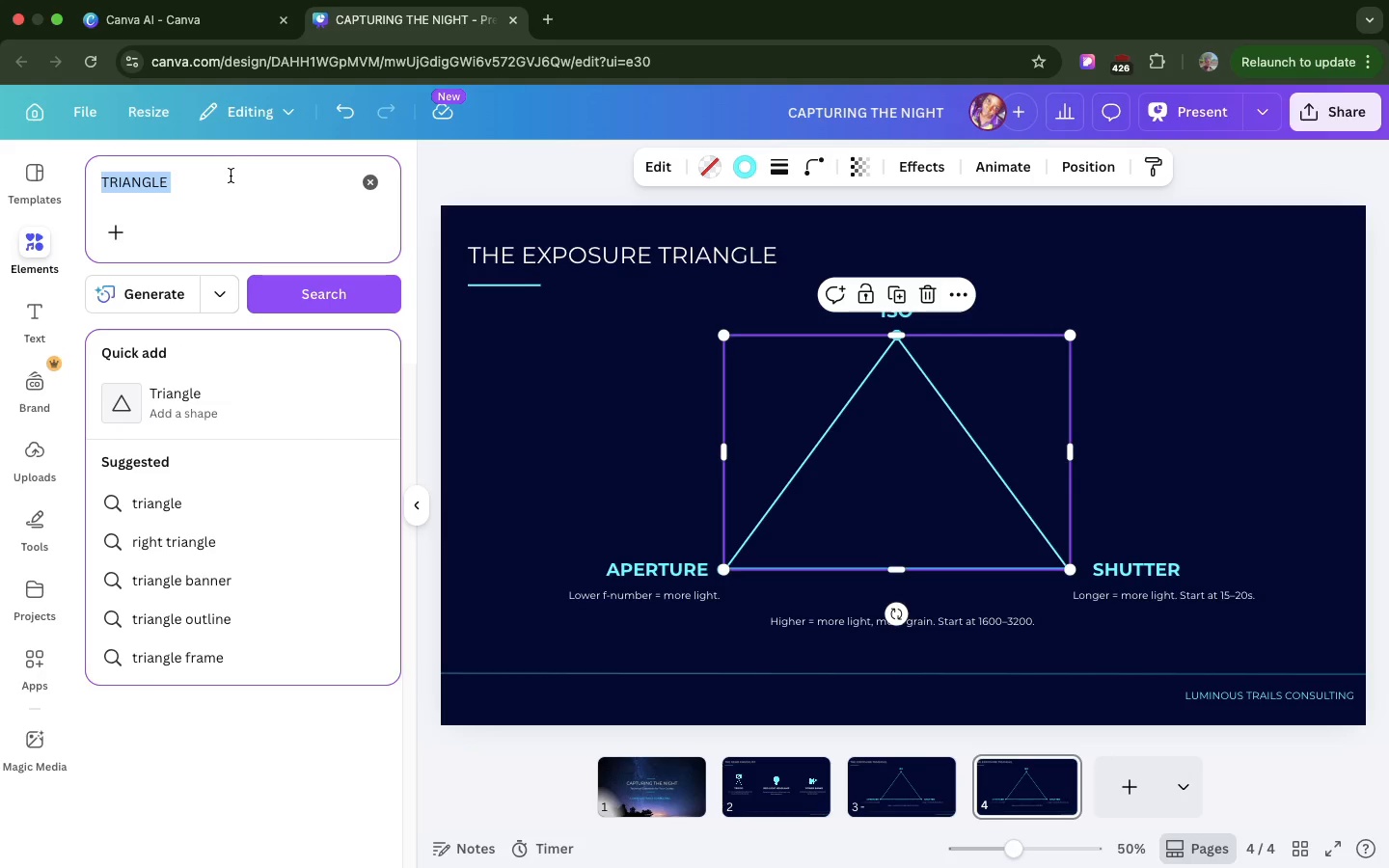 
triple_click([232, 173])
 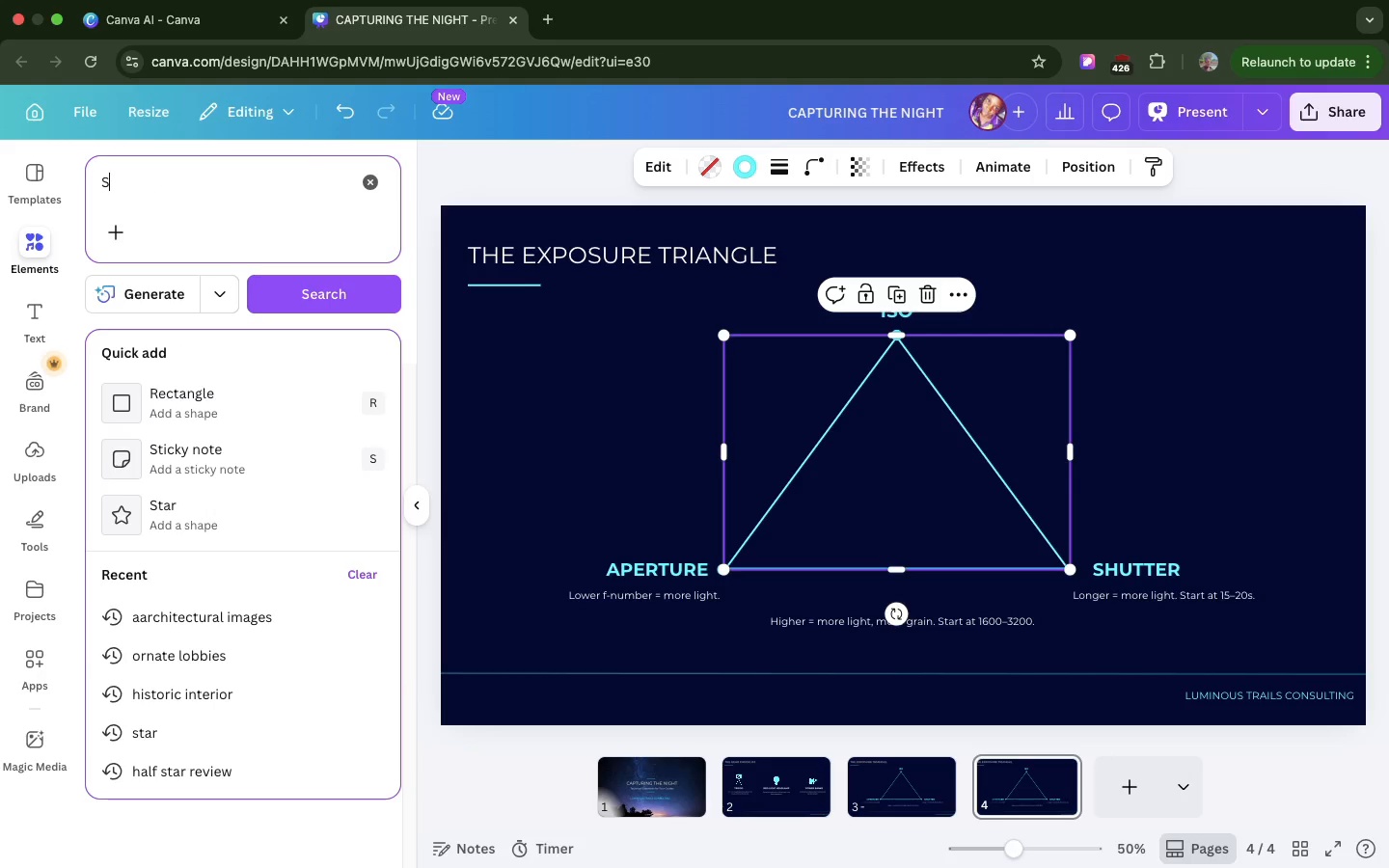 
type(STAR)
 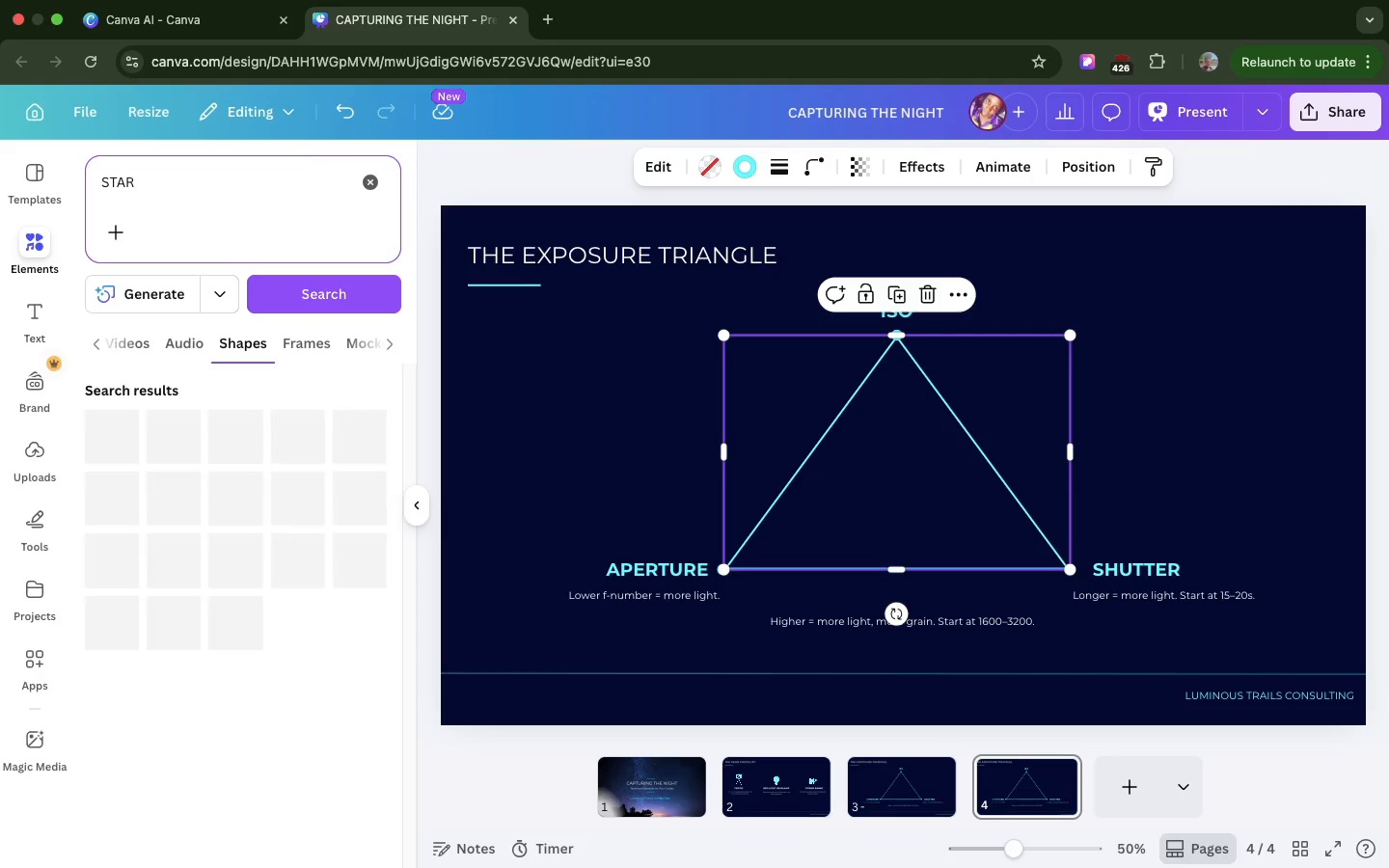 
key(Enter)
 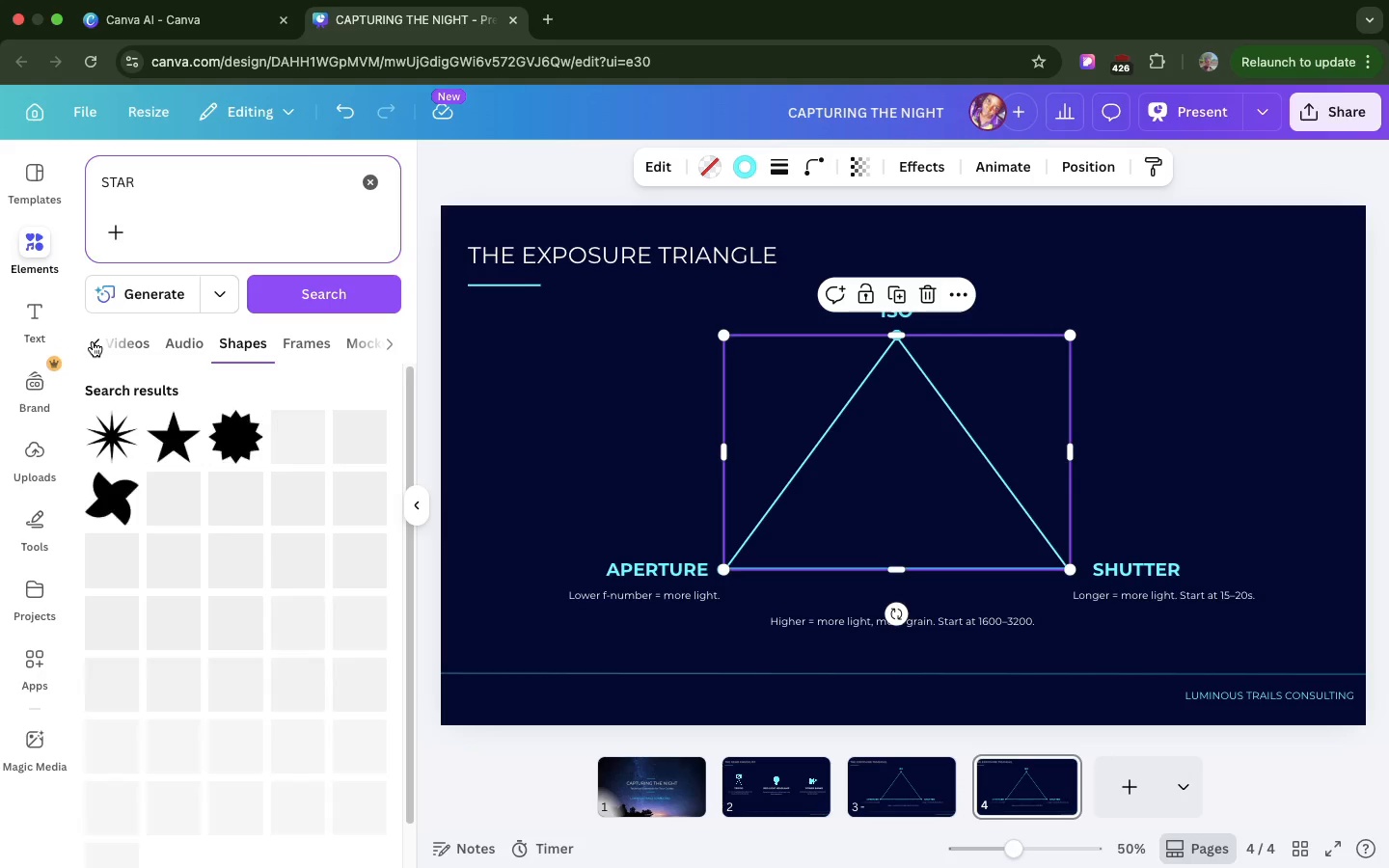 
left_click([93, 341])
 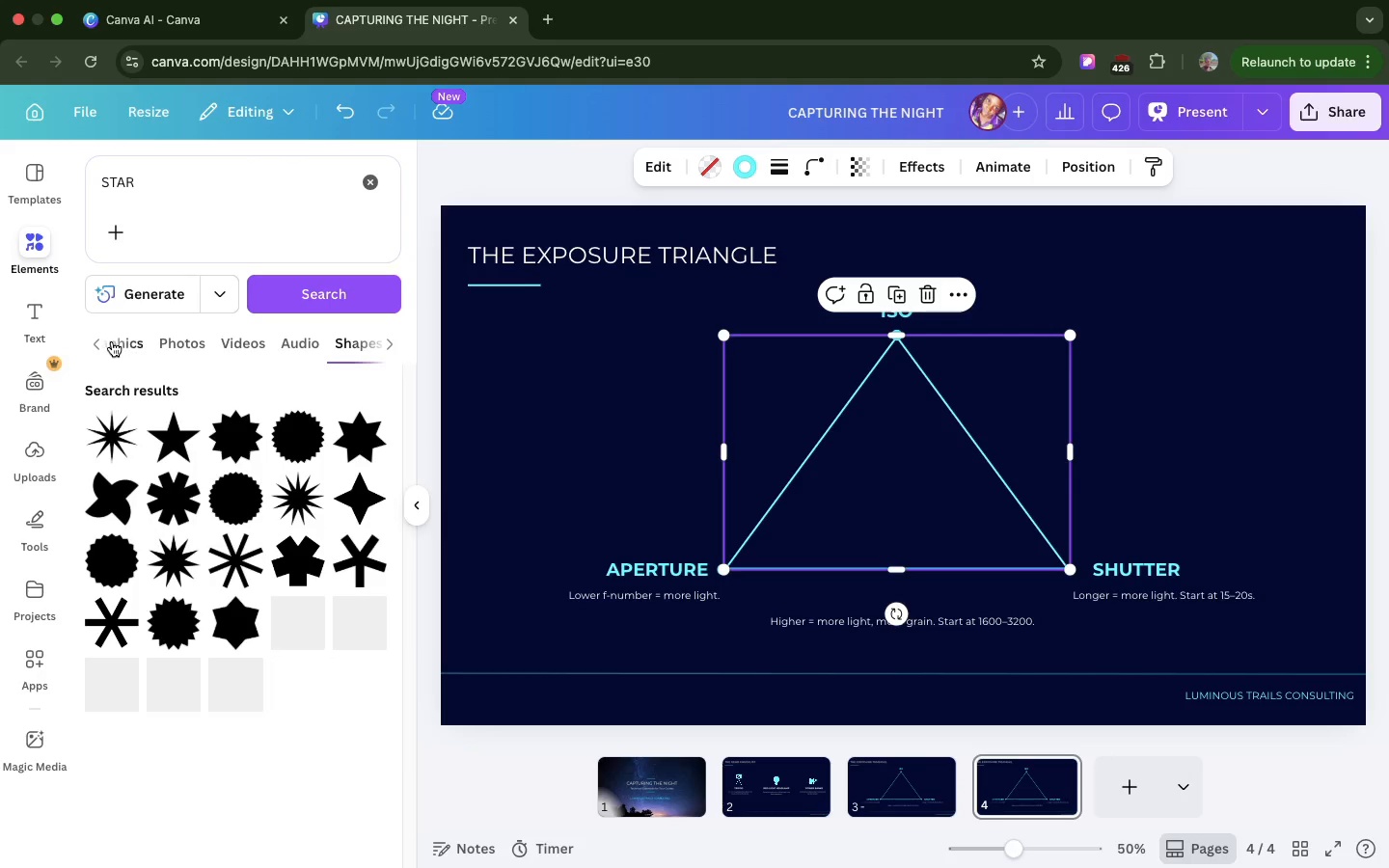 
left_click([112, 341])
 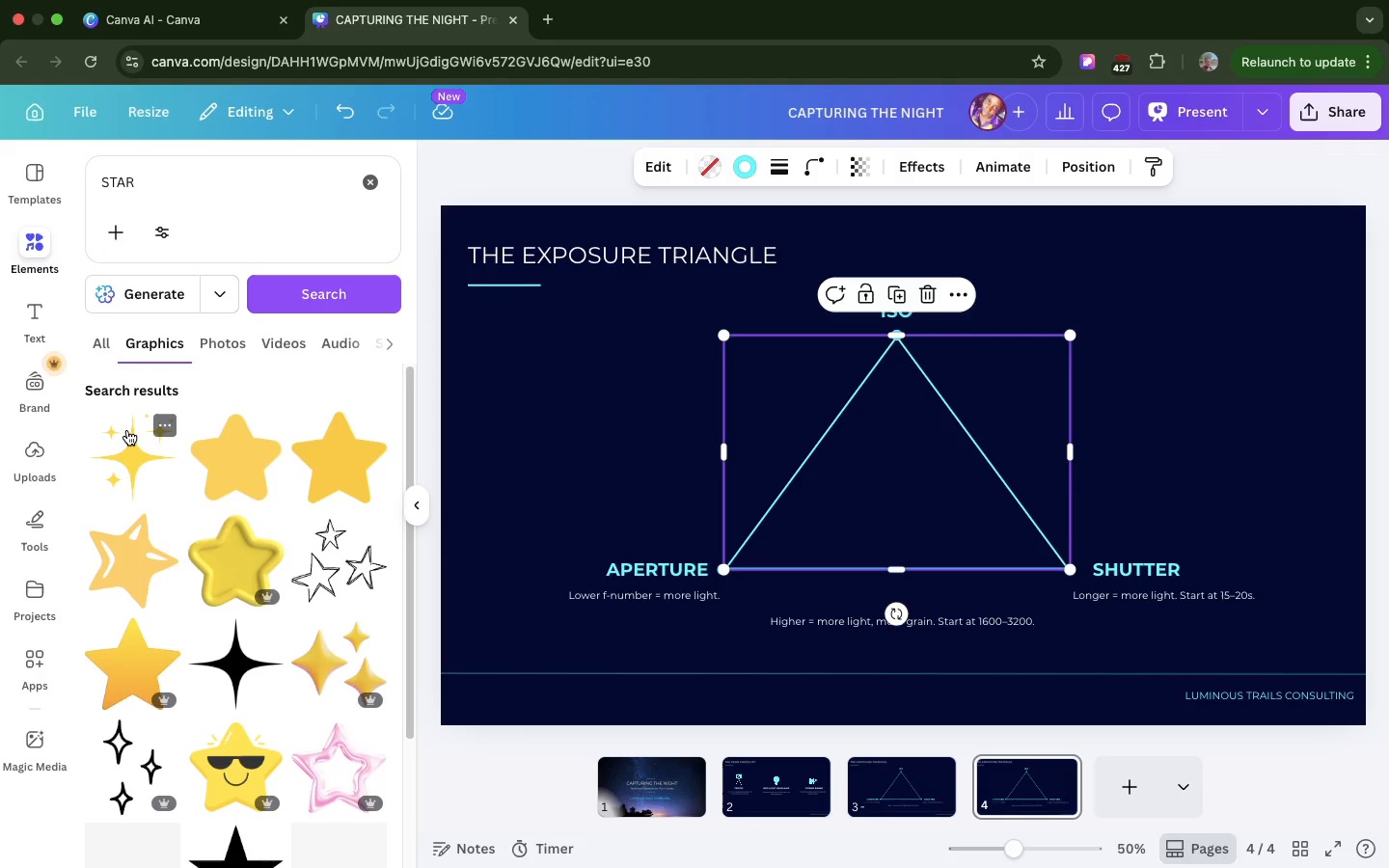 
left_click_drag(start_coordinate=[126, 430], to_coordinate=[1163, 356])
 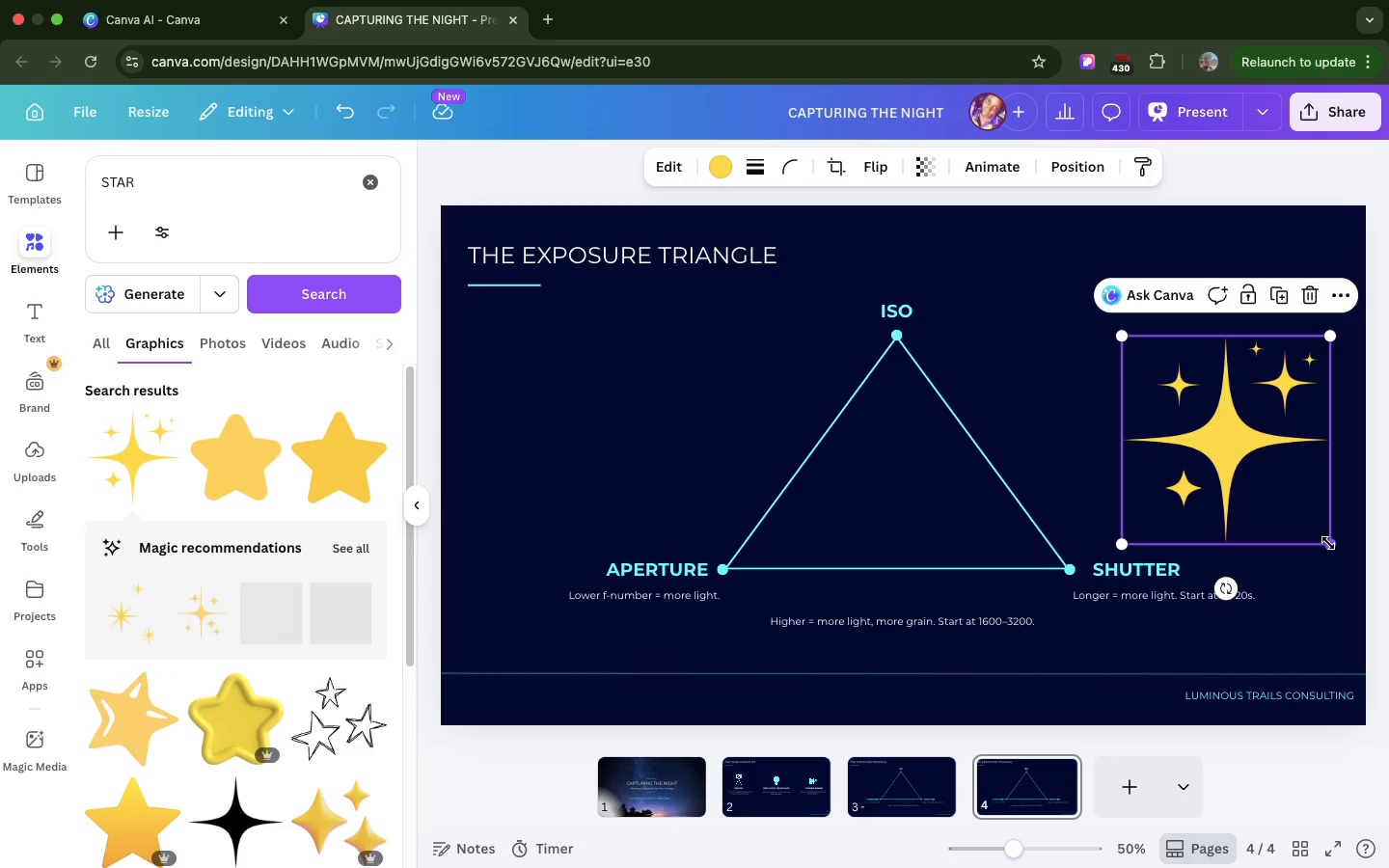 
left_click_drag(start_coordinate=[1328, 543], to_coordinate=[1220, 339])
 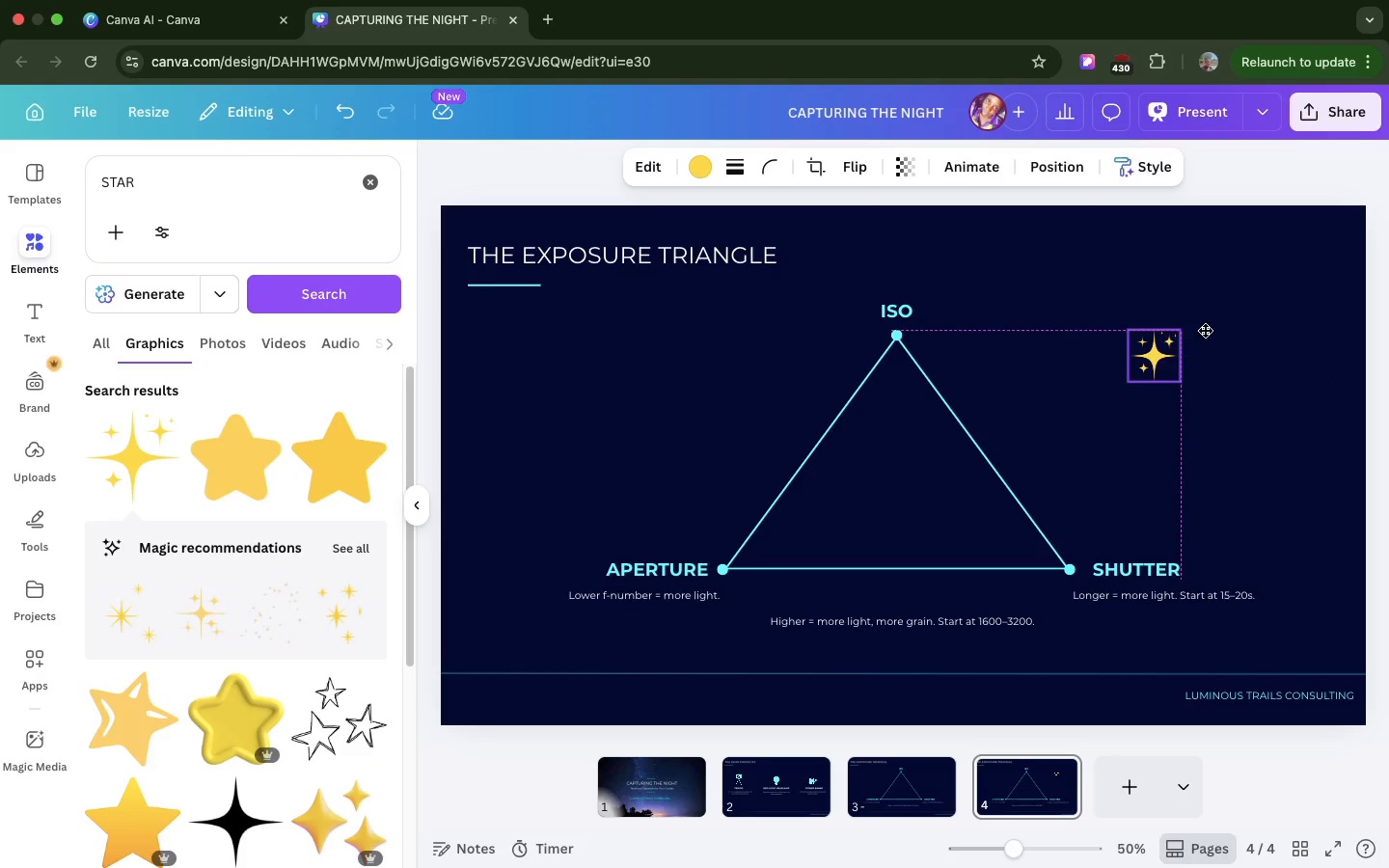 
left_click_drag(start_coordinate=[1168, 363], to_coordinate=[1287, 288])
 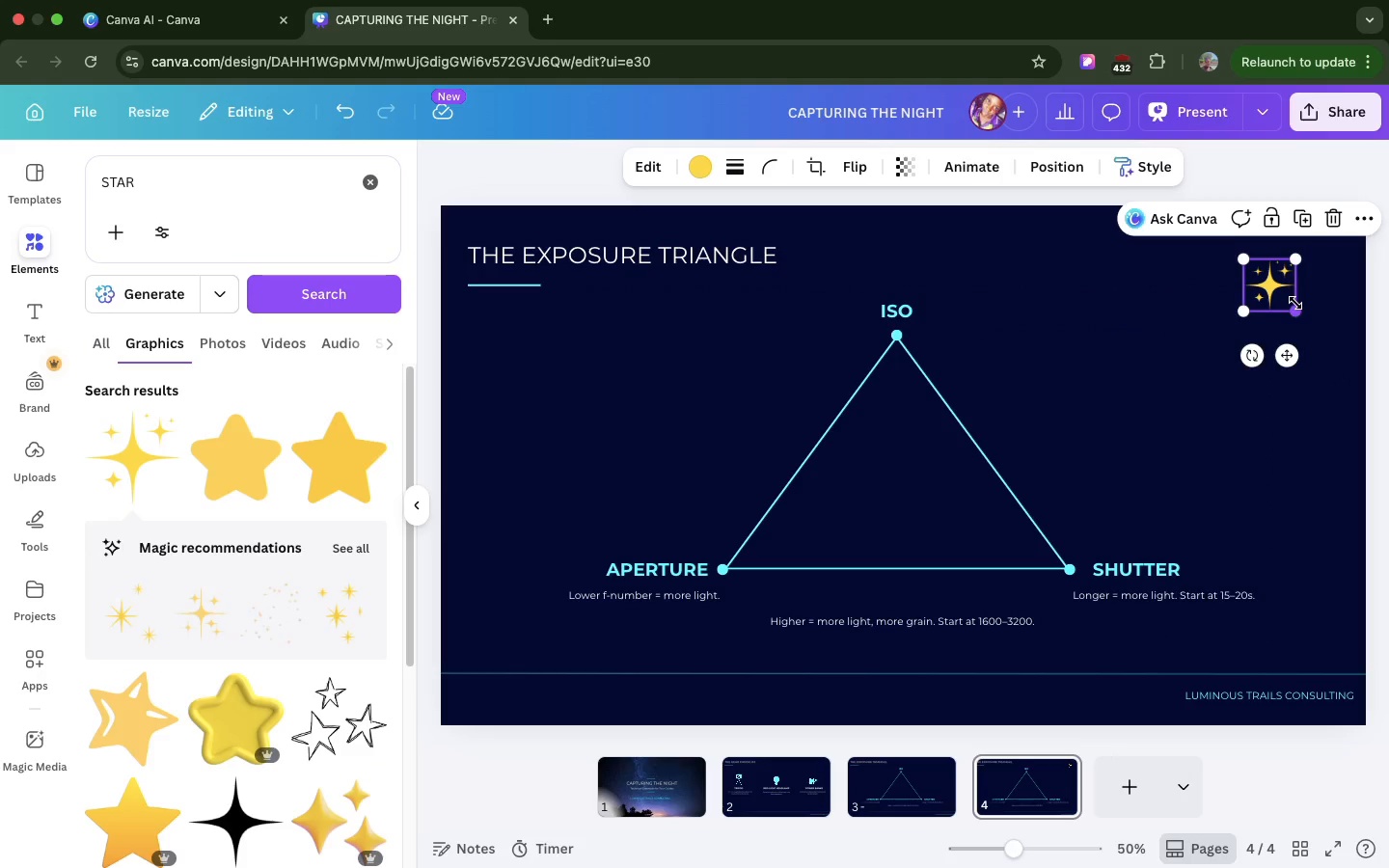 
left_click_drag(start_coordinate=[1297, 309], to_coordinate=[1294, 300])
 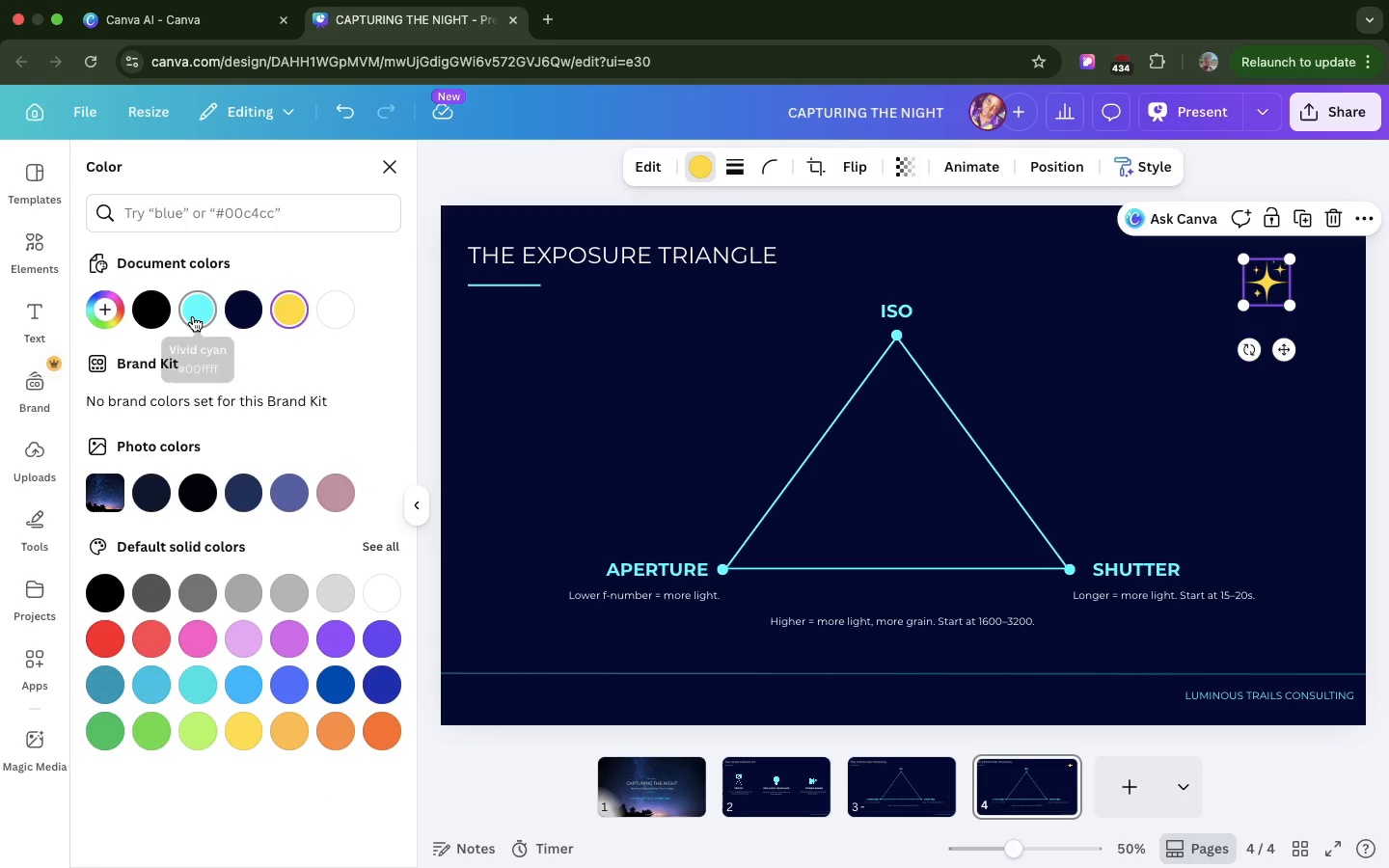 
left_click([193, 316])
 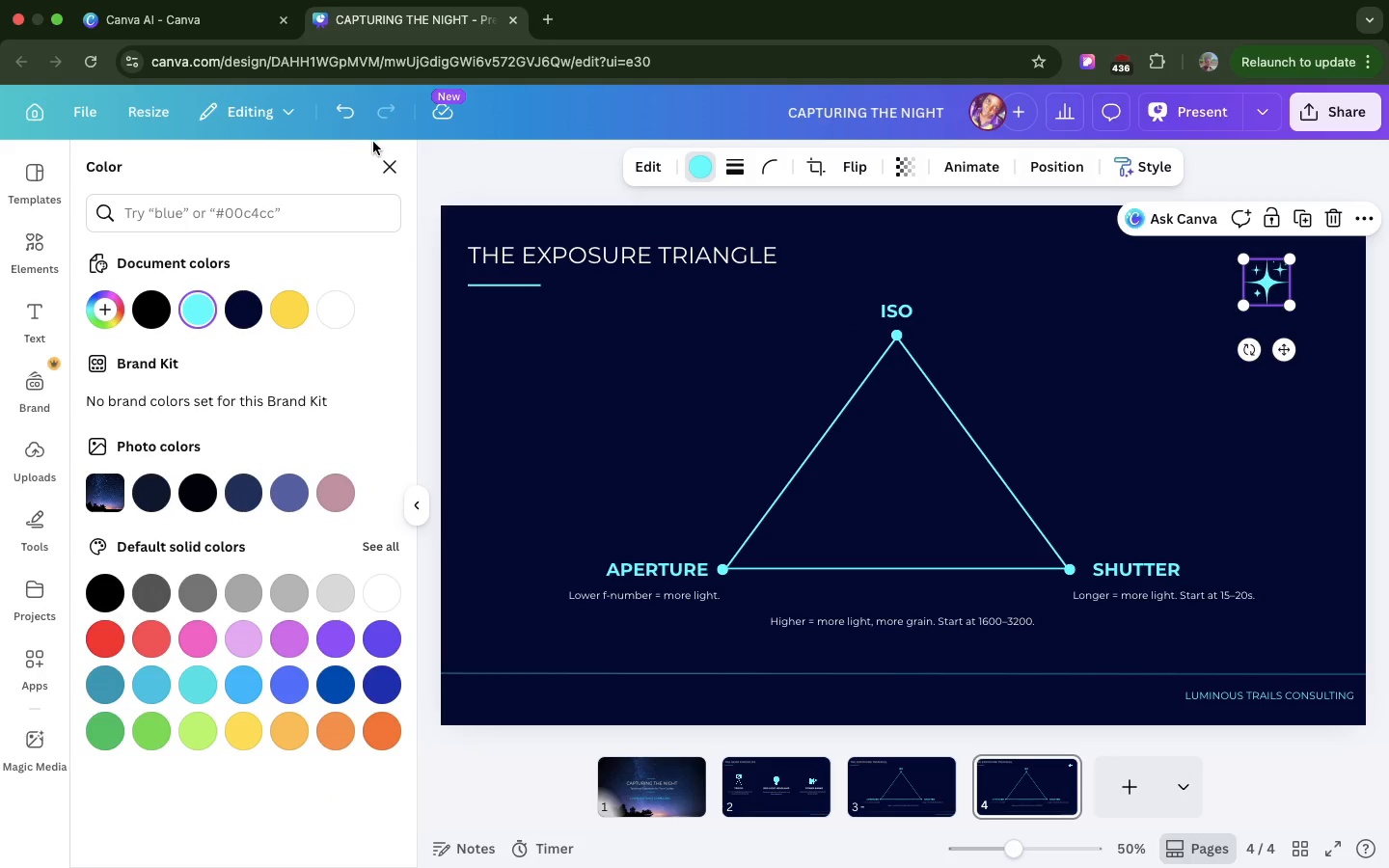 
wait(5.39)
 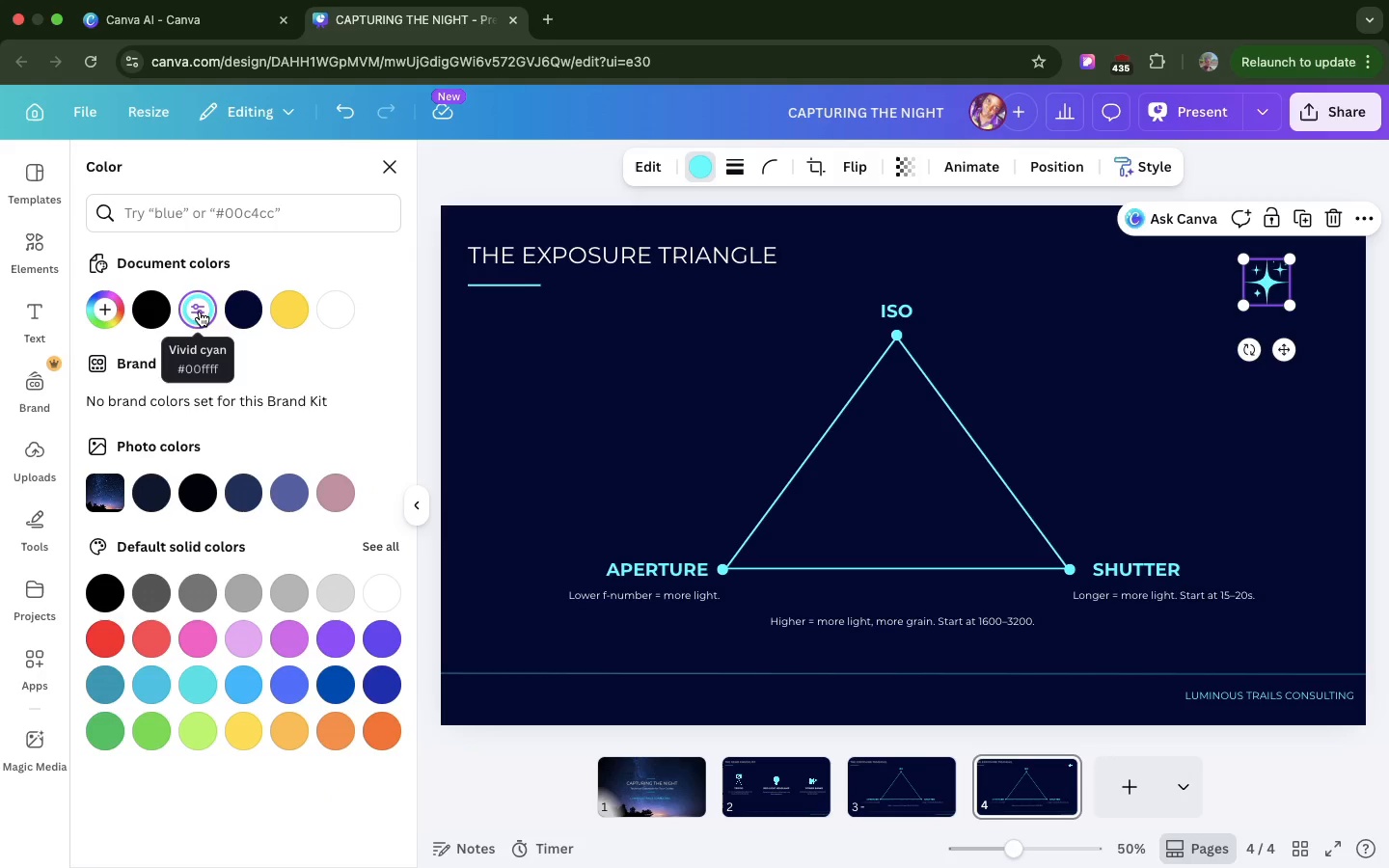 
left_click([380, 156])
 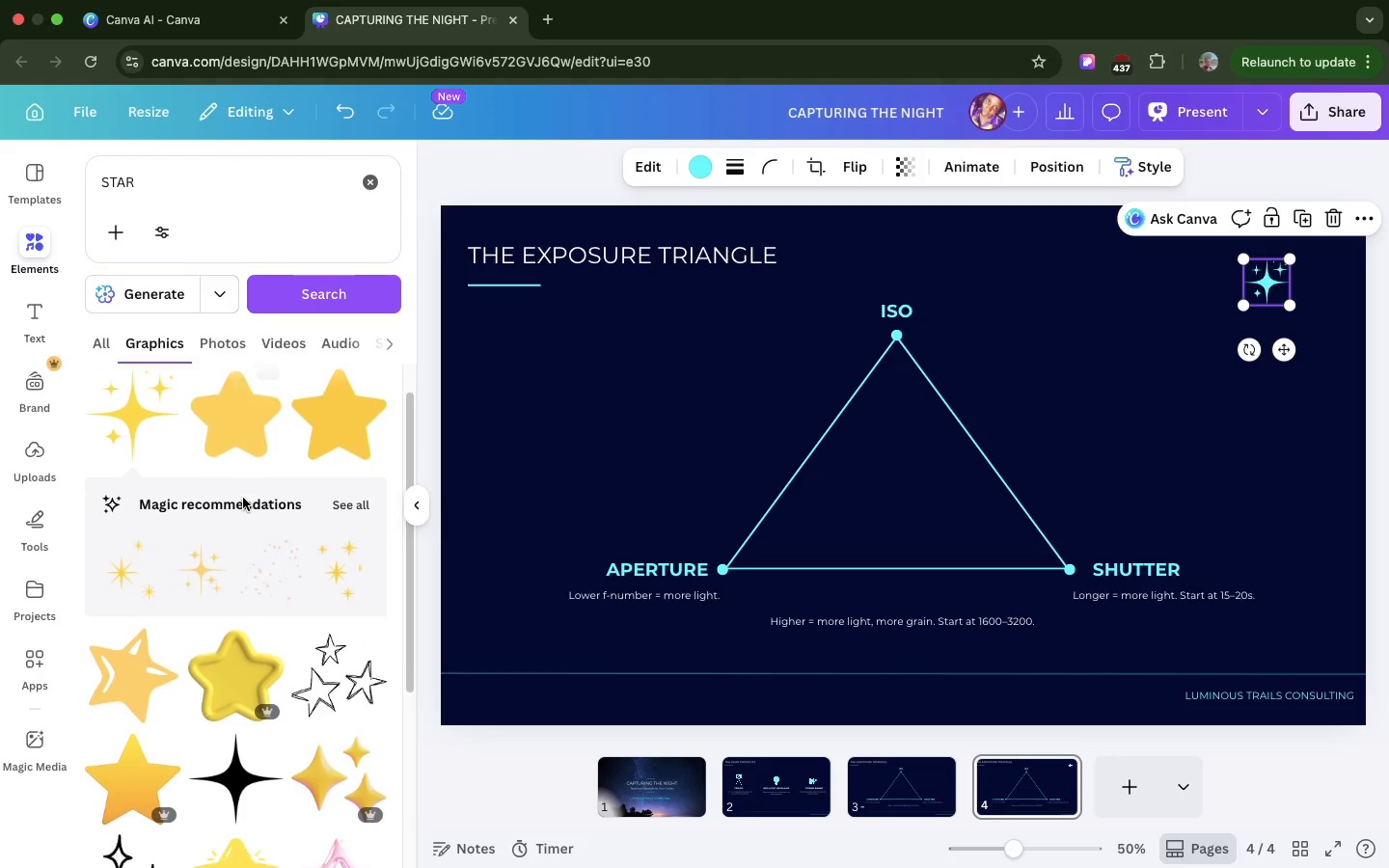 
scroll: coordinate [257, 473], scroll_direction: down, amount: 24.0
 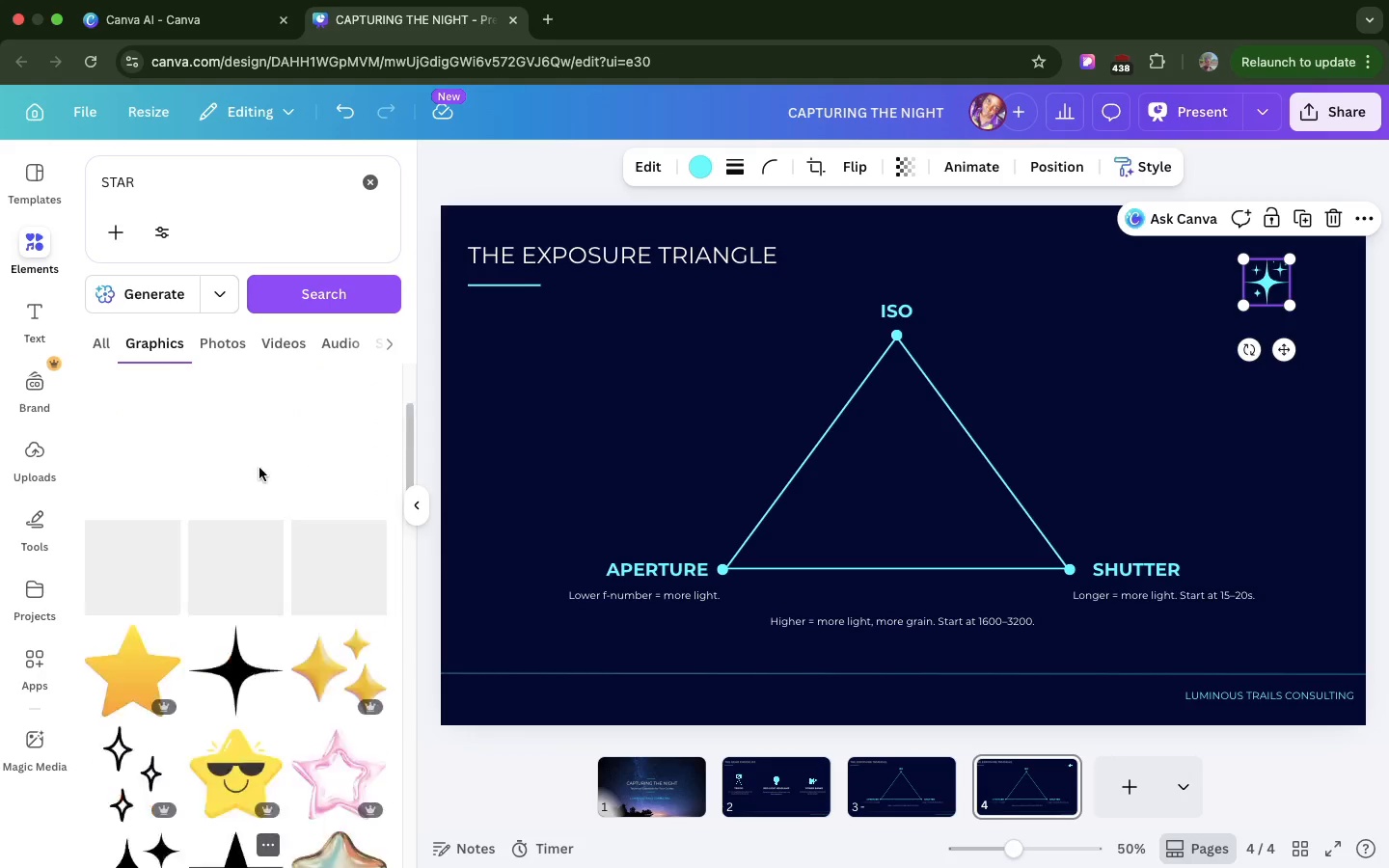 
scroll: coordinate [259, 468], scroll_direction: up, amount: 30.0
 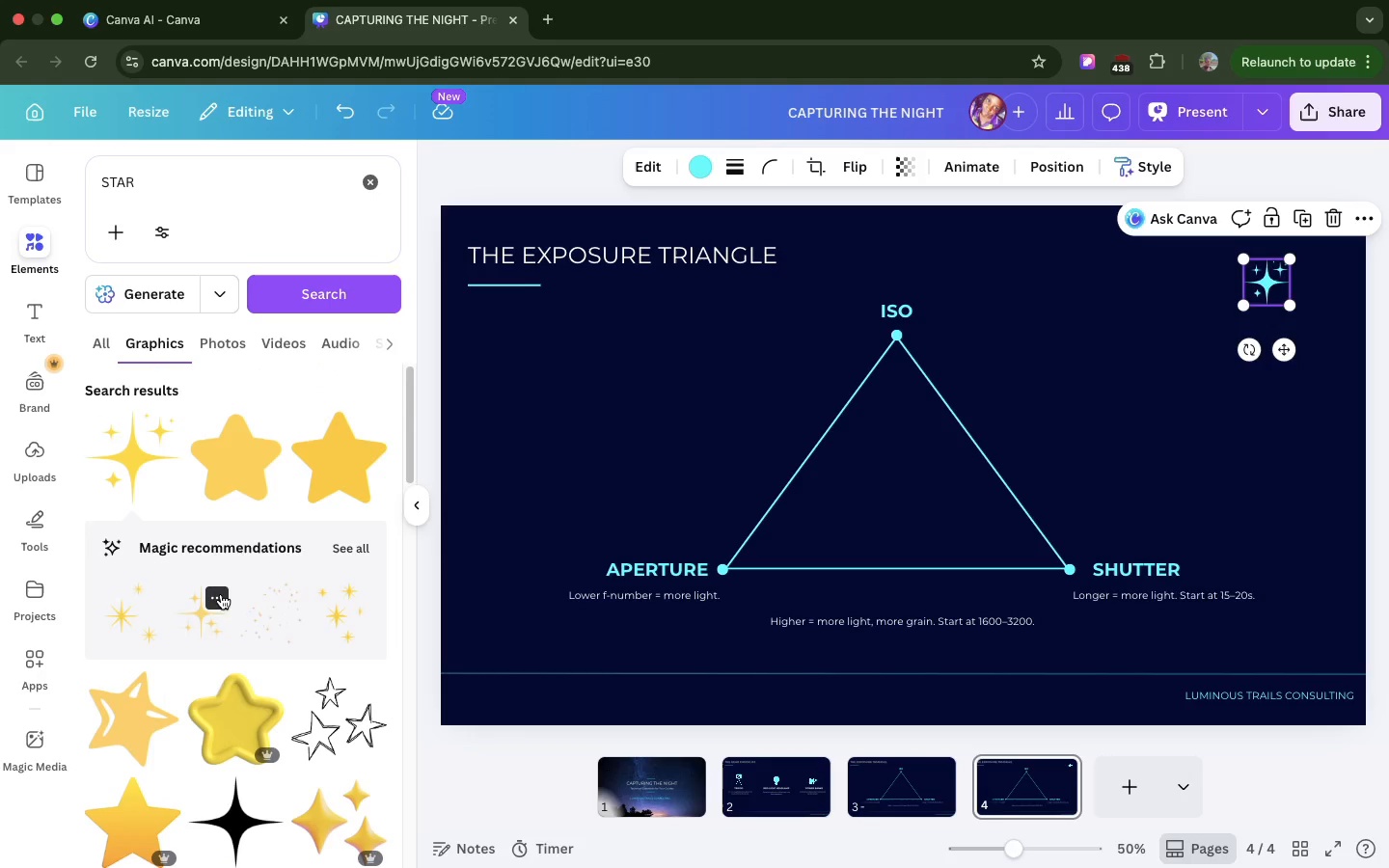 
left_click_drag(start_coordinate=[221, 594], to_coordinate=[462, 491])
 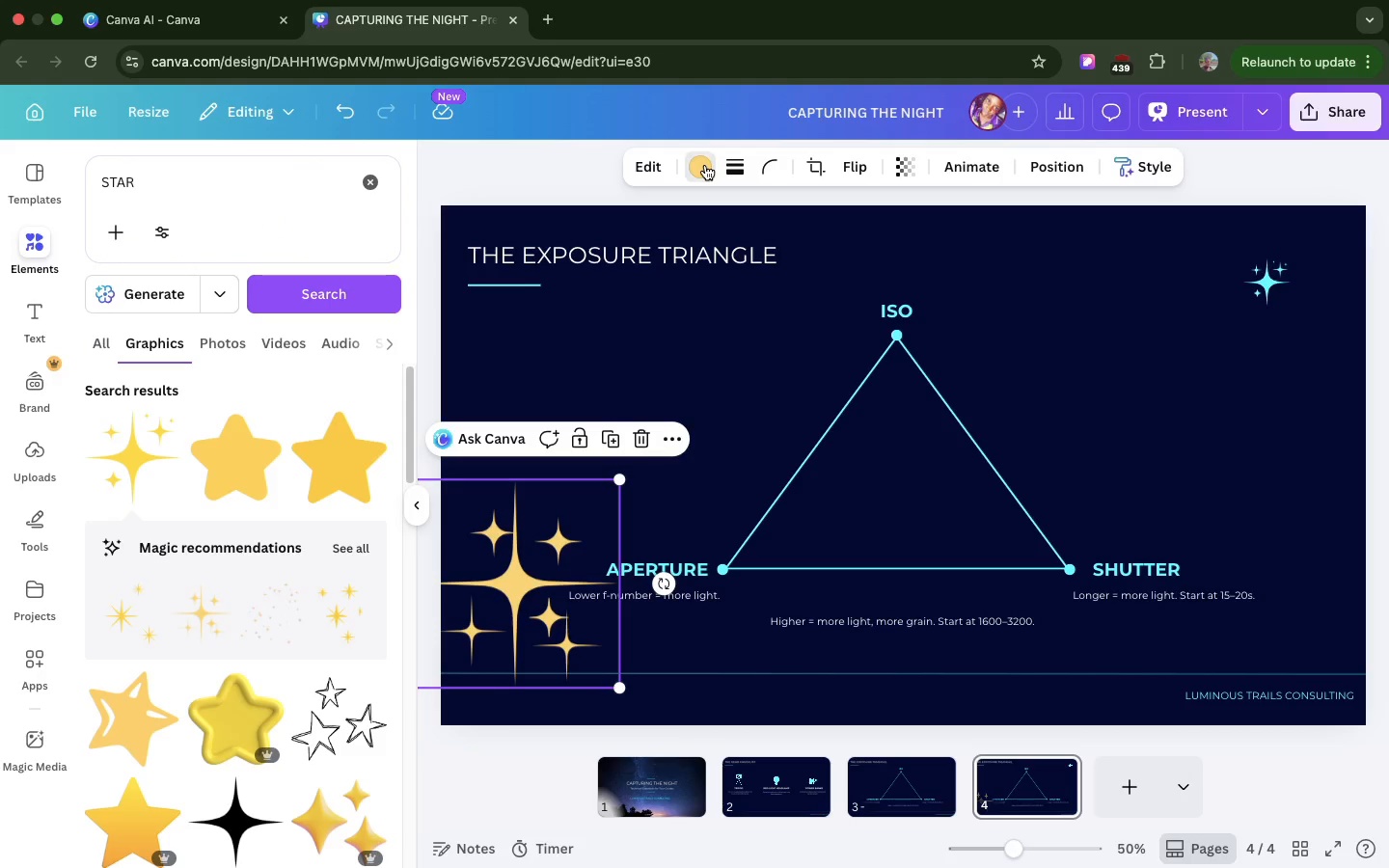 
left_click([705, 165])
 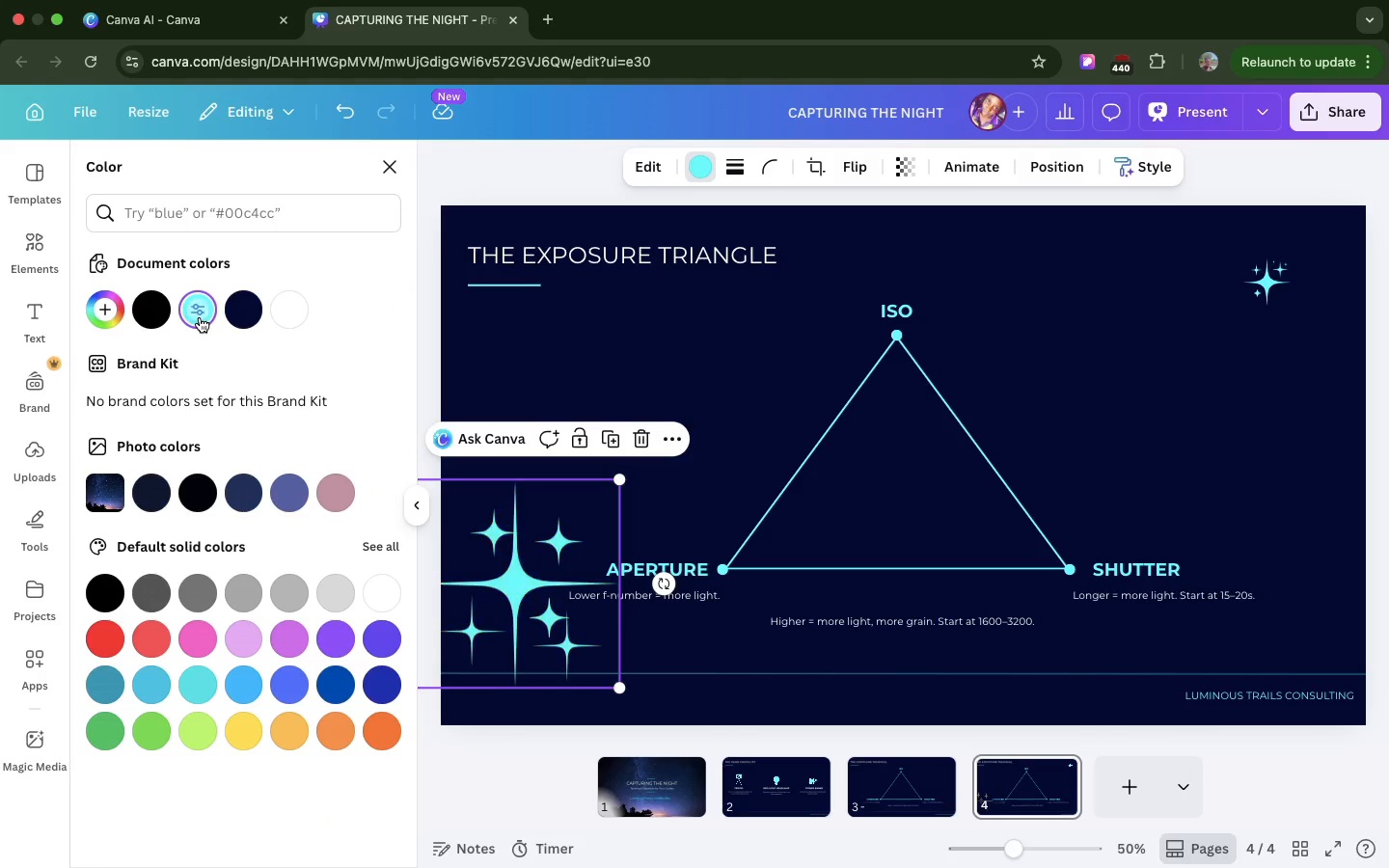 
left_click([200, 317])
 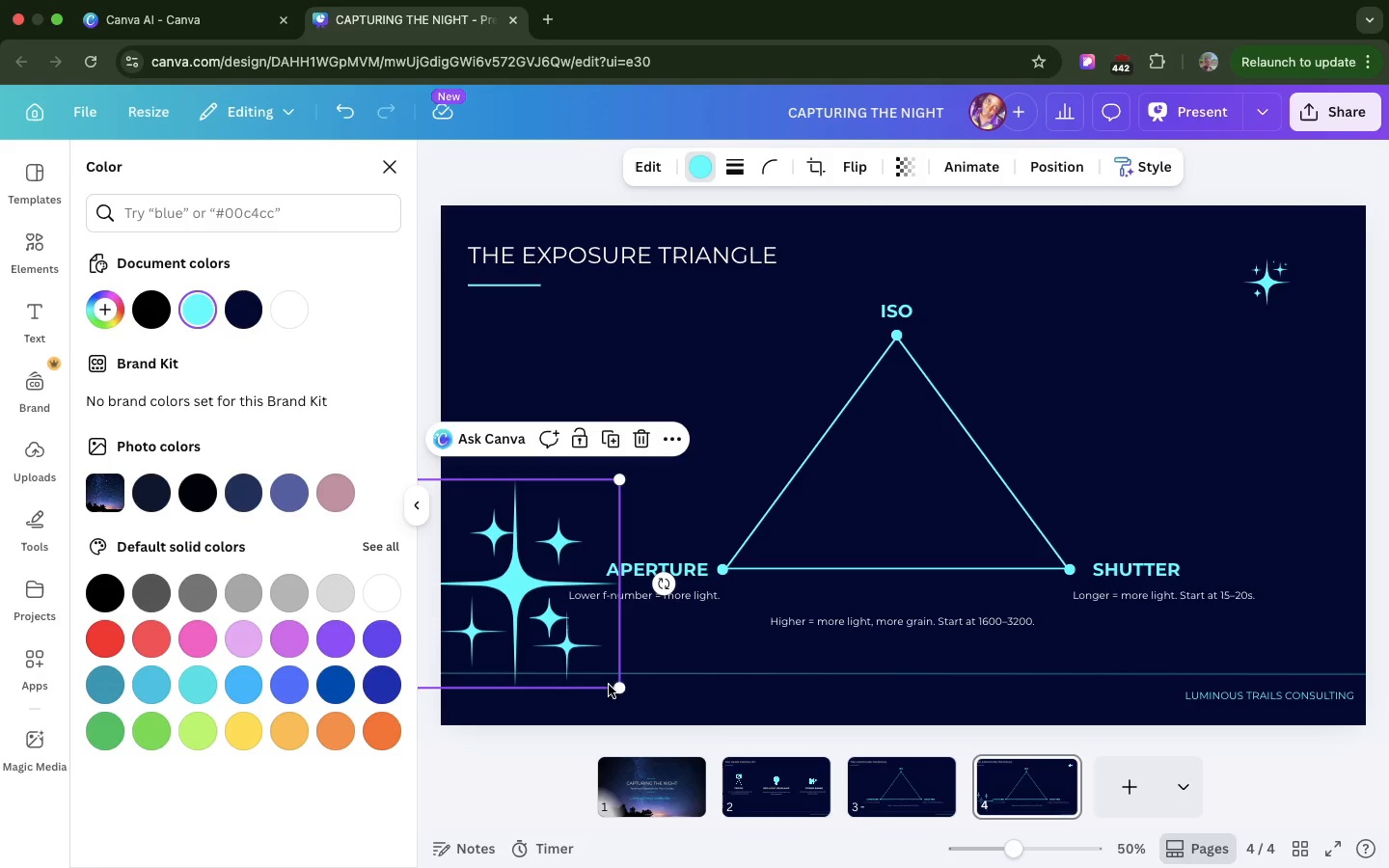 
wait(7.45)
 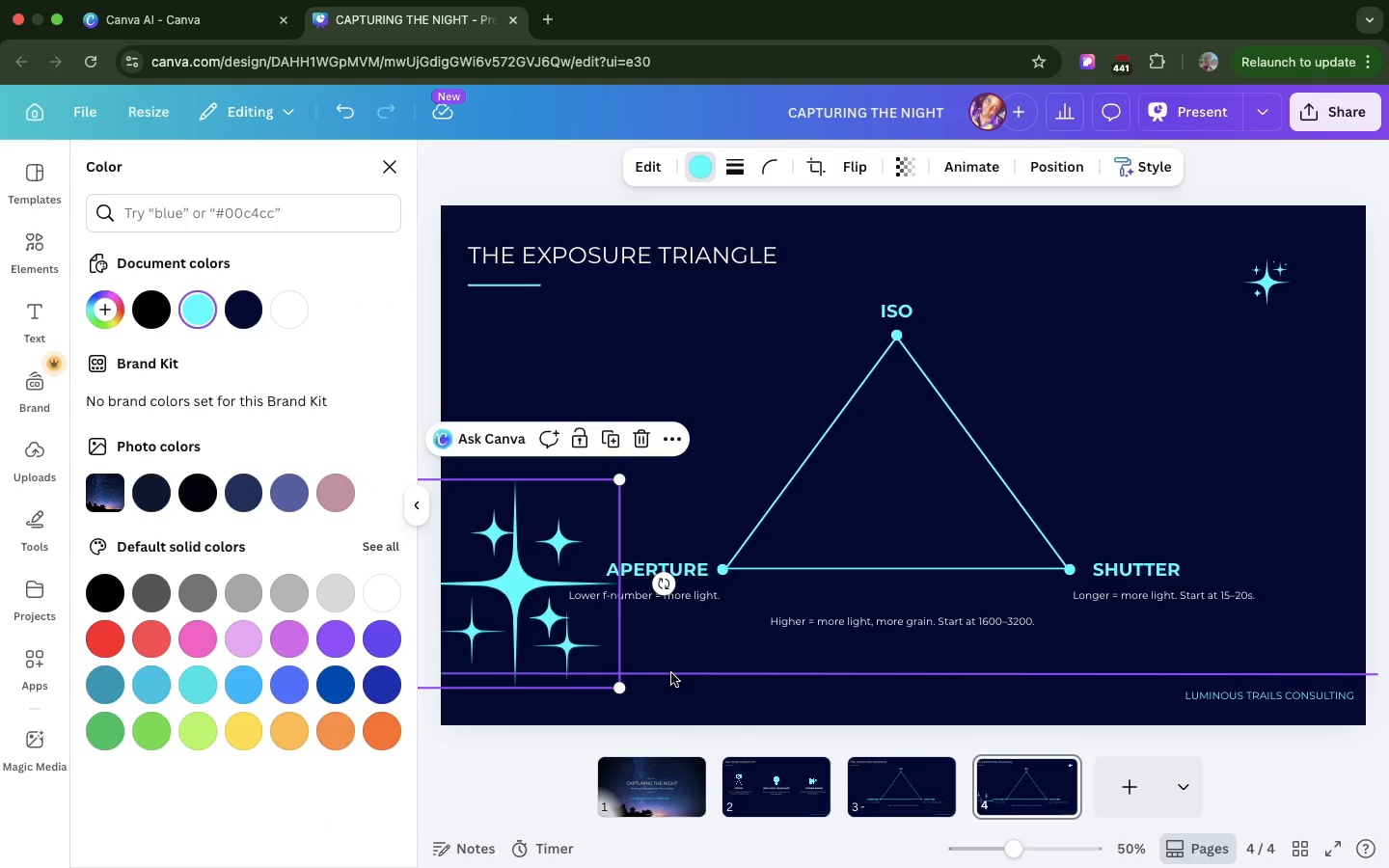 
left_click_drag(start_coordinate=[616, 676], to_coordinate=[674, 637])
 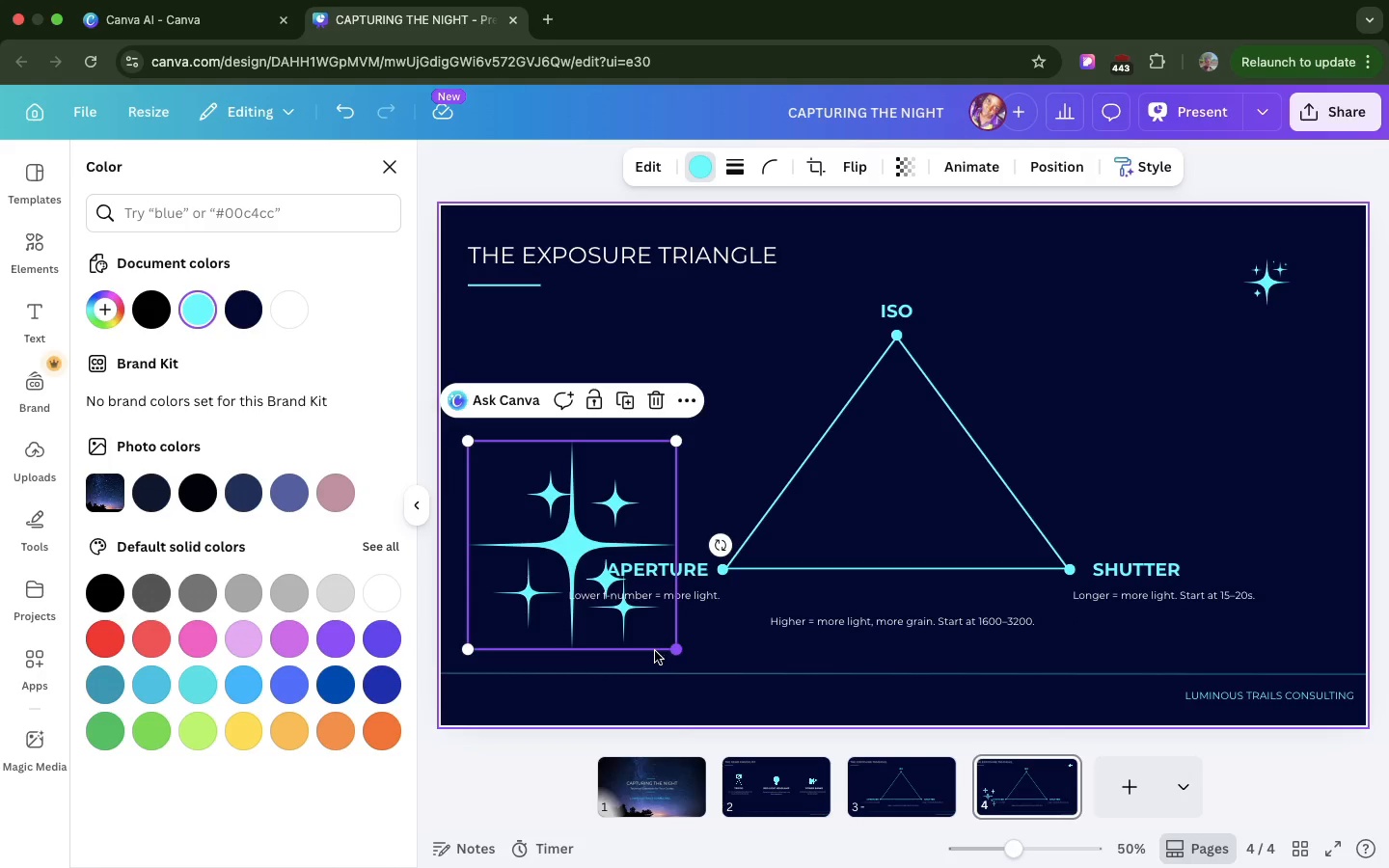 
left_click_drag(start_coordinate=[669, 651], to_coordinate=[552, 414])
 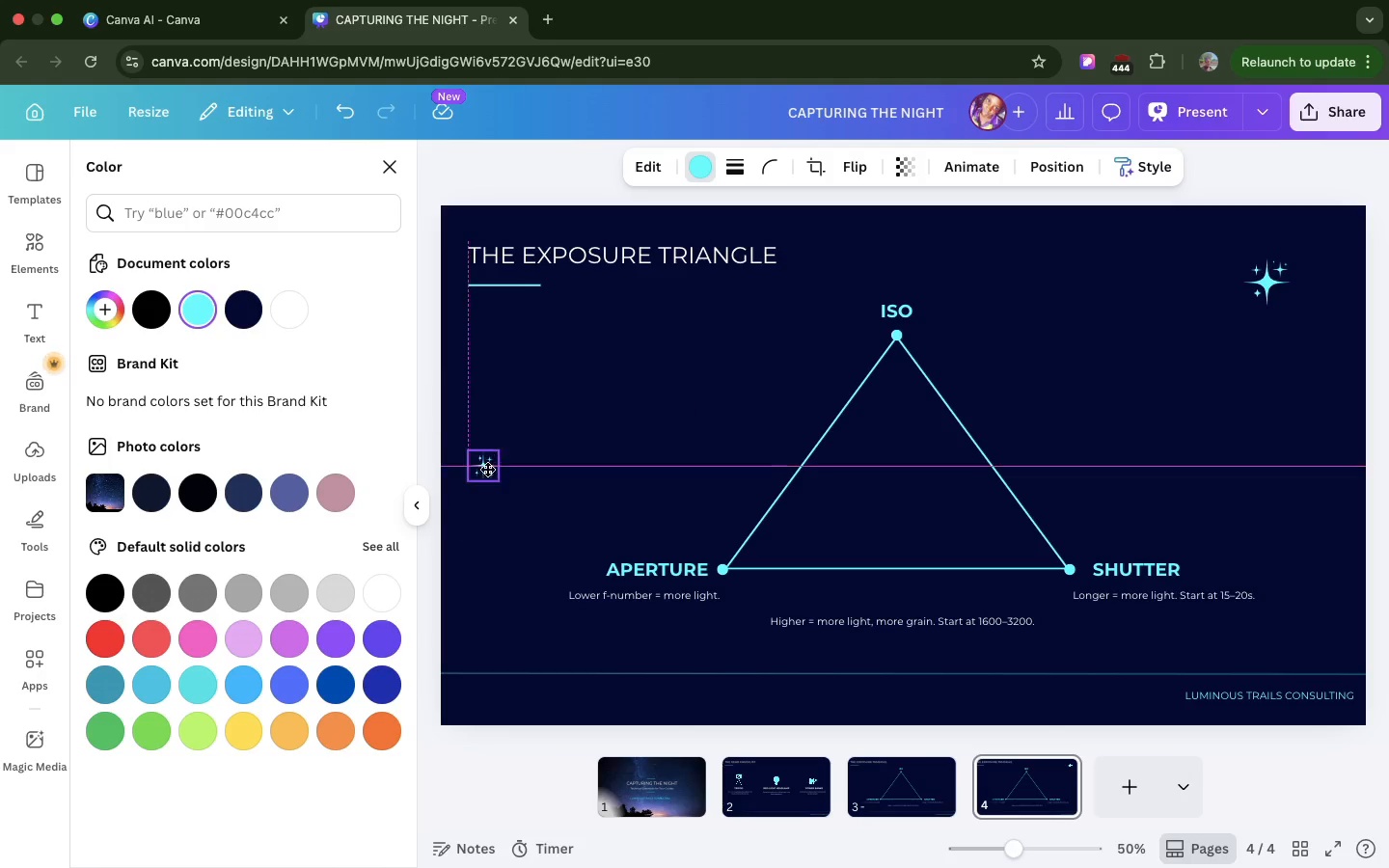 
left_click_drag(start_coordinate=[487, 442], to_coordinate=[489, 622])
 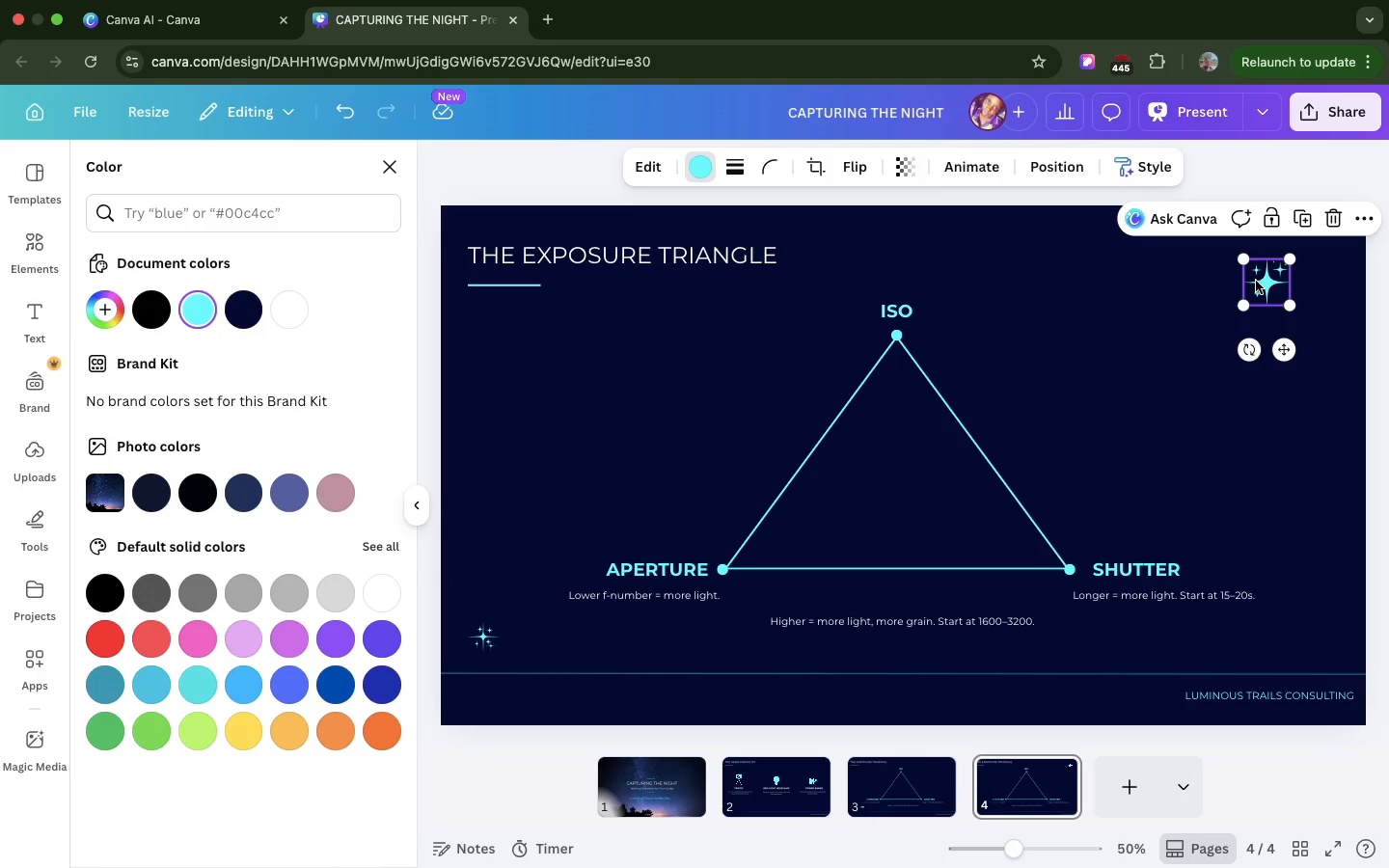 
left_click([1256, 281])
 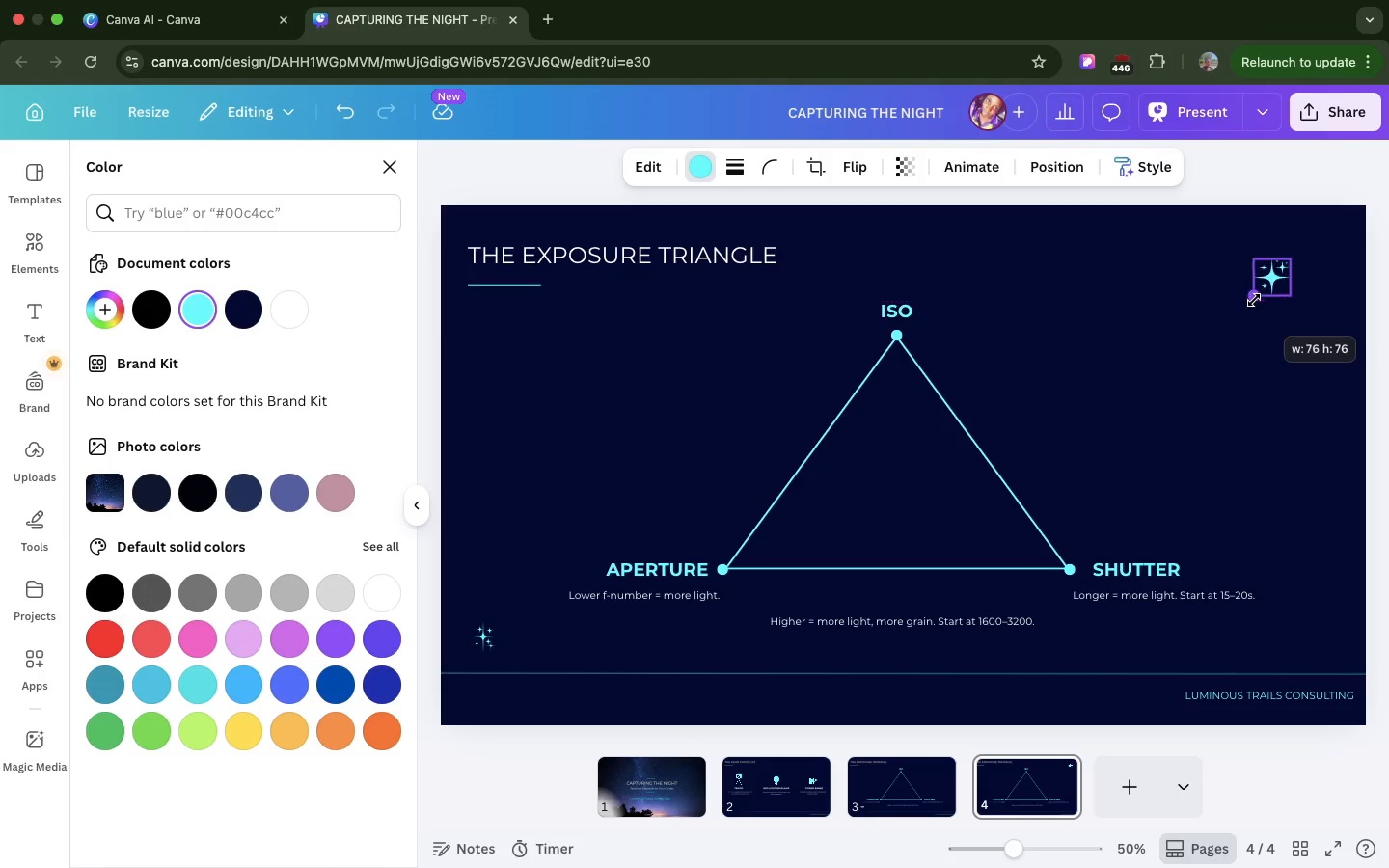 
left_click_drag(start_coordinate=[1243, 312], to_coordinate=[1257, 294])
 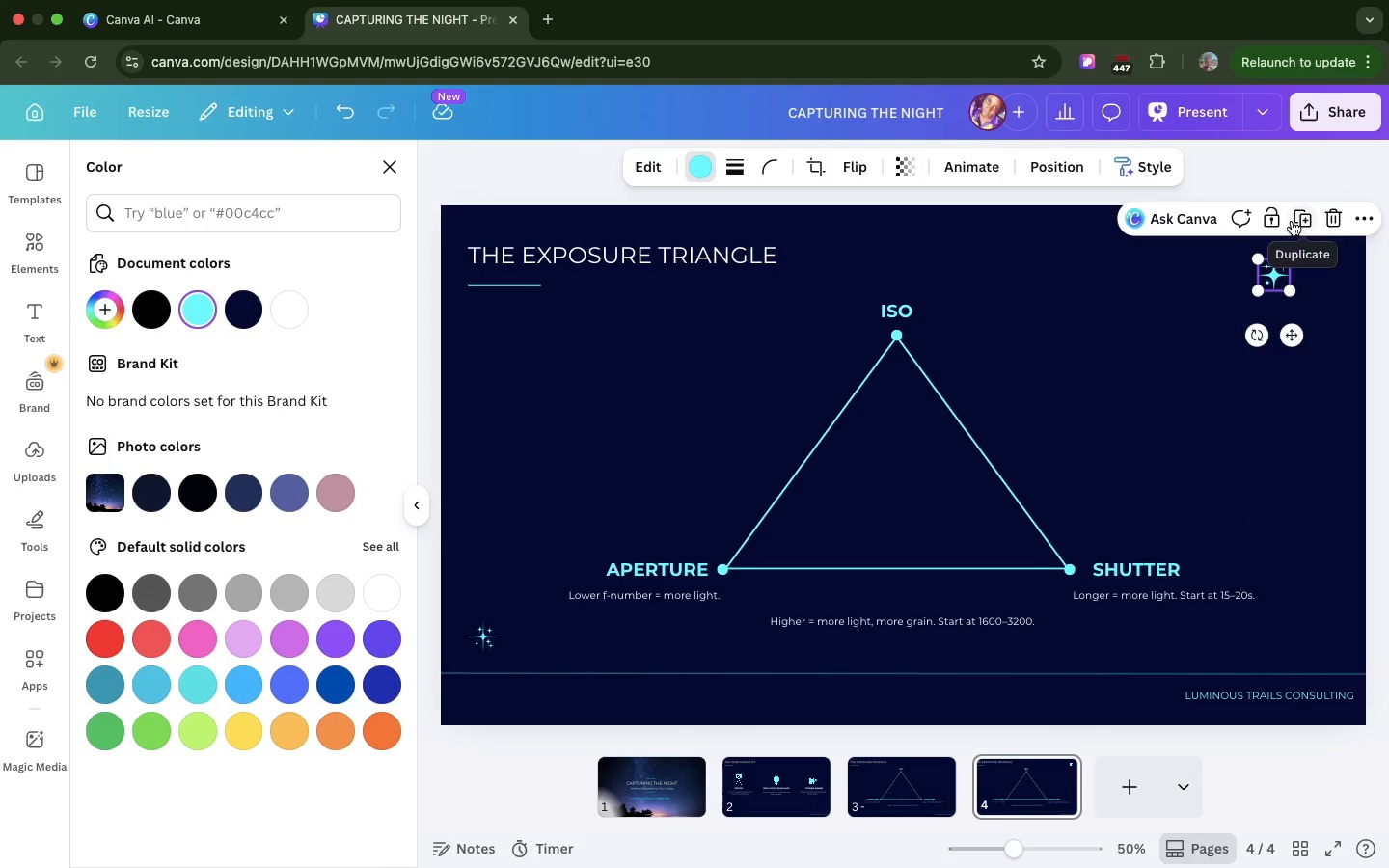 
left_click([1292, 221])
 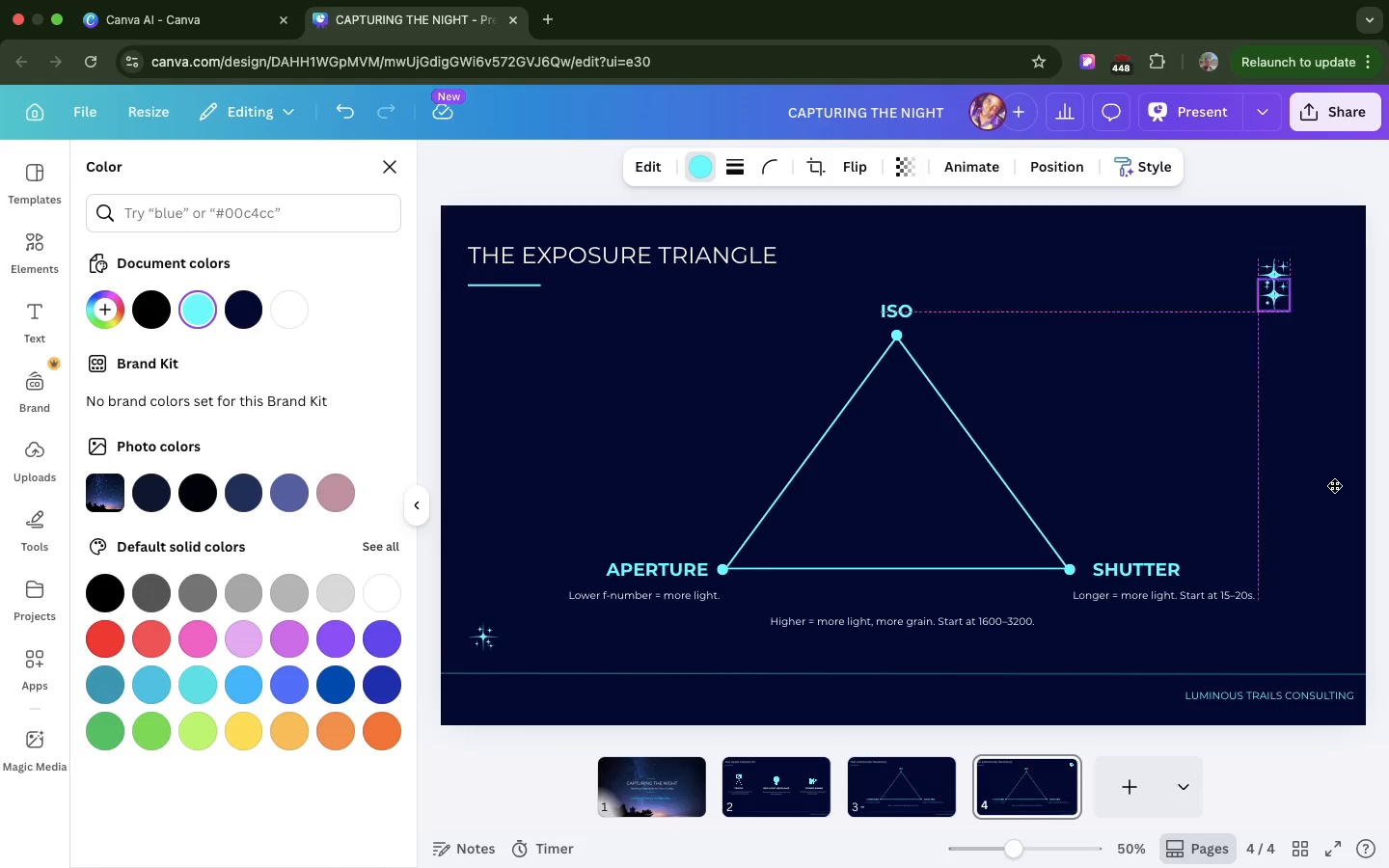 
left_click_drag(start_coordinate=[1274, 289], to_coordinate=[1331, 245])
 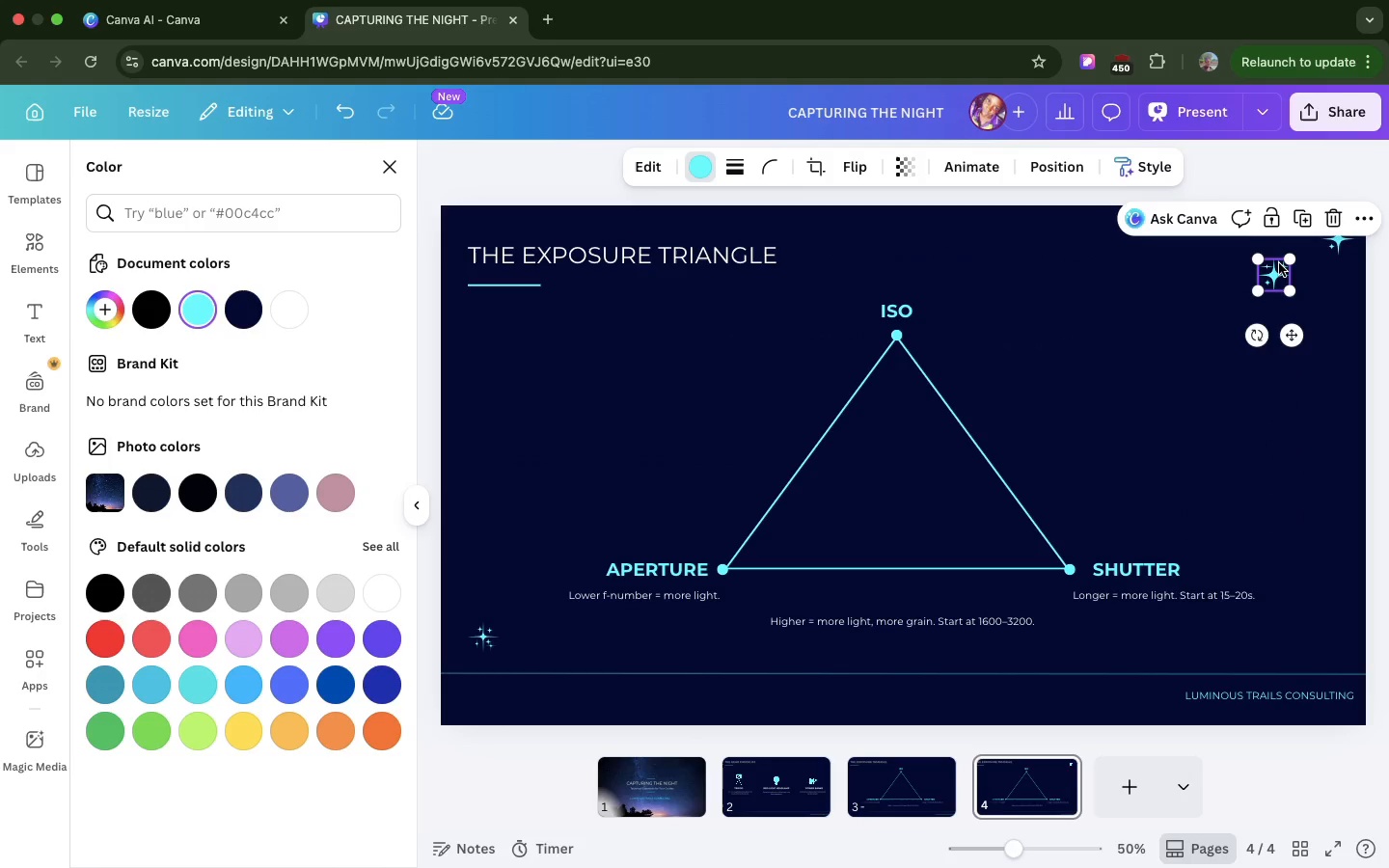 
left_click([1279, 264])
 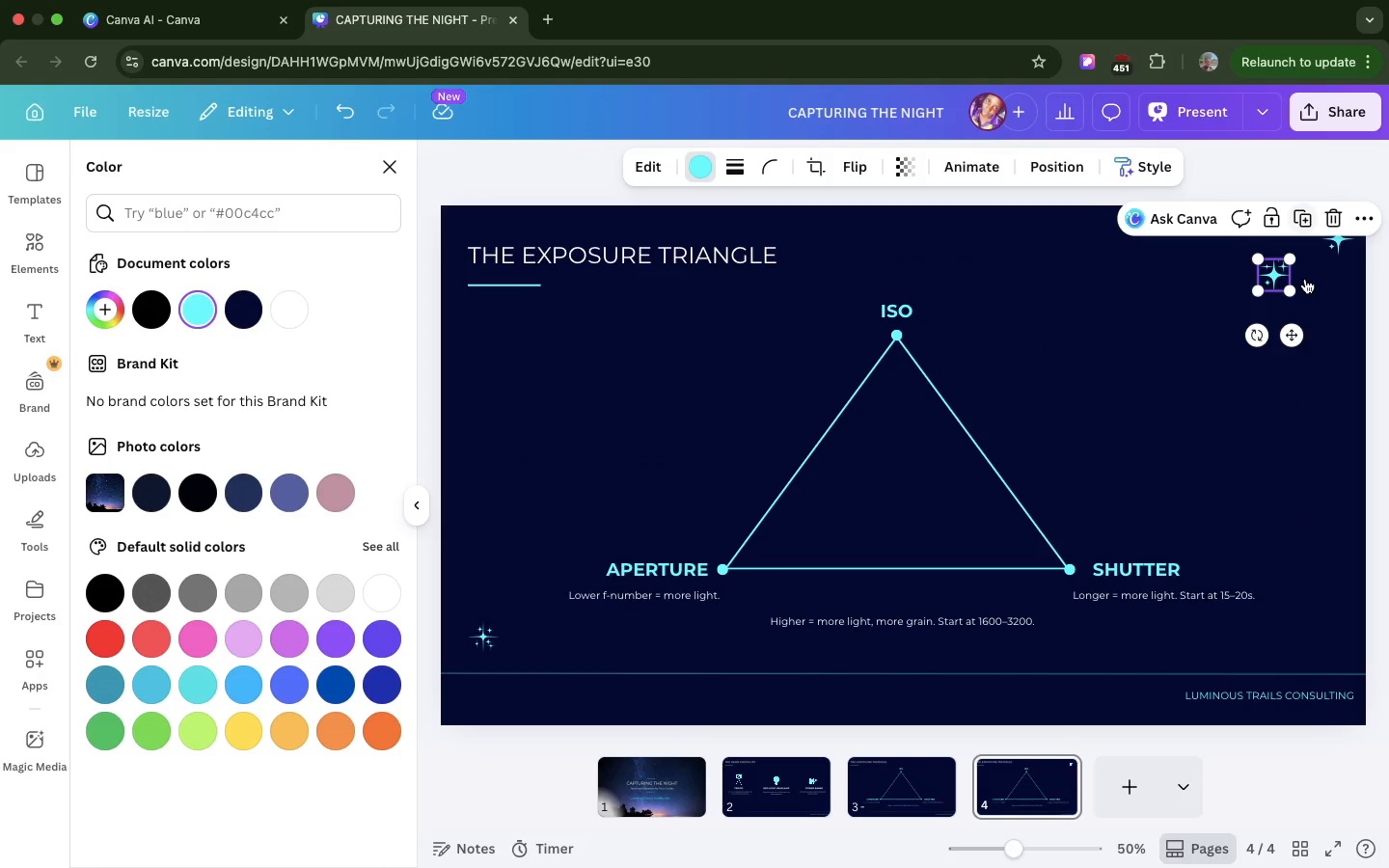 
left_click([1298, 219])
 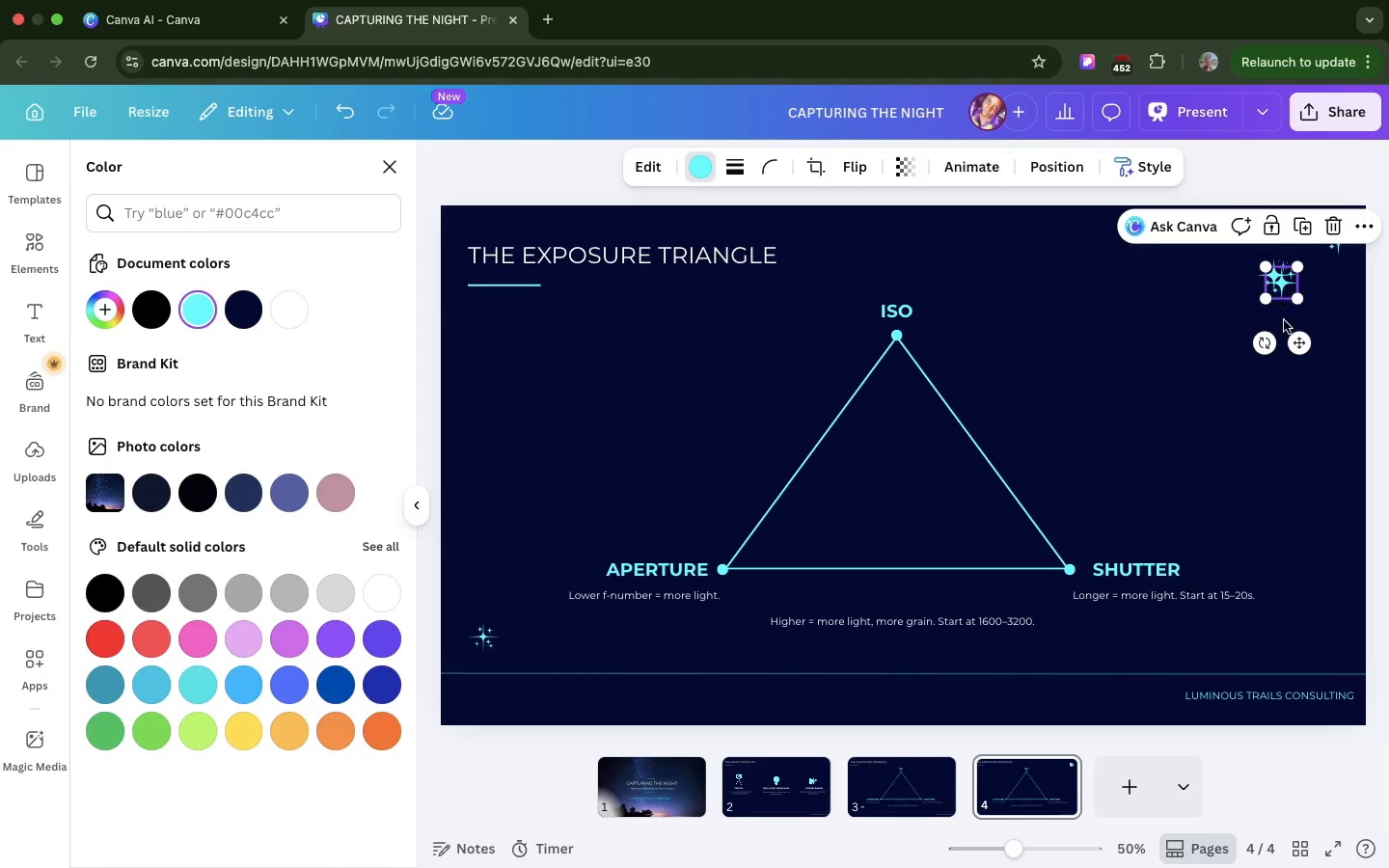 
left_click_drag(start_coordinate=[1280, 285], to_coordinate=[1322, 438])
 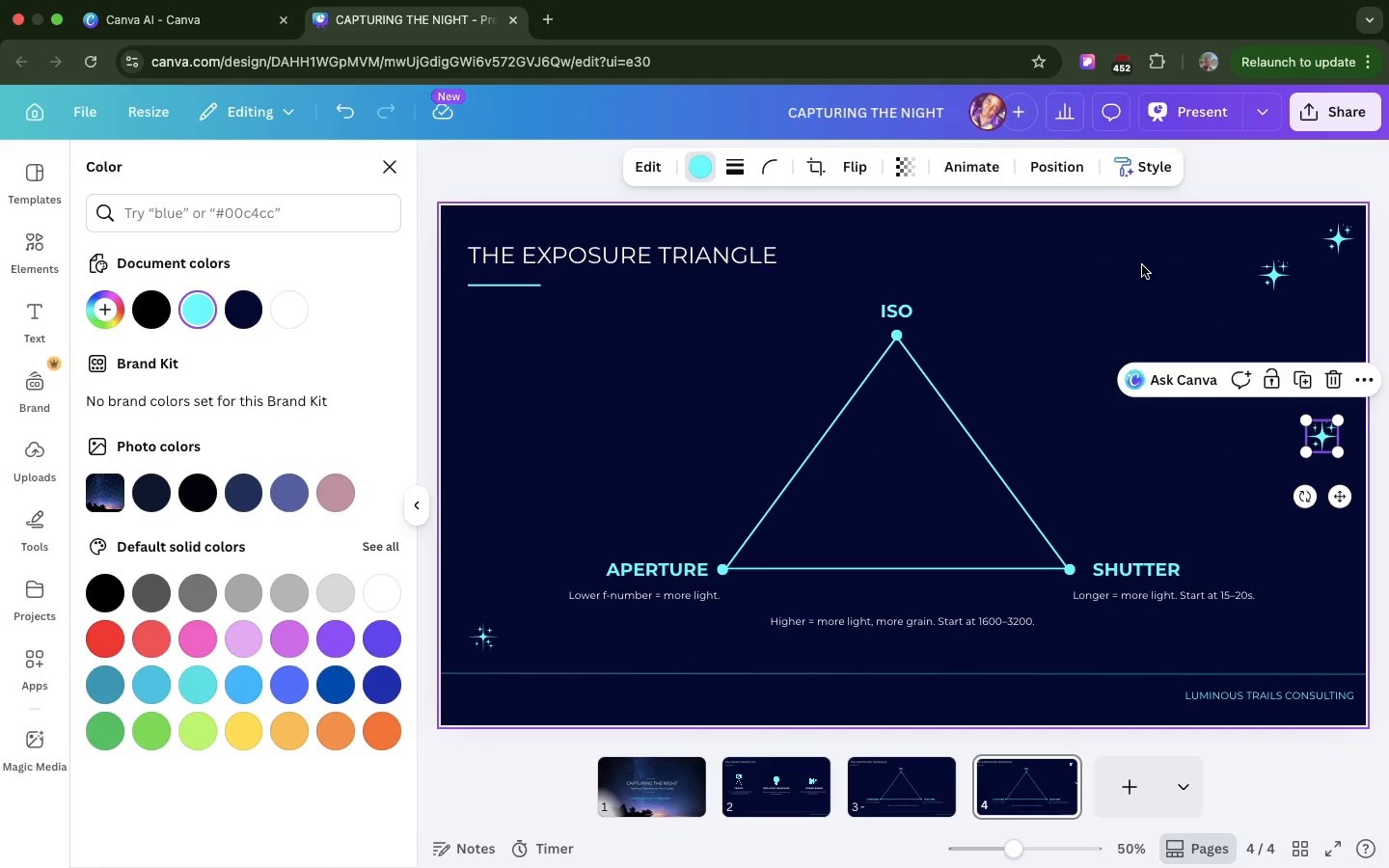 
left_click_drag(start_coordinate=[1140, 281], to_coordinate=[1140, 275])
 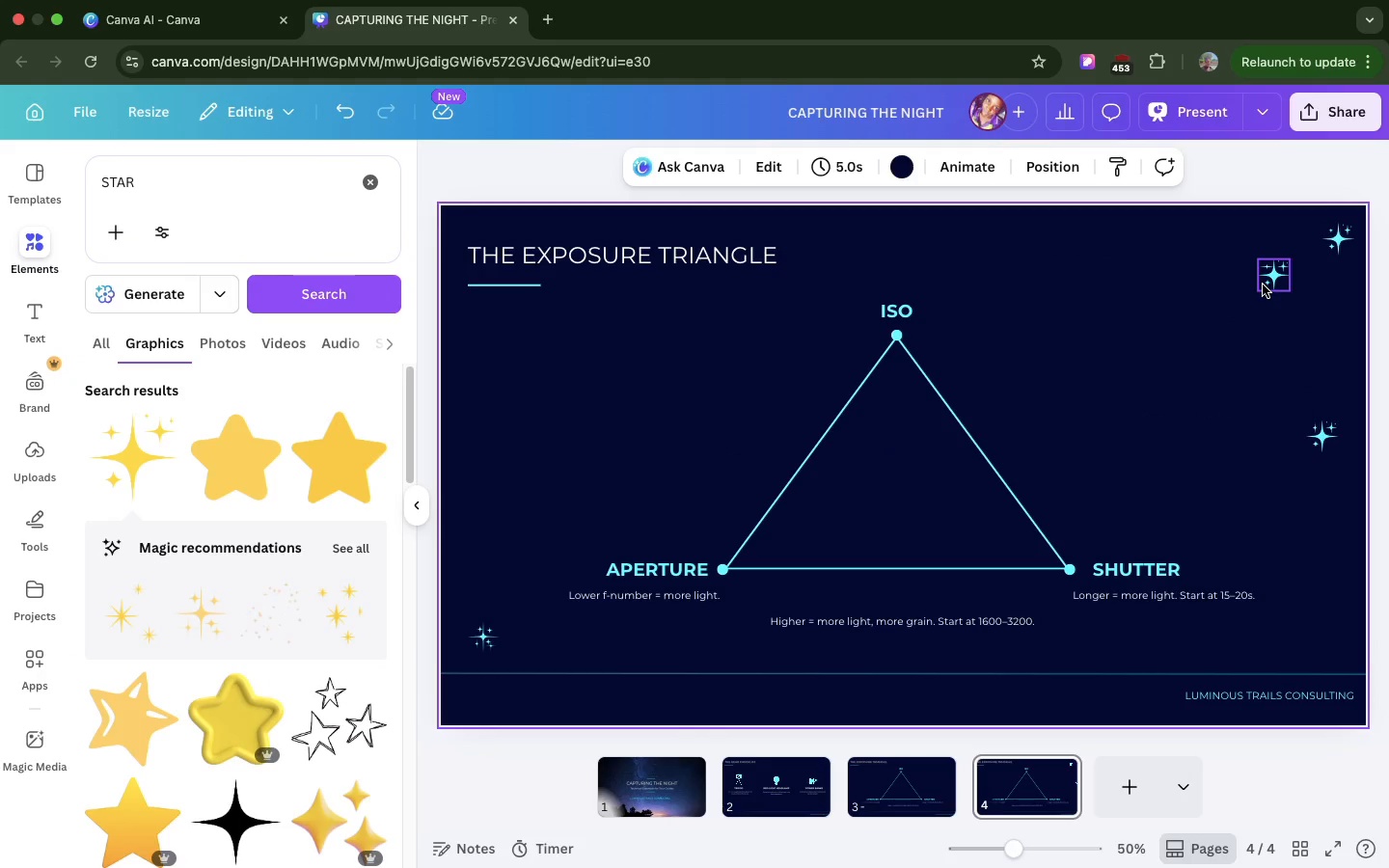 
left_click_drag(start_coordinate=[1263, 285], to_coordinate=[1175, 345])
 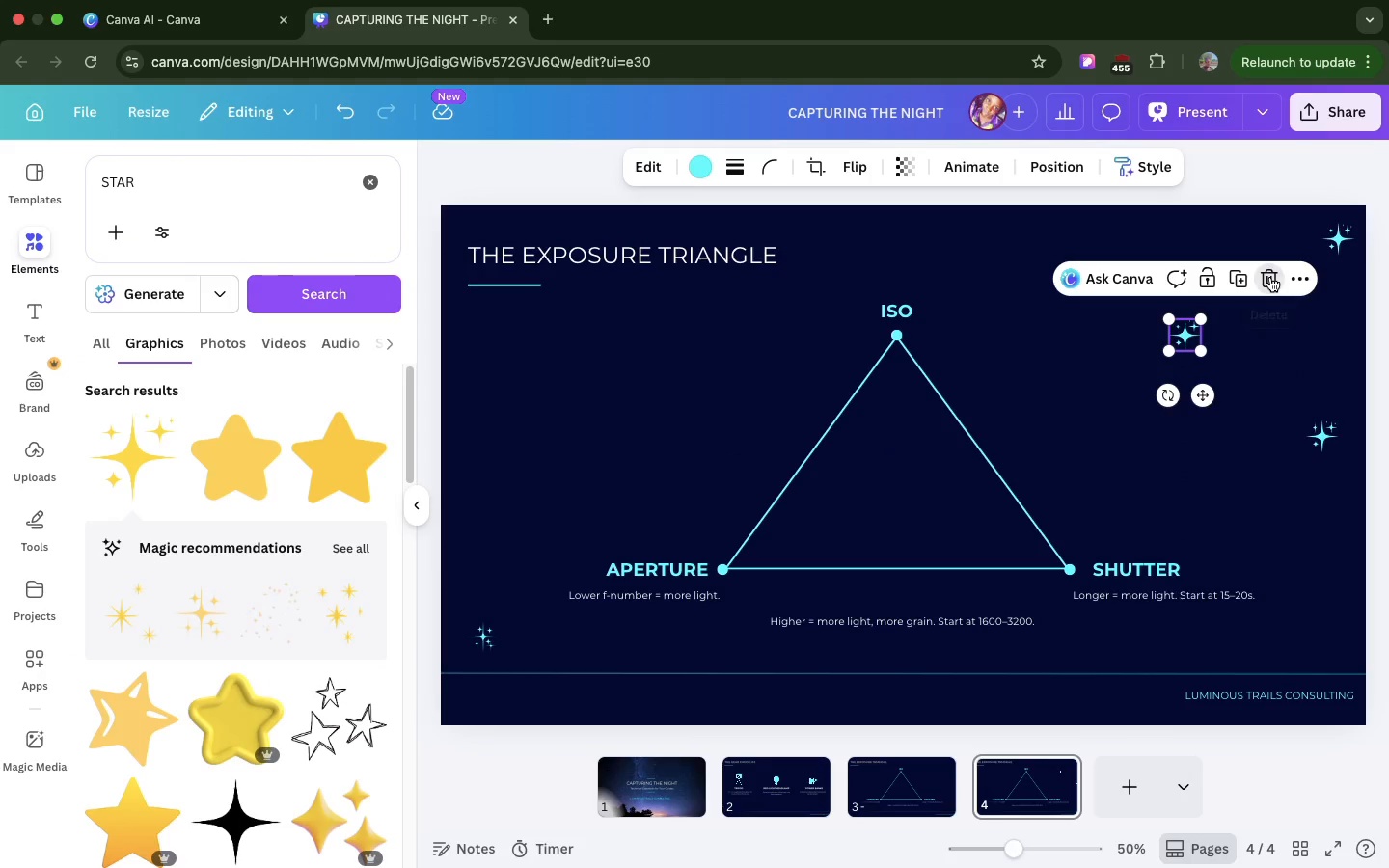 
left_click([1270, 277])
 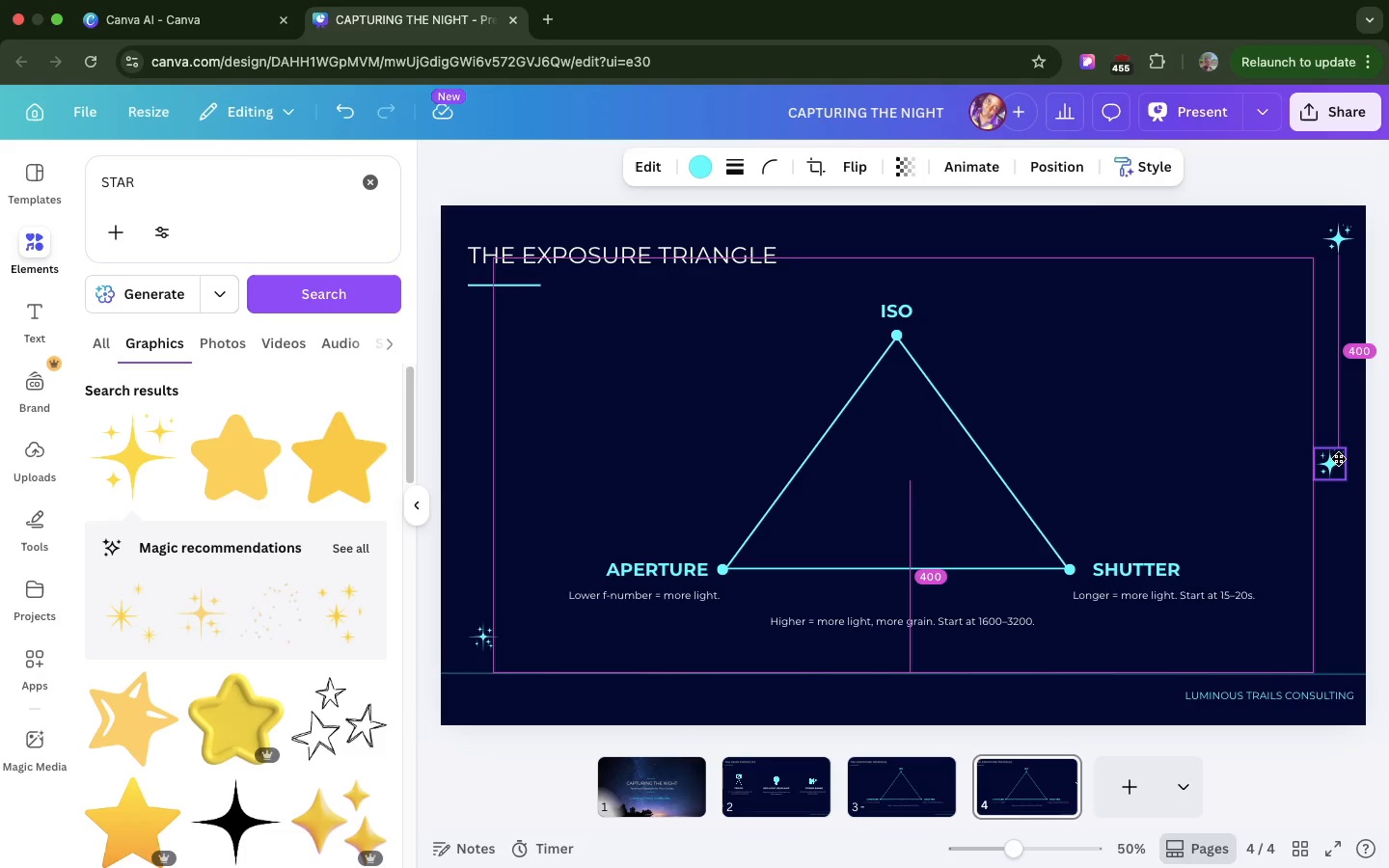 
left_click_drag(start_coordinate=[1327, 429], to_coordinate=[1311, 334])
 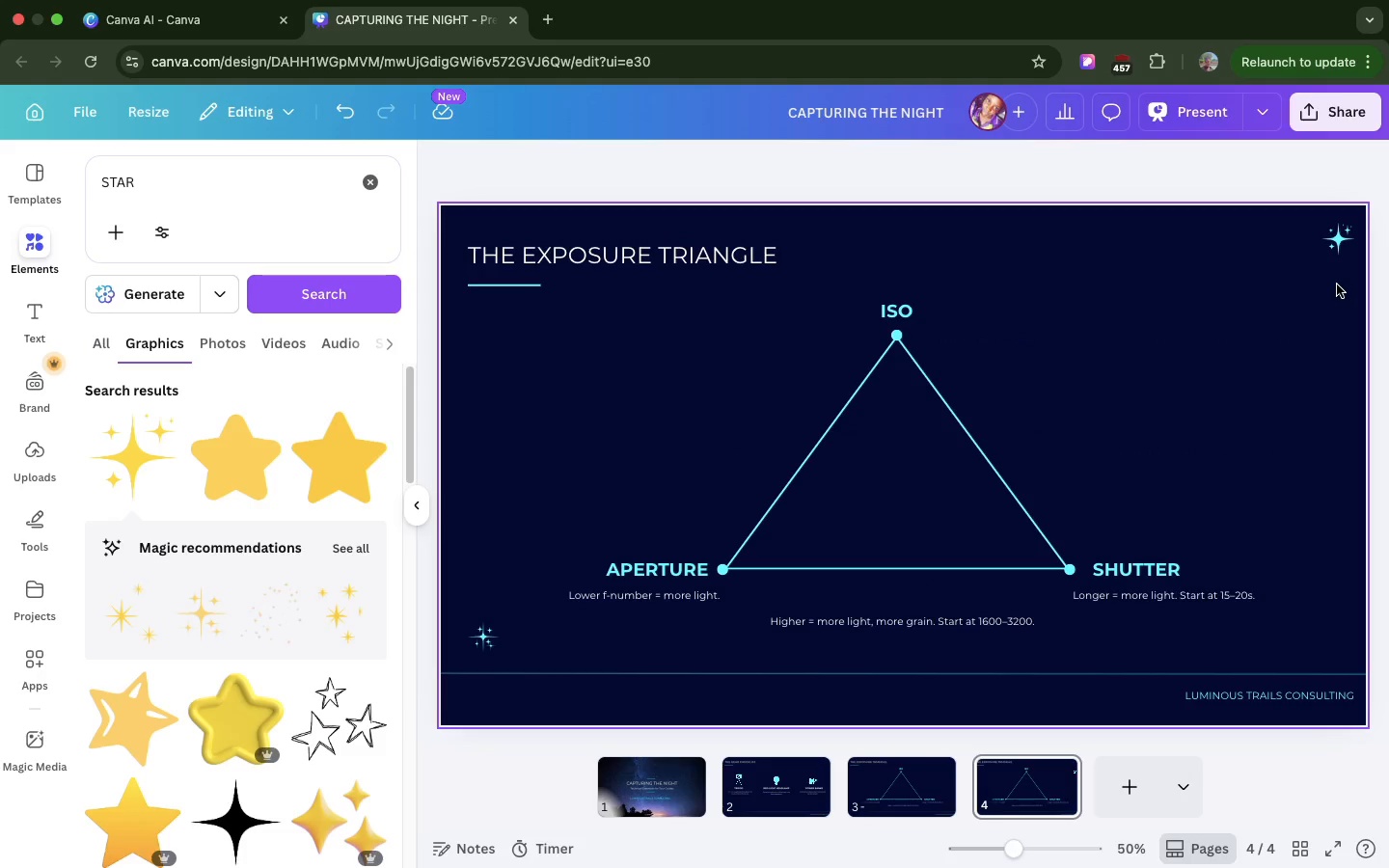 
left_click([1335, 286])
 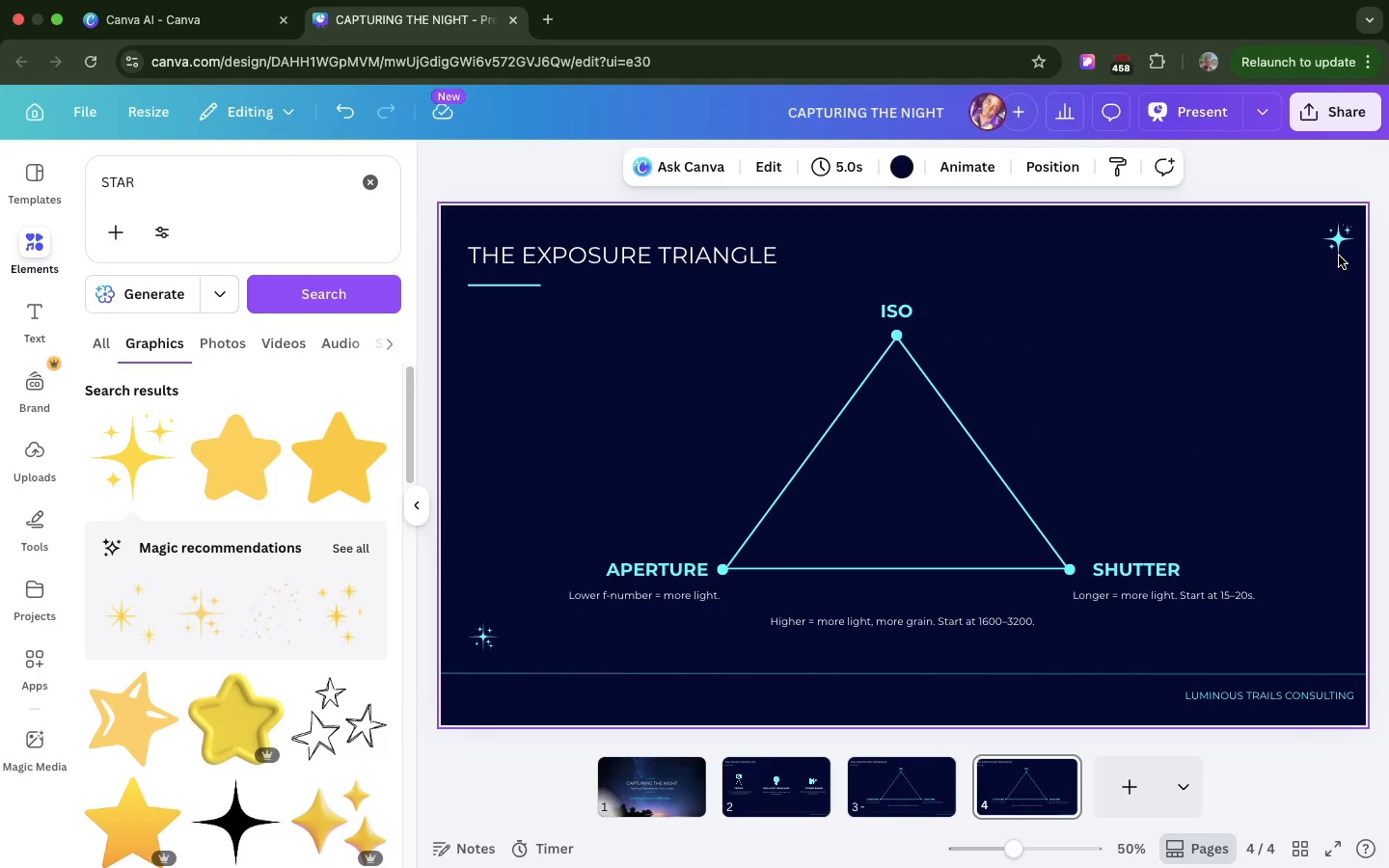 
left_click([1339, 256])
 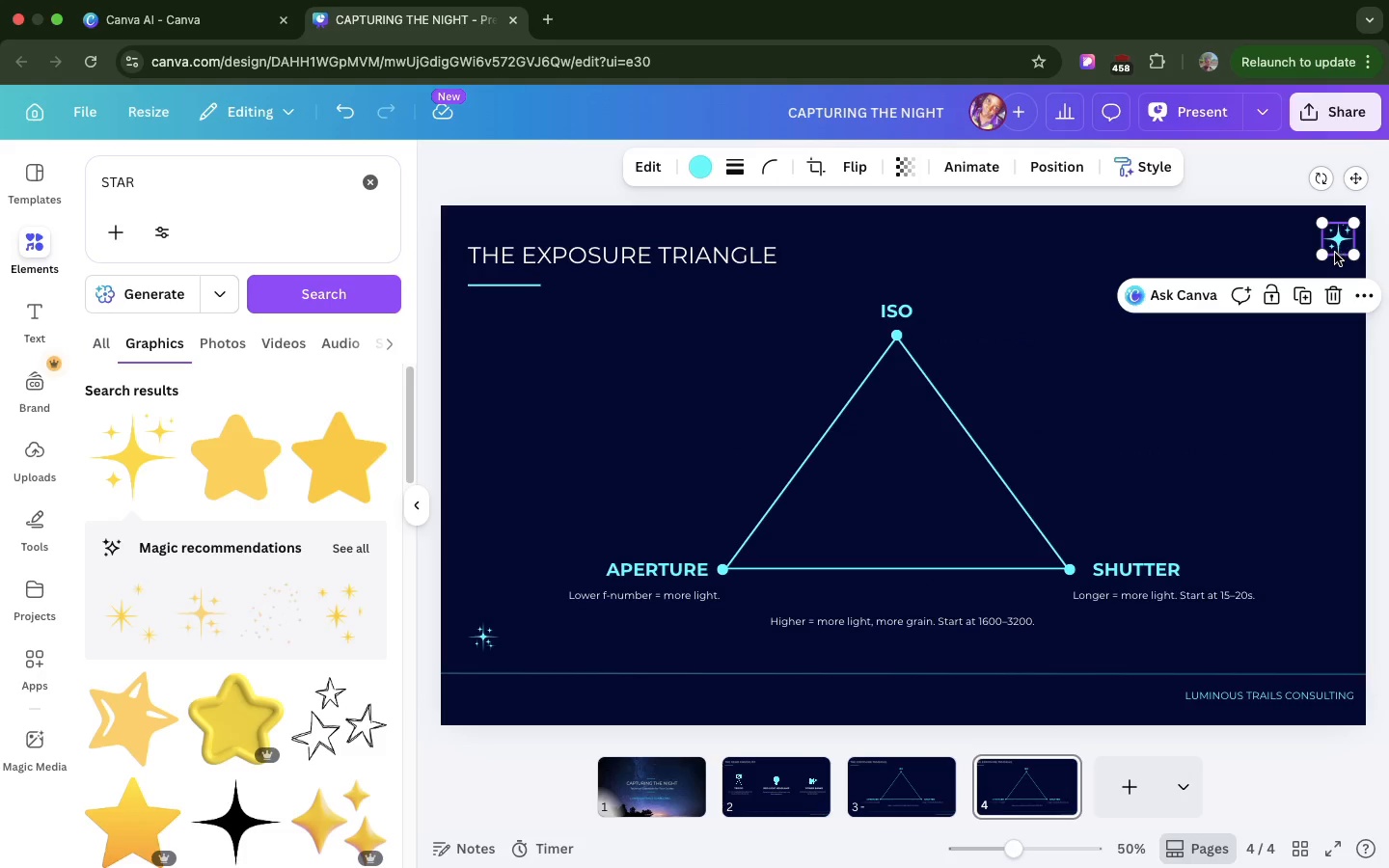 
left_click([1337, 249])
 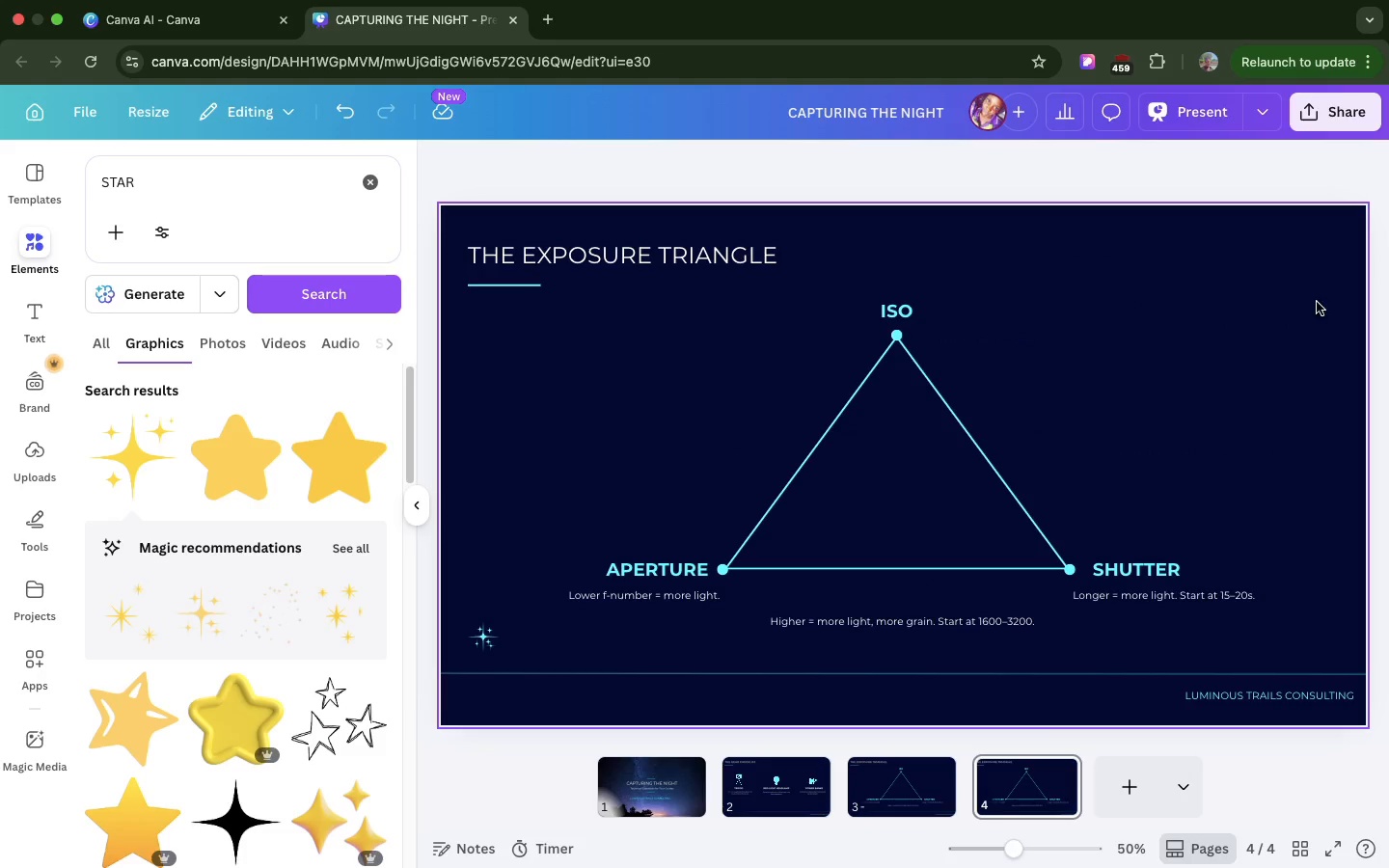 
left_click([1330, 288])
 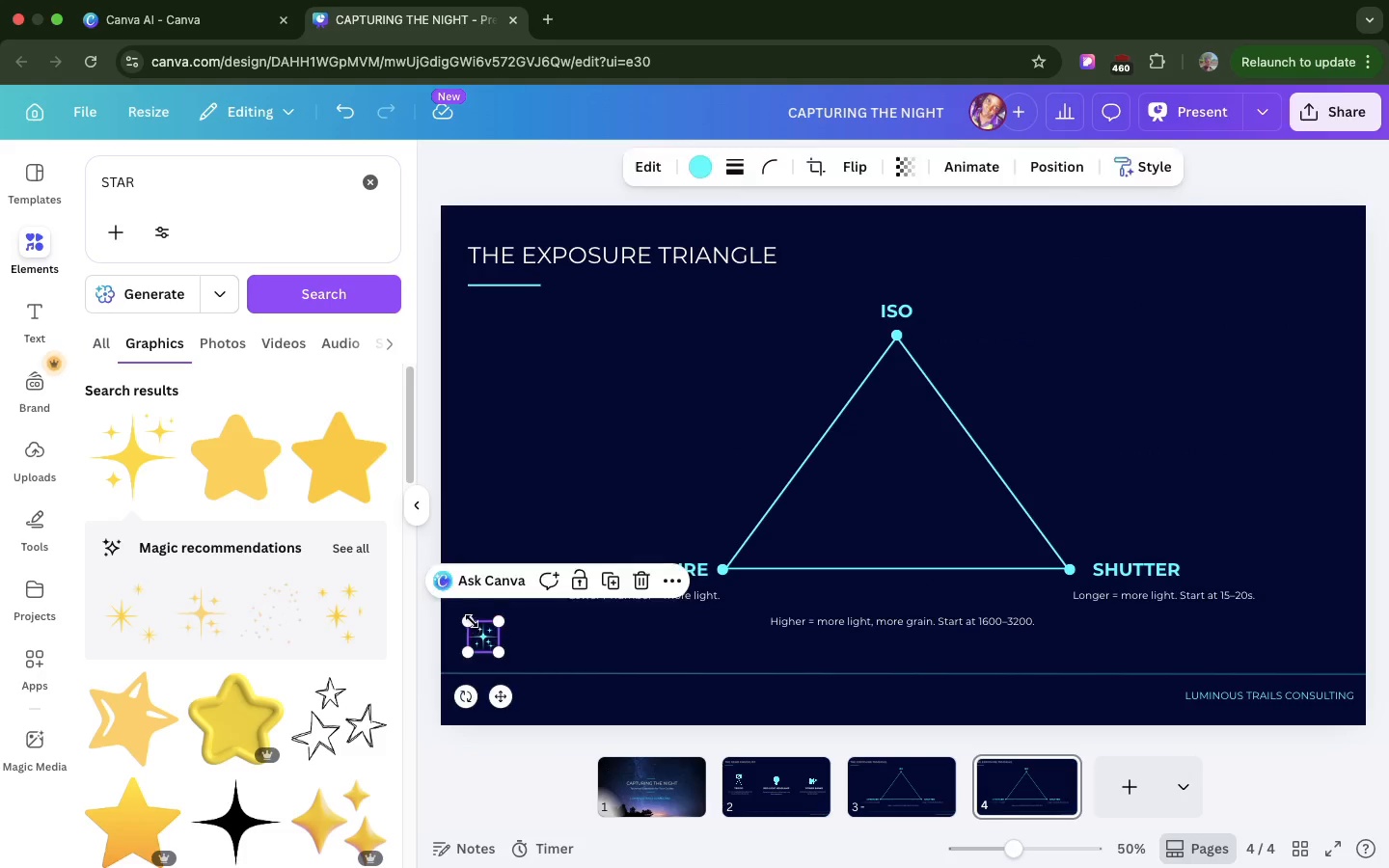 
left_click([472, 621])
 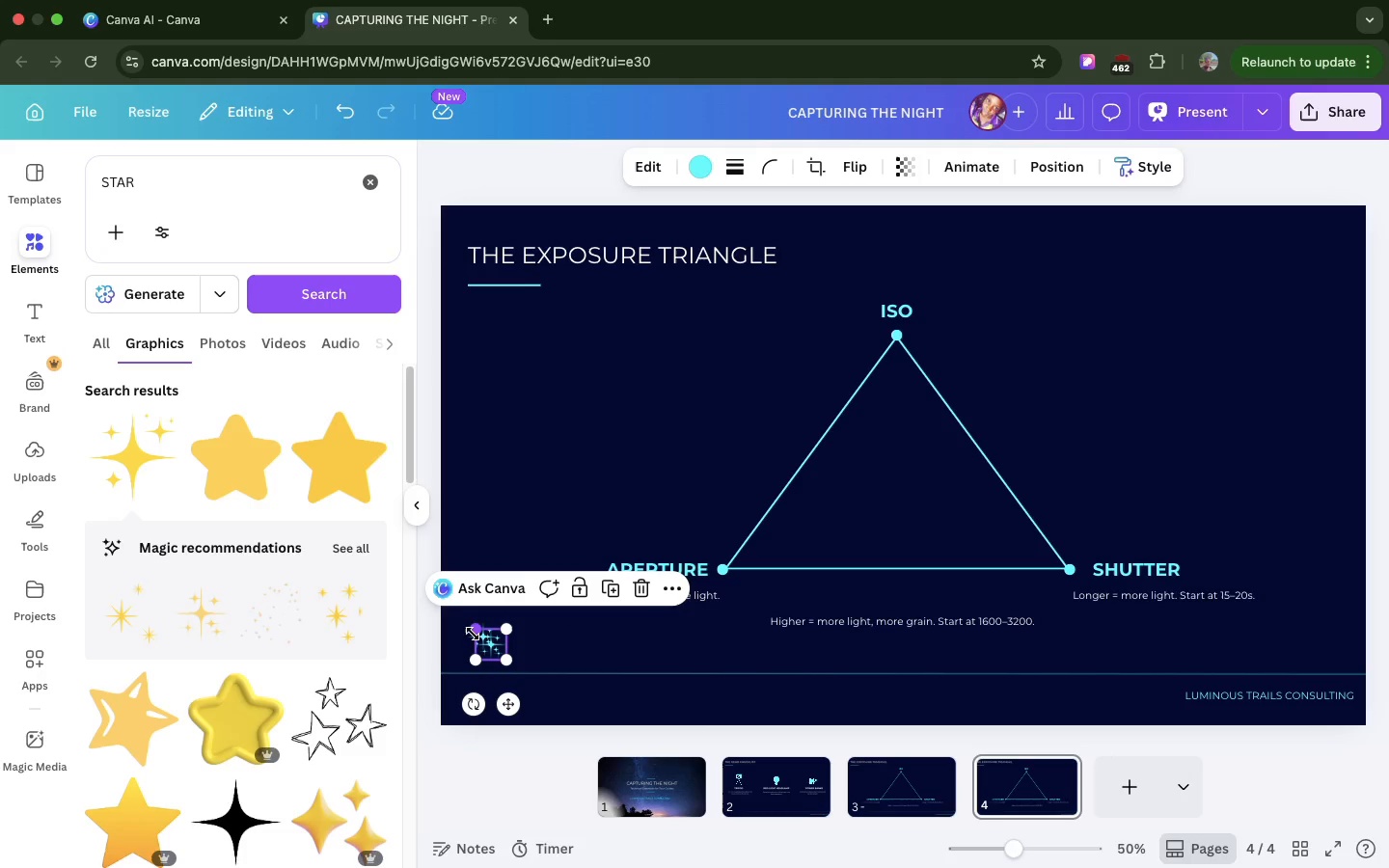 
wait(5.32)
 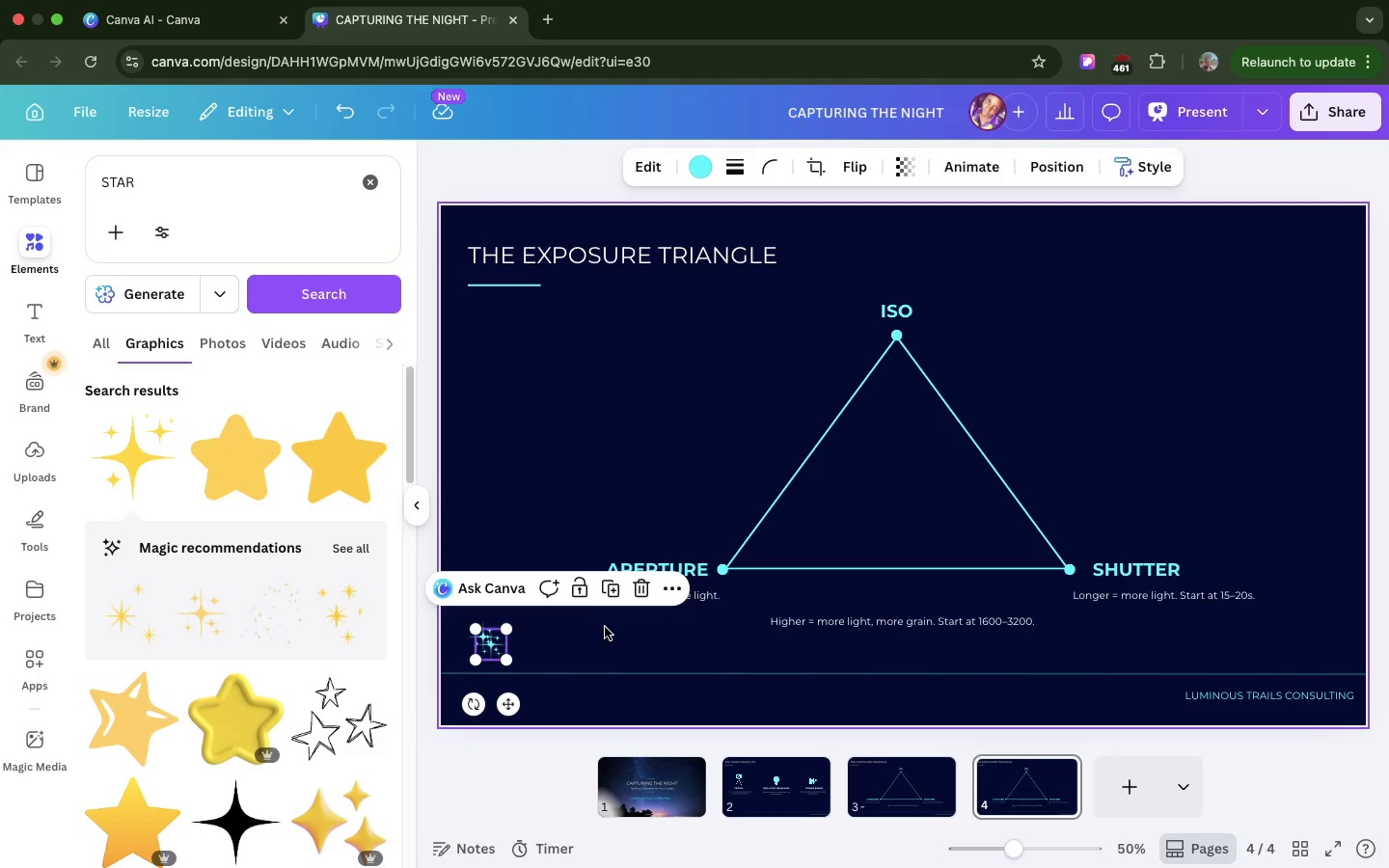 
left_click_drag(start_coordinate=[482, 646], to_coordinate=[485, 610])
 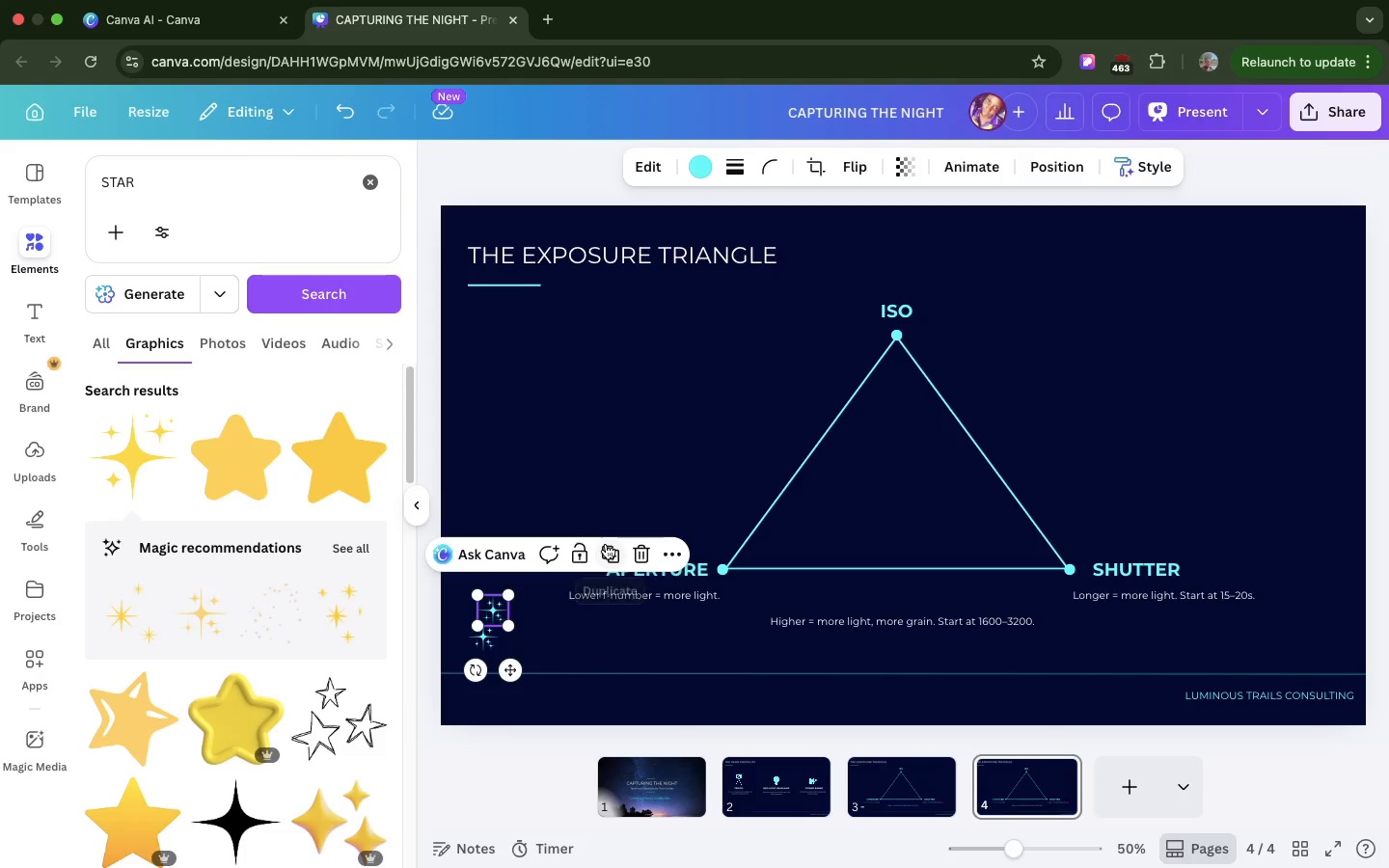 
left_click([606, 544])
 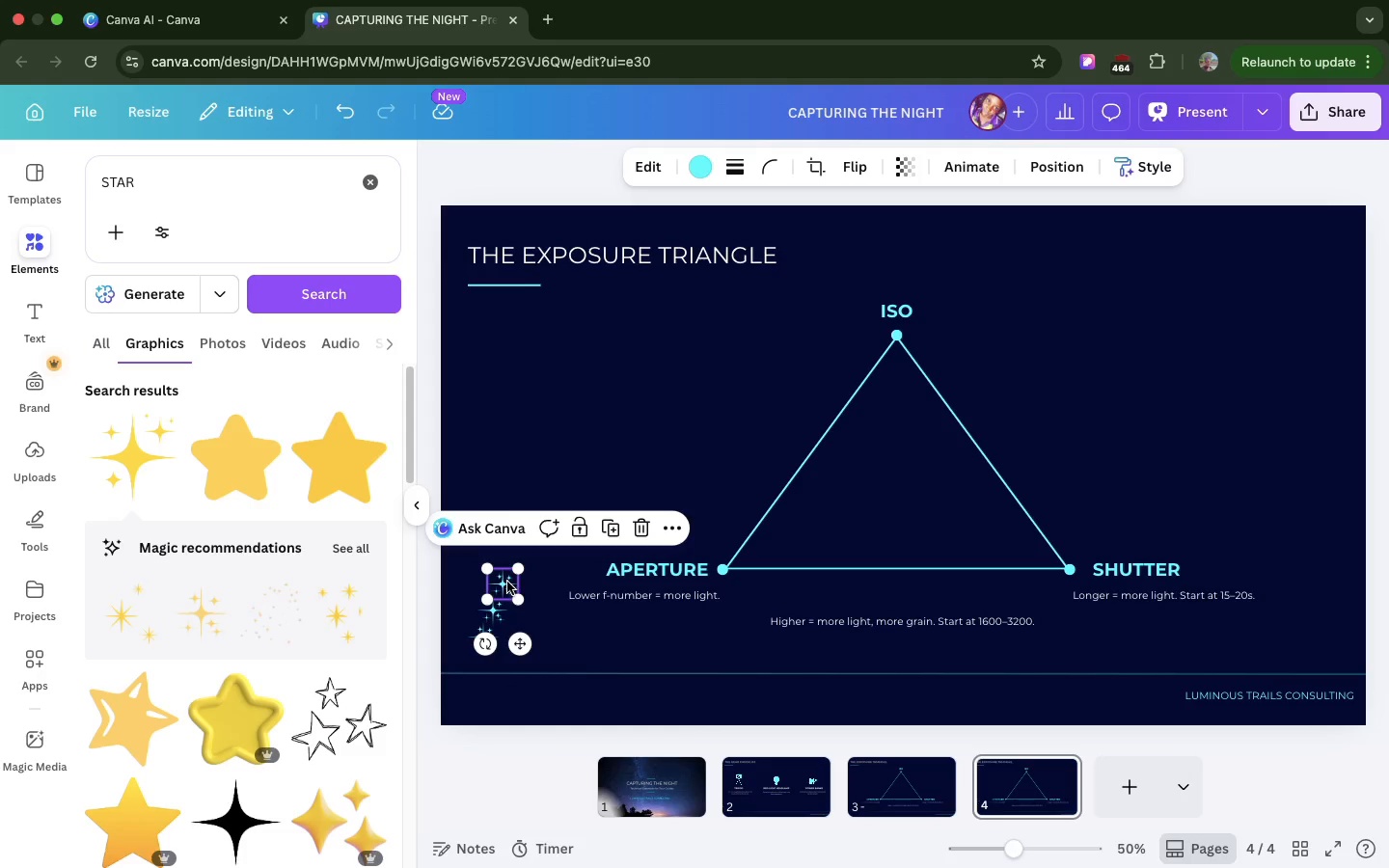 
wait(6.02)
 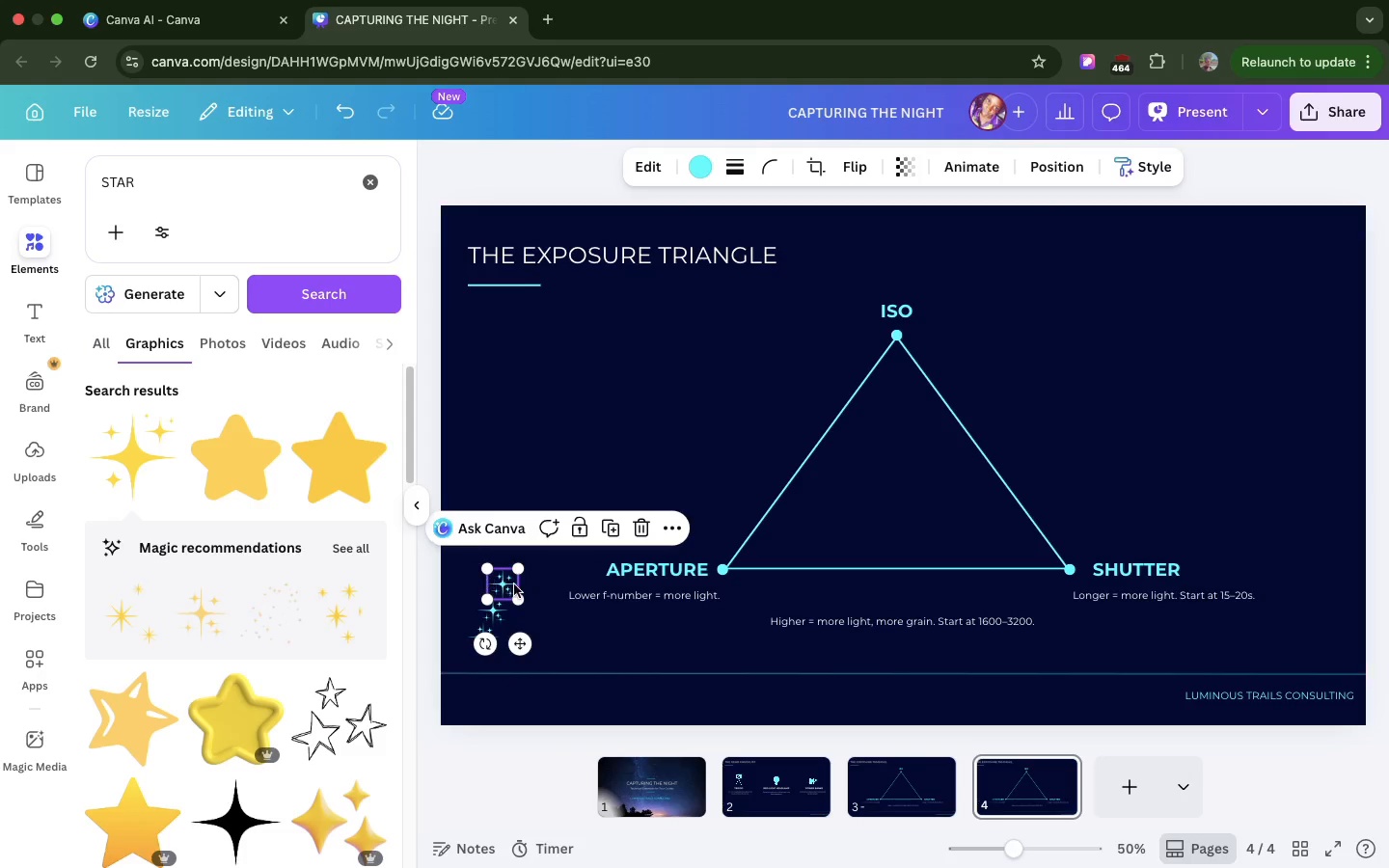 
left_click_drag(start_coordinate=[507, 582], to_coordinate=[476, 611])
 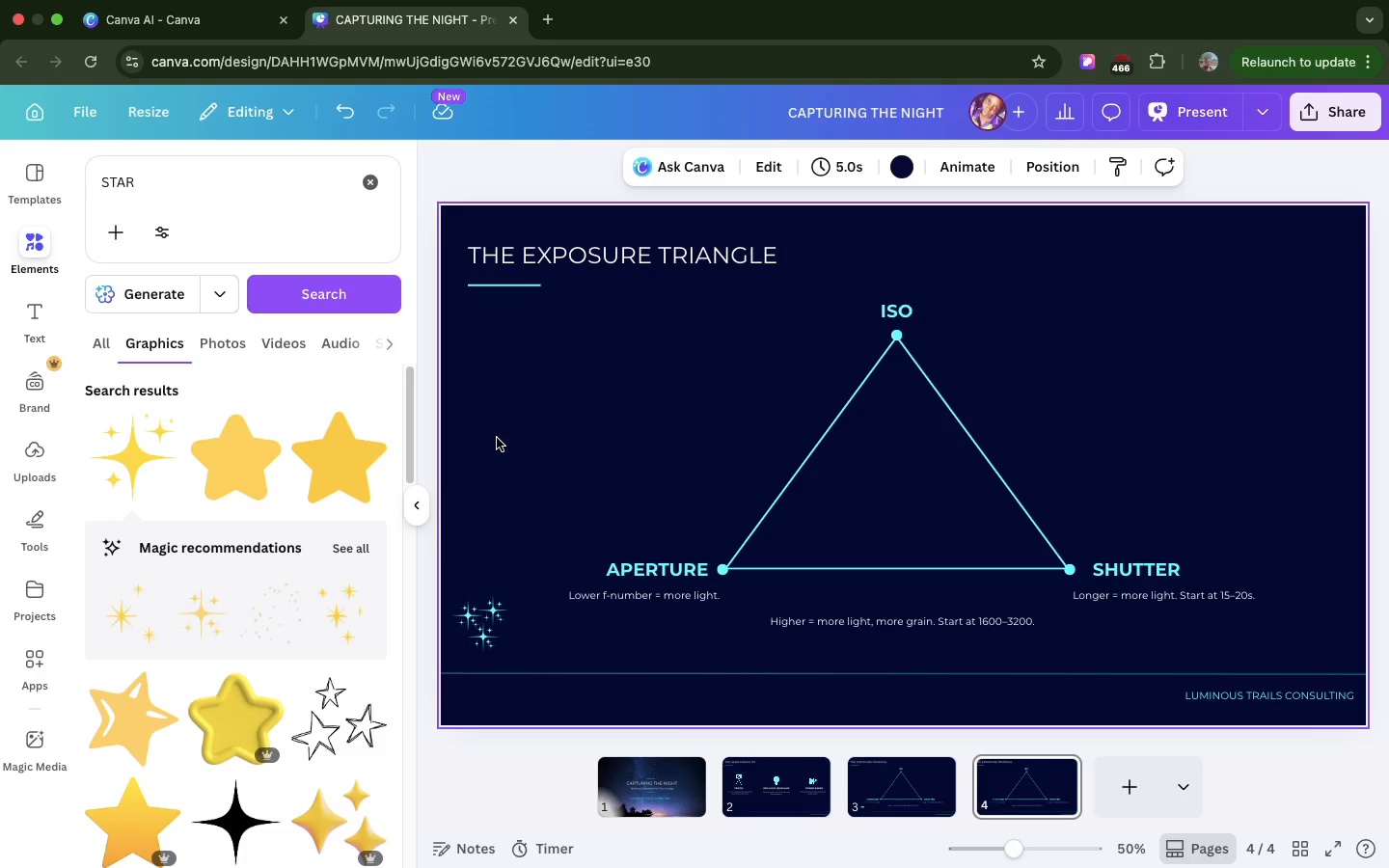 
left_click([497, 438])
 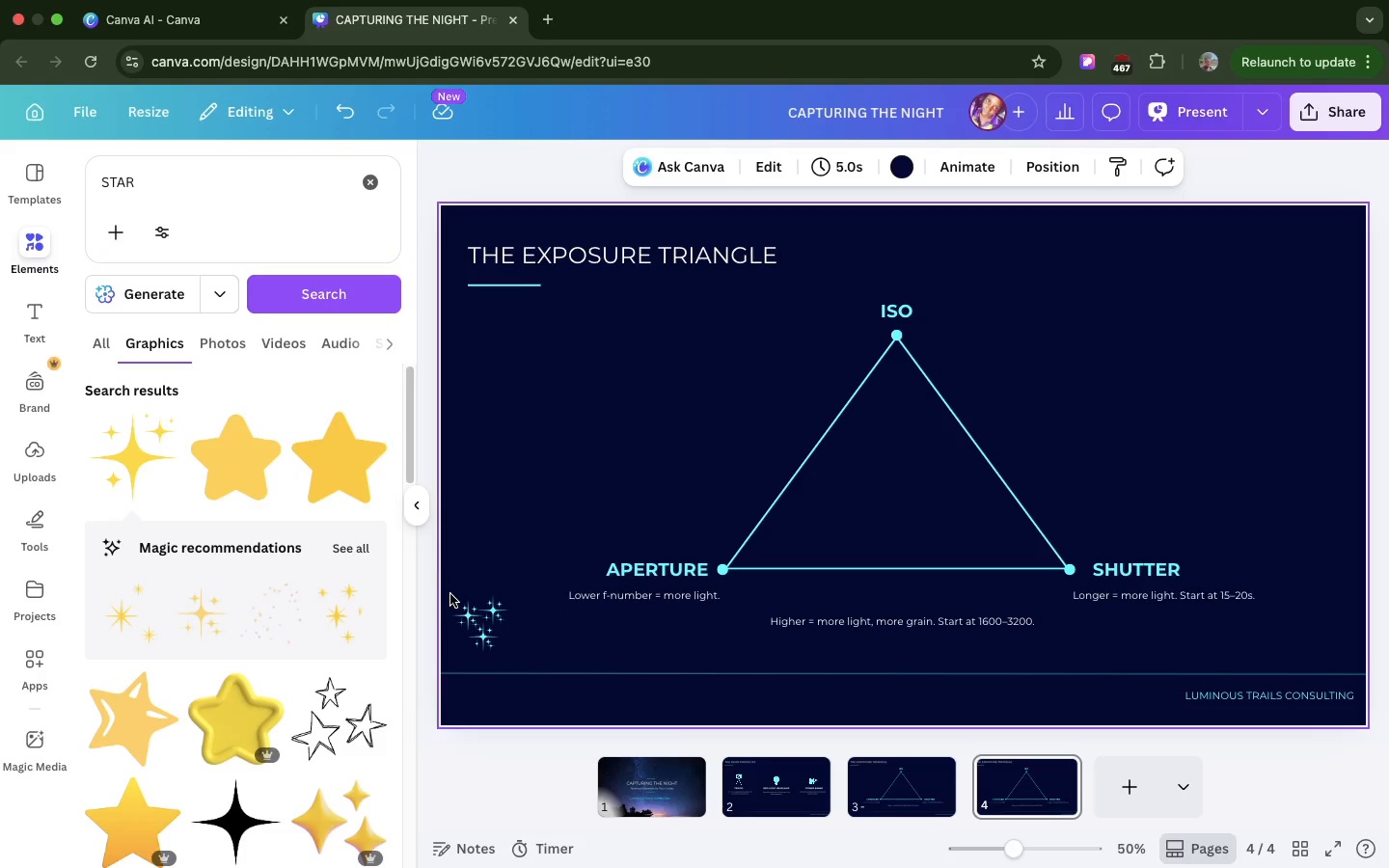 
wait(5.43)
 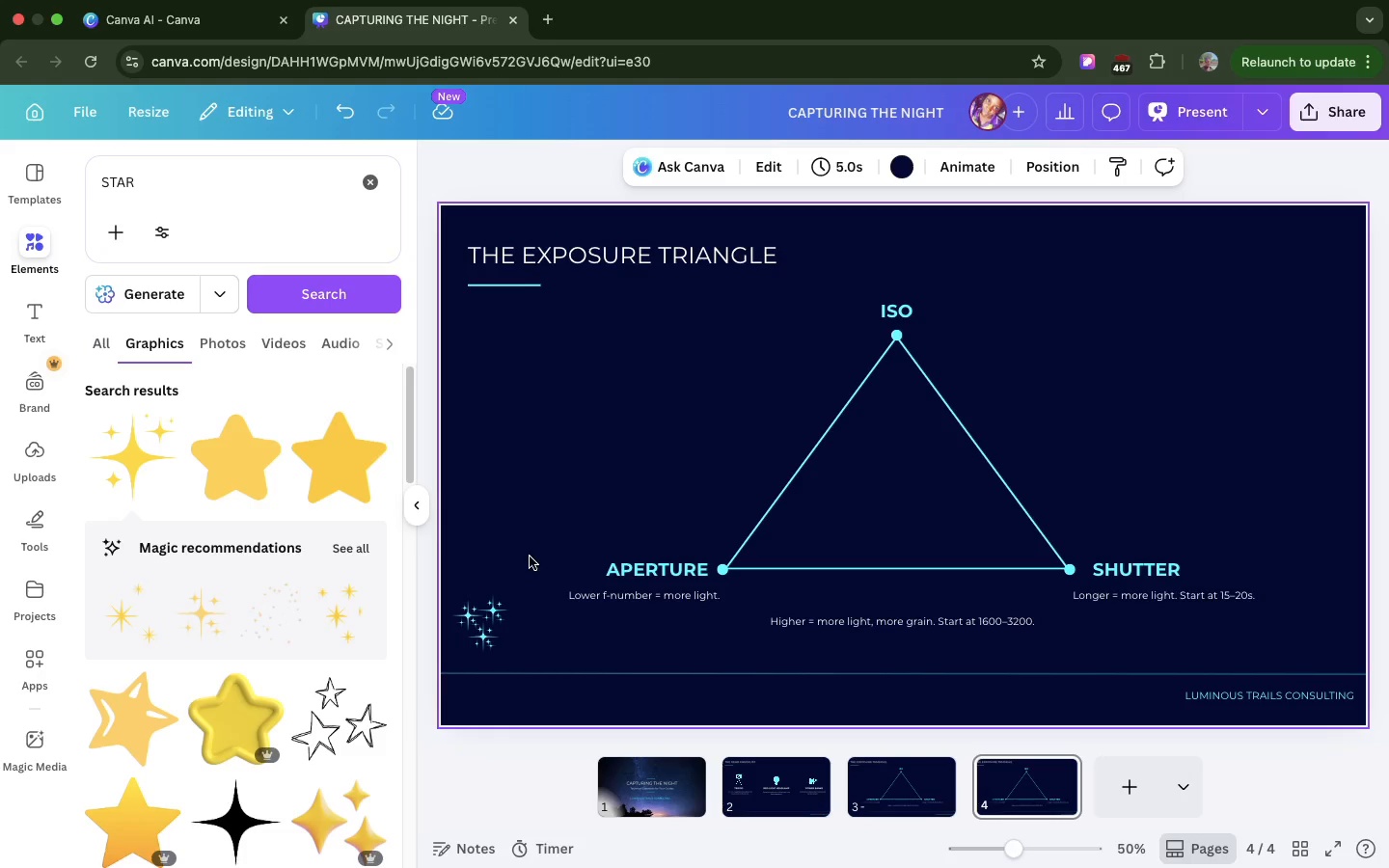 
left_click([468, 604])
 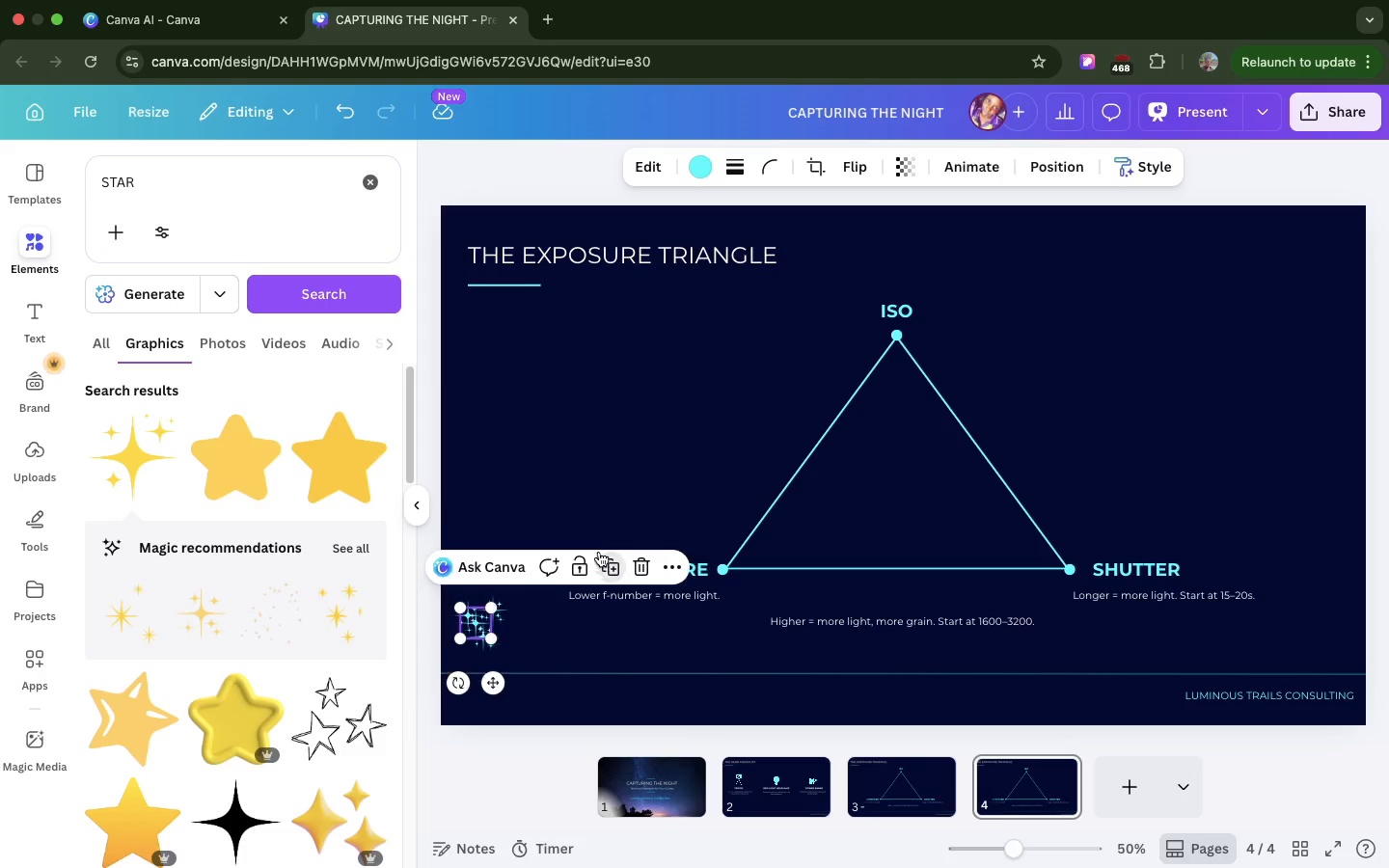 
left_click([600, 552])
 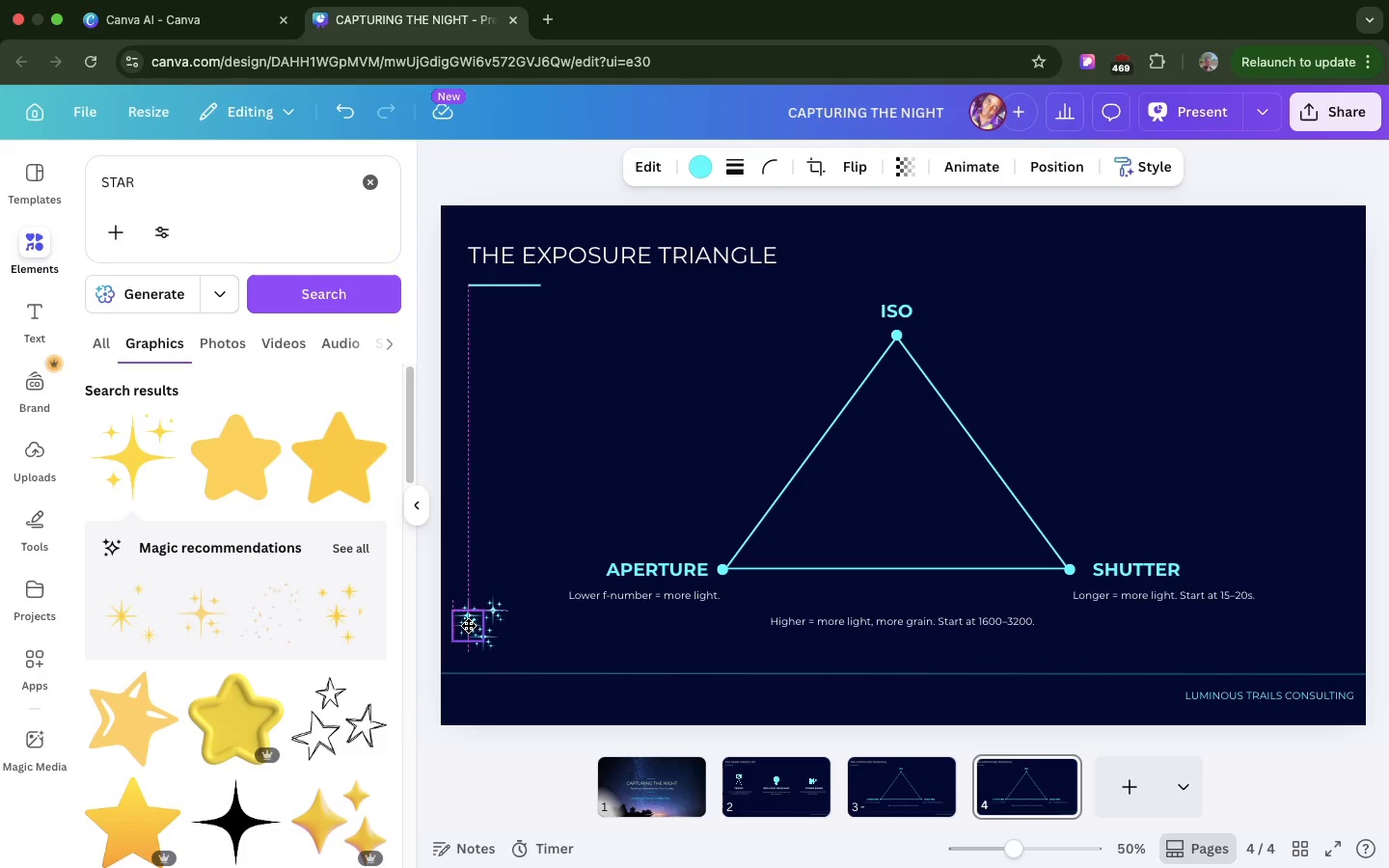 
left_click_drag(start_coordinate=[486, 620], to_coordinate=[510, 625])
 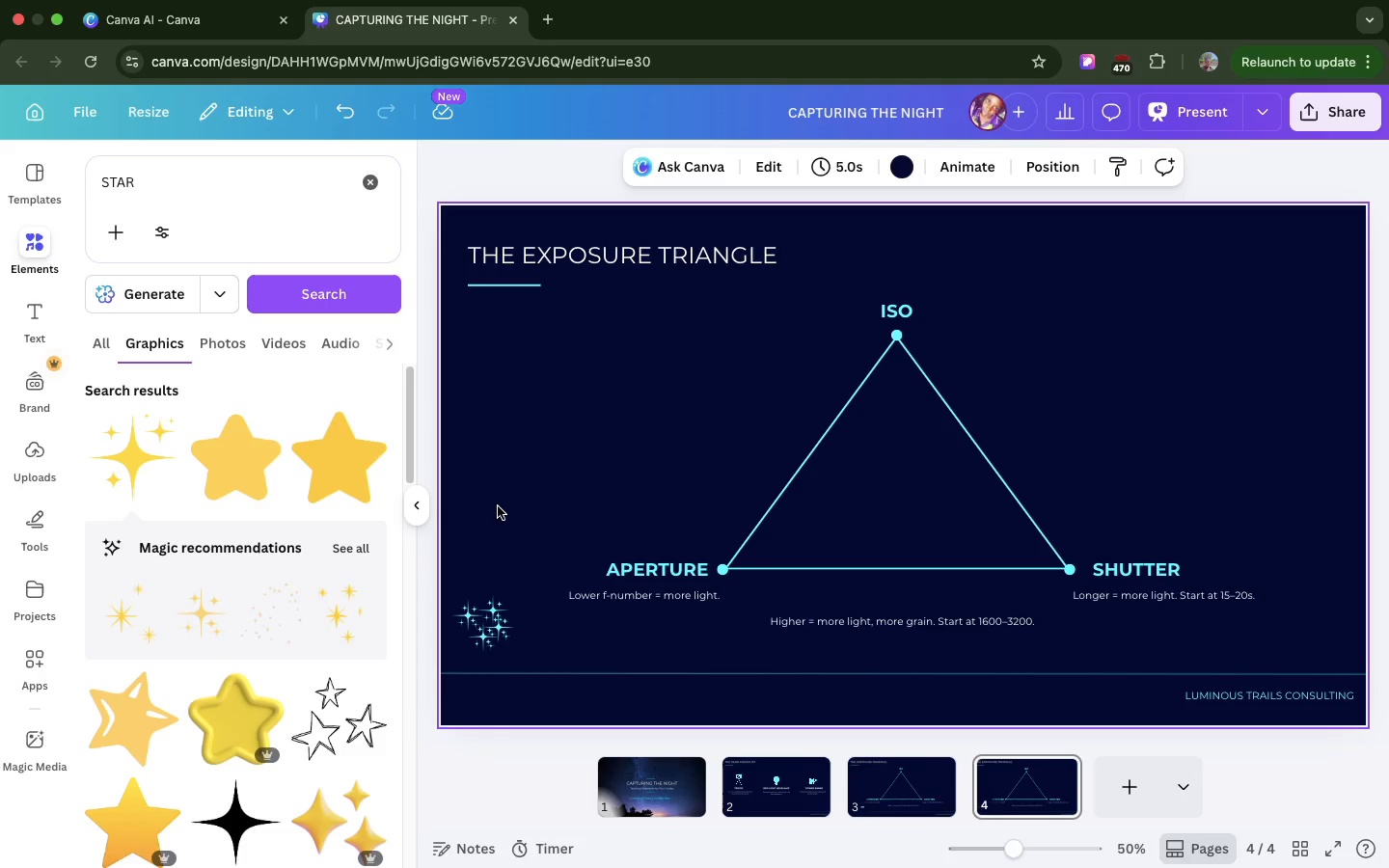 
left_click([496, 507])
 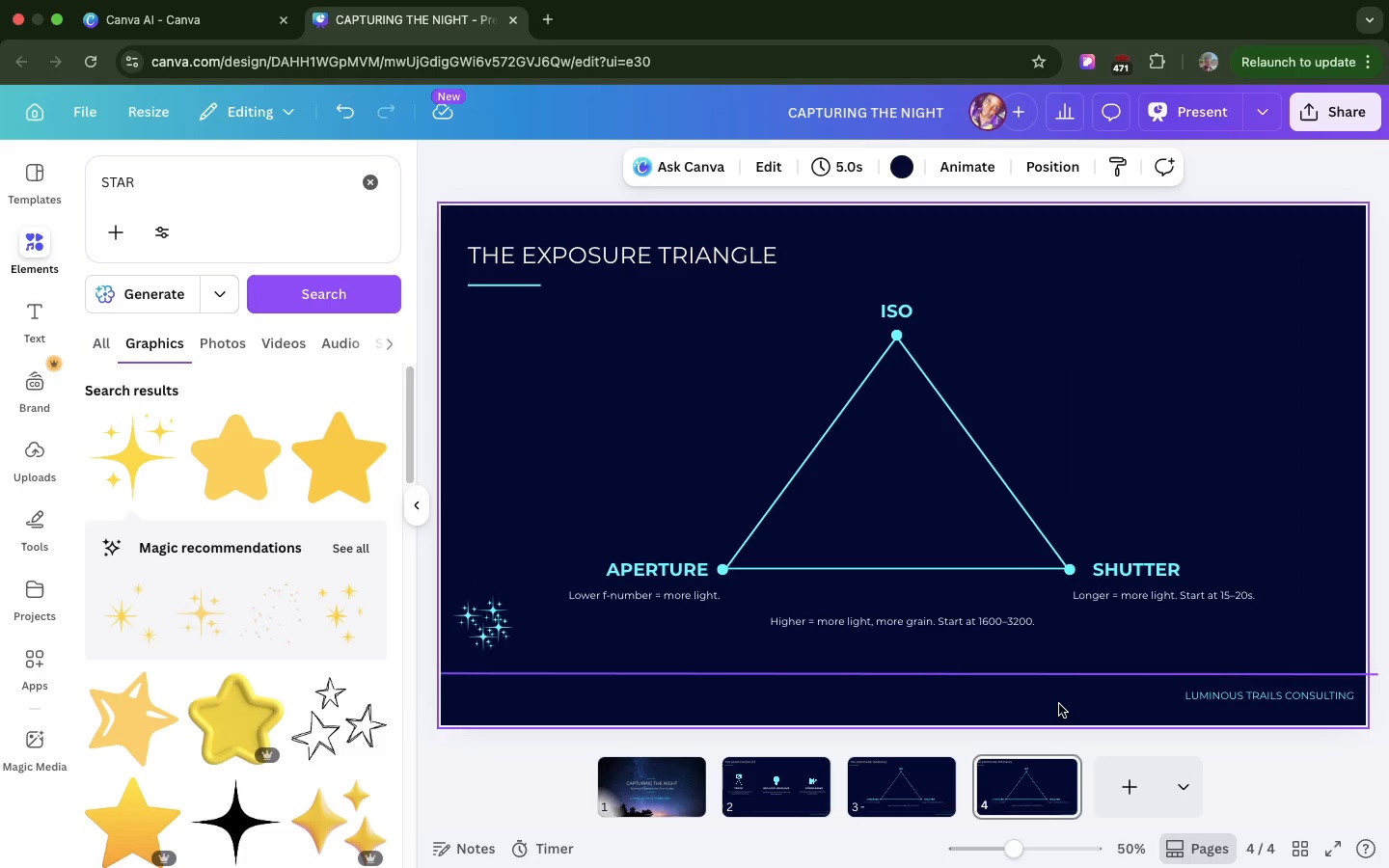 
wait(6.61)
 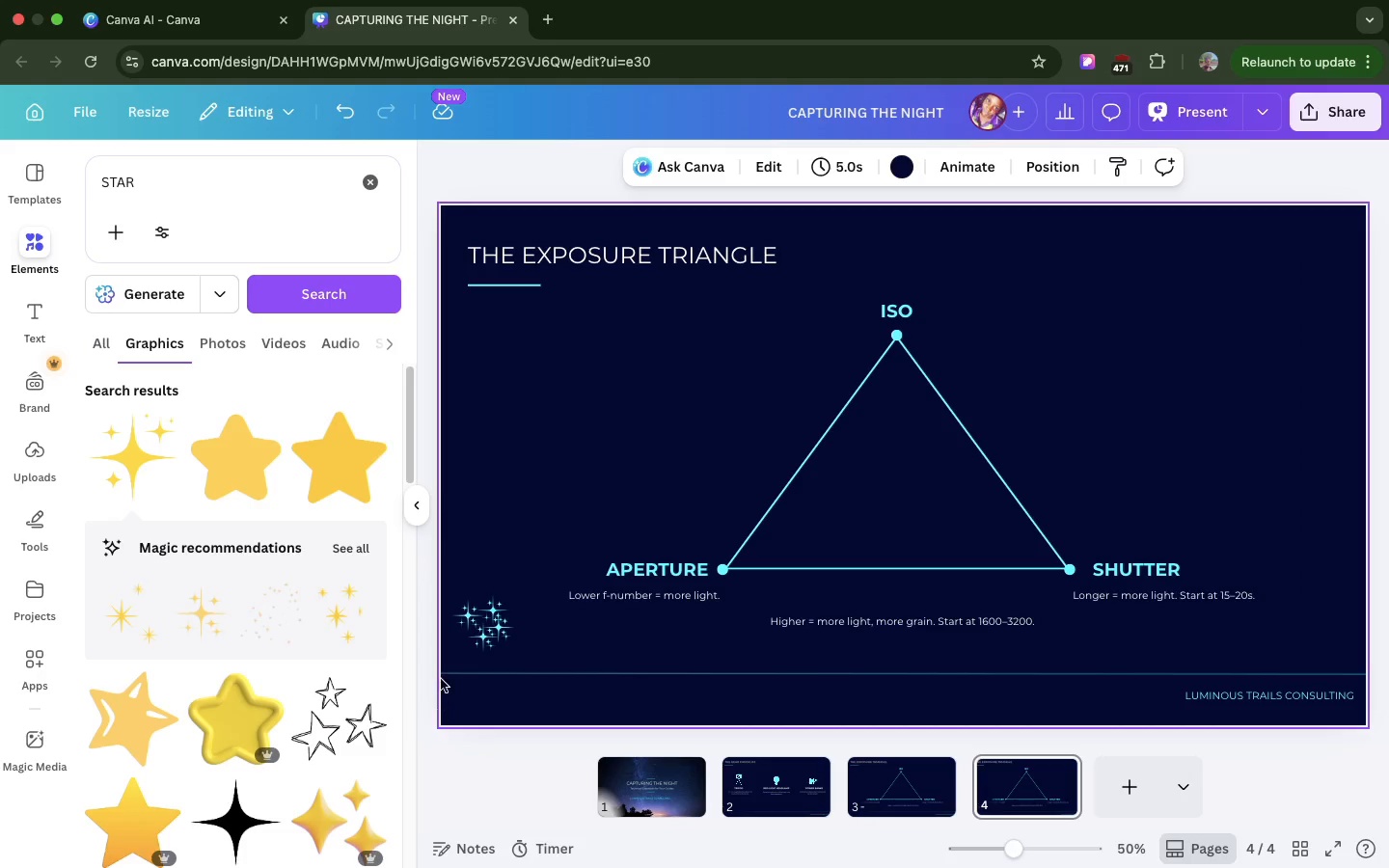 
left_click([943, 787])
 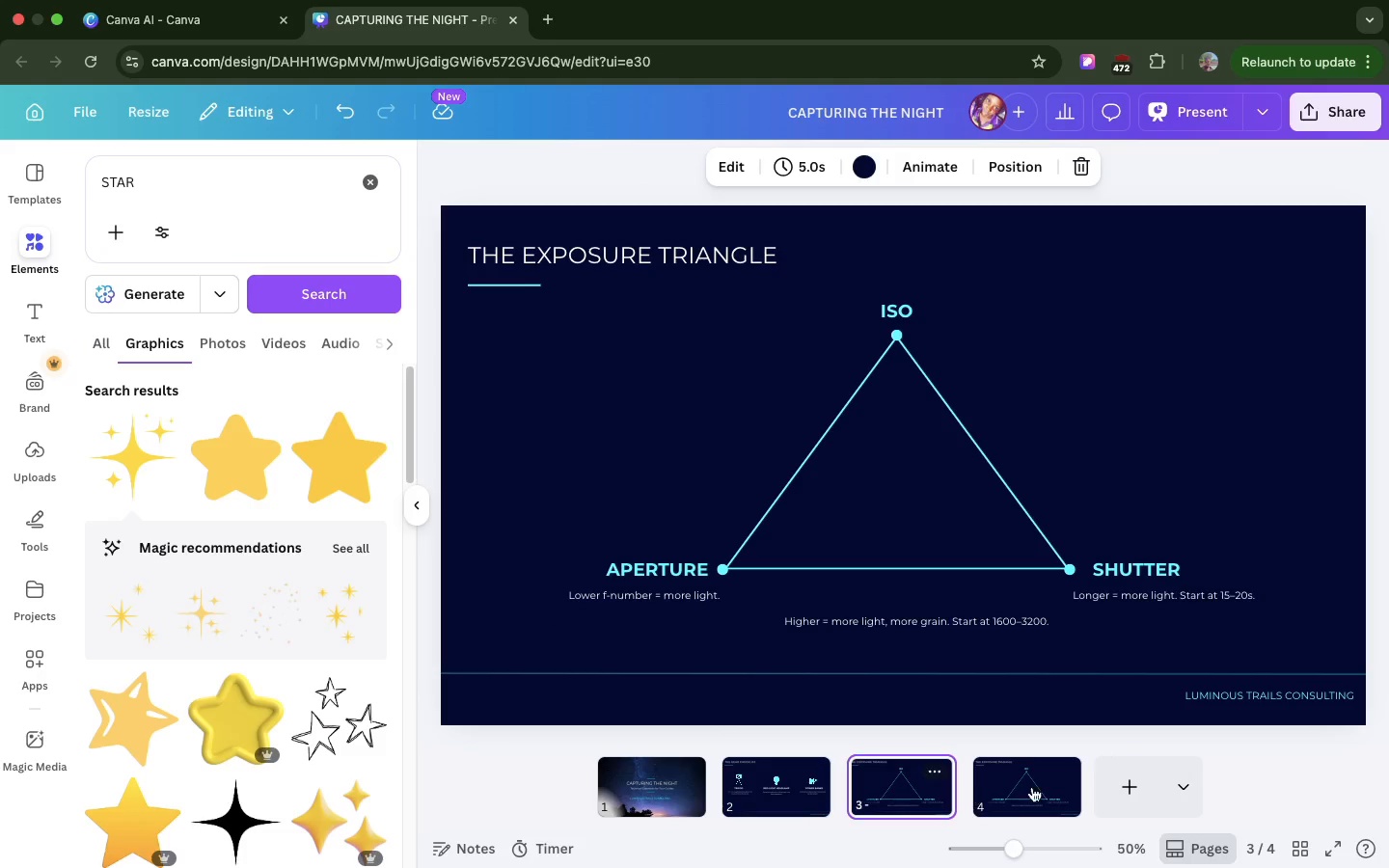 
left_click_drag(start_coordinate=[909, 788], to_coordinate=[1121, 762])
 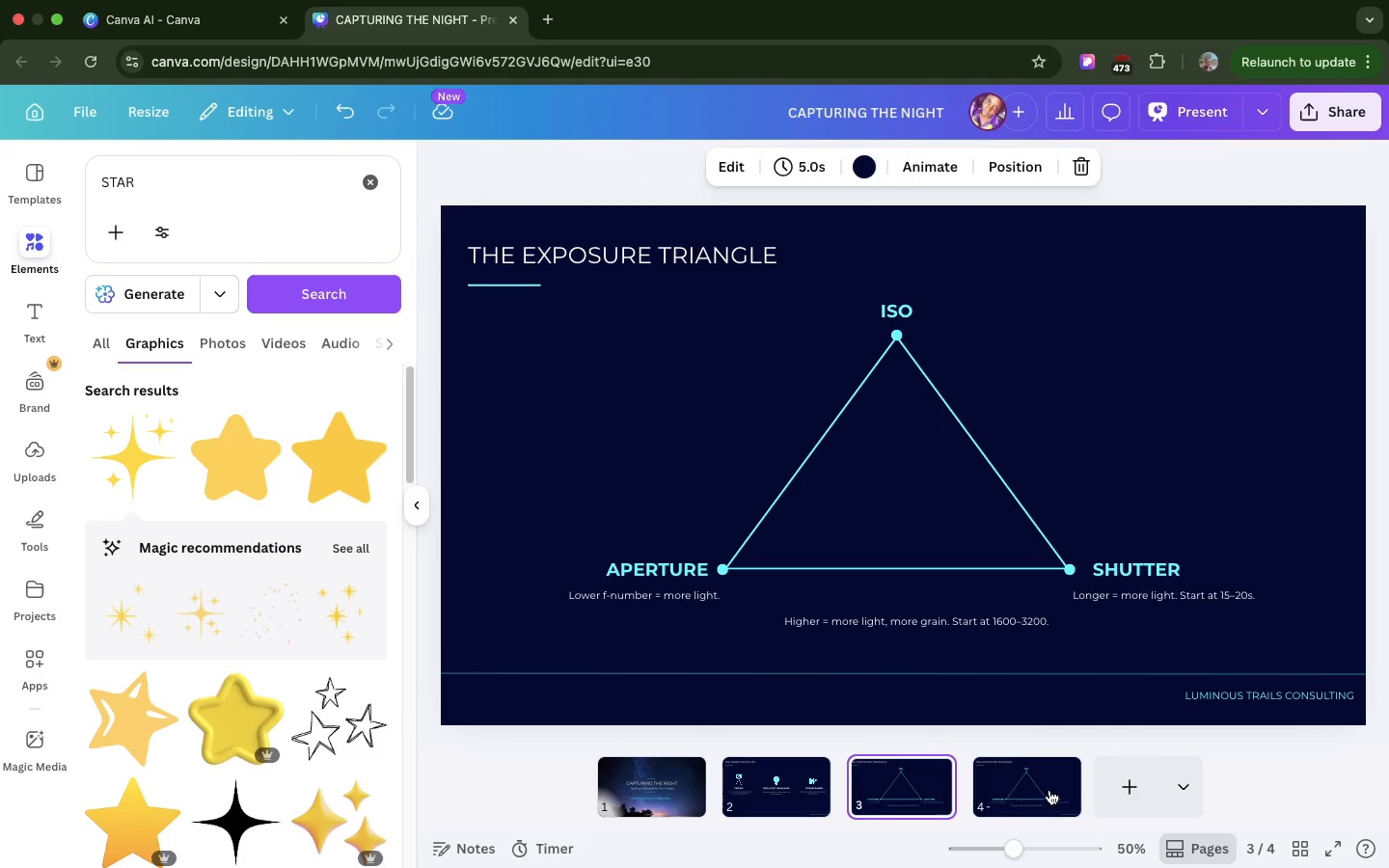 
left_click_drag(start_coordinate=[1050, 788], to_coordinate=[903, 795])
 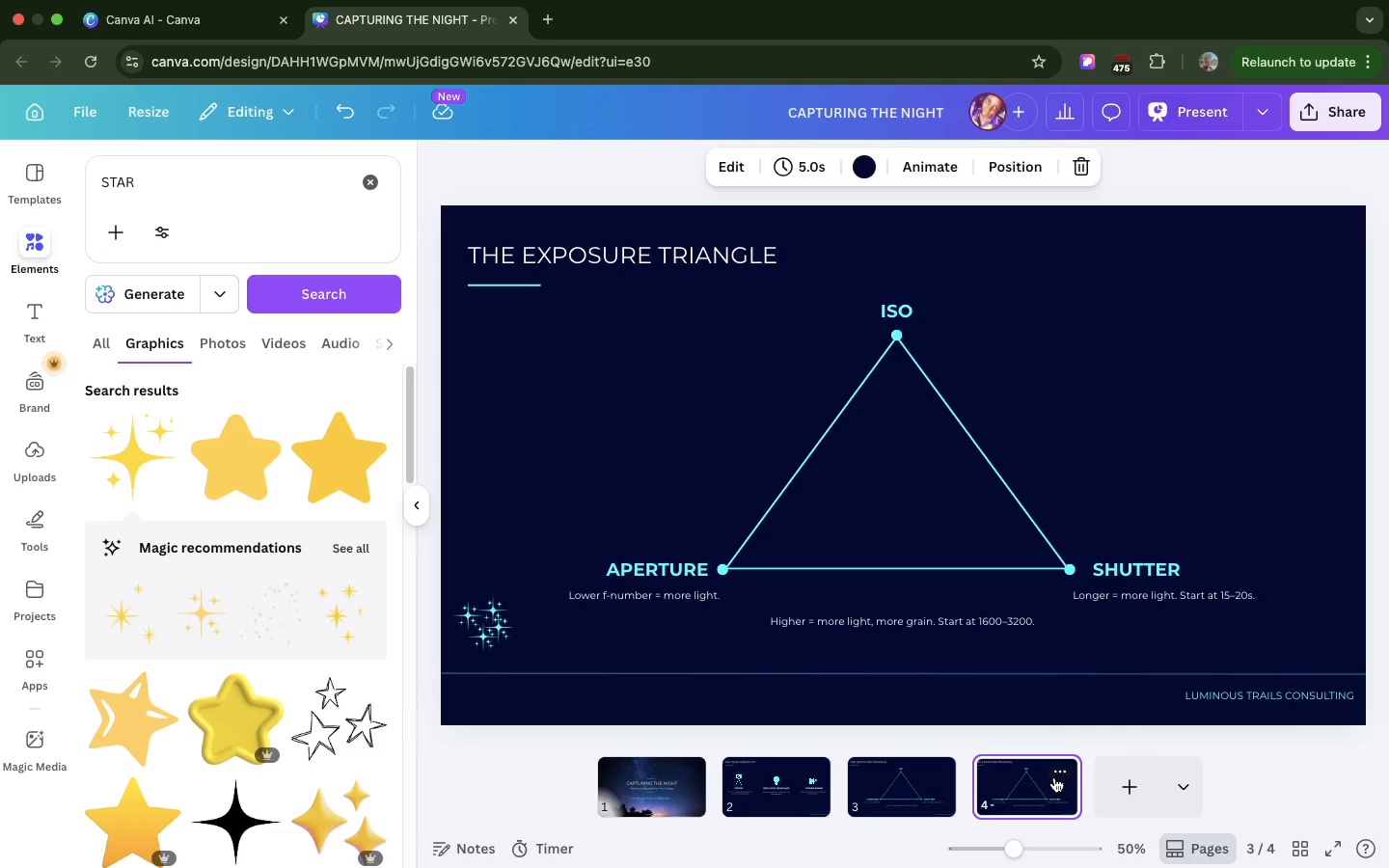 
left_click([1054, 777])
 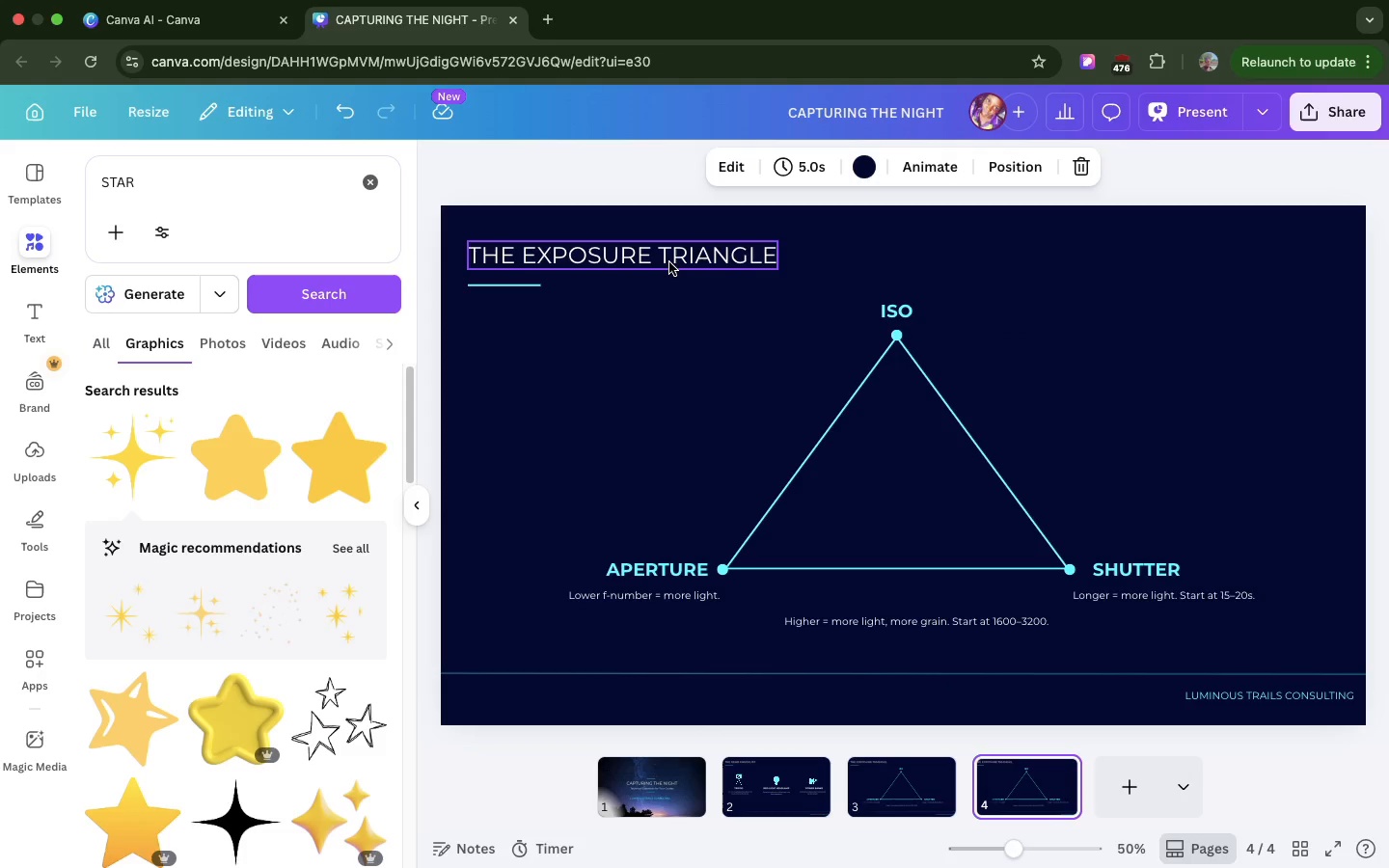 
wait(5.47)
 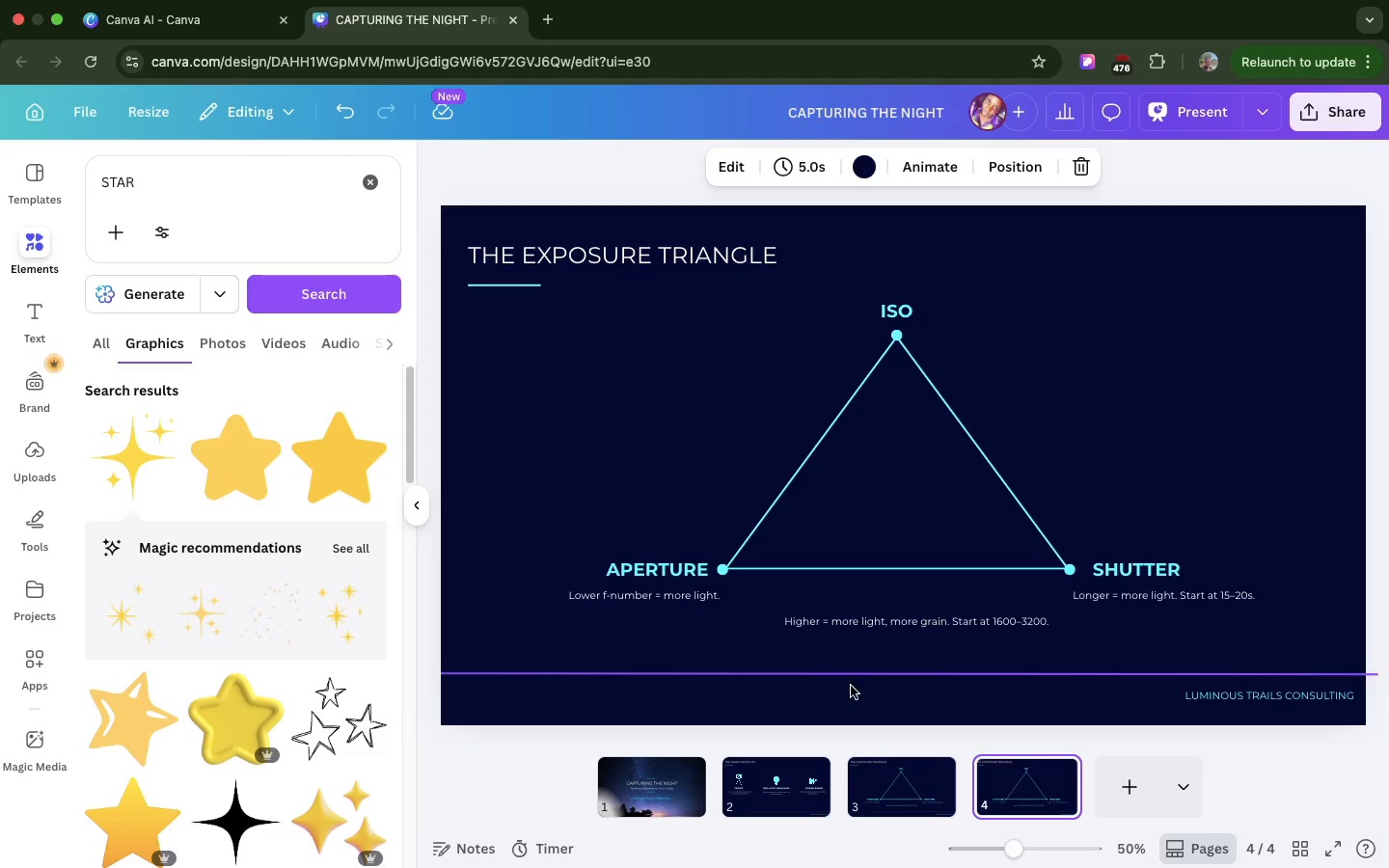 
double_click([670, 261])
 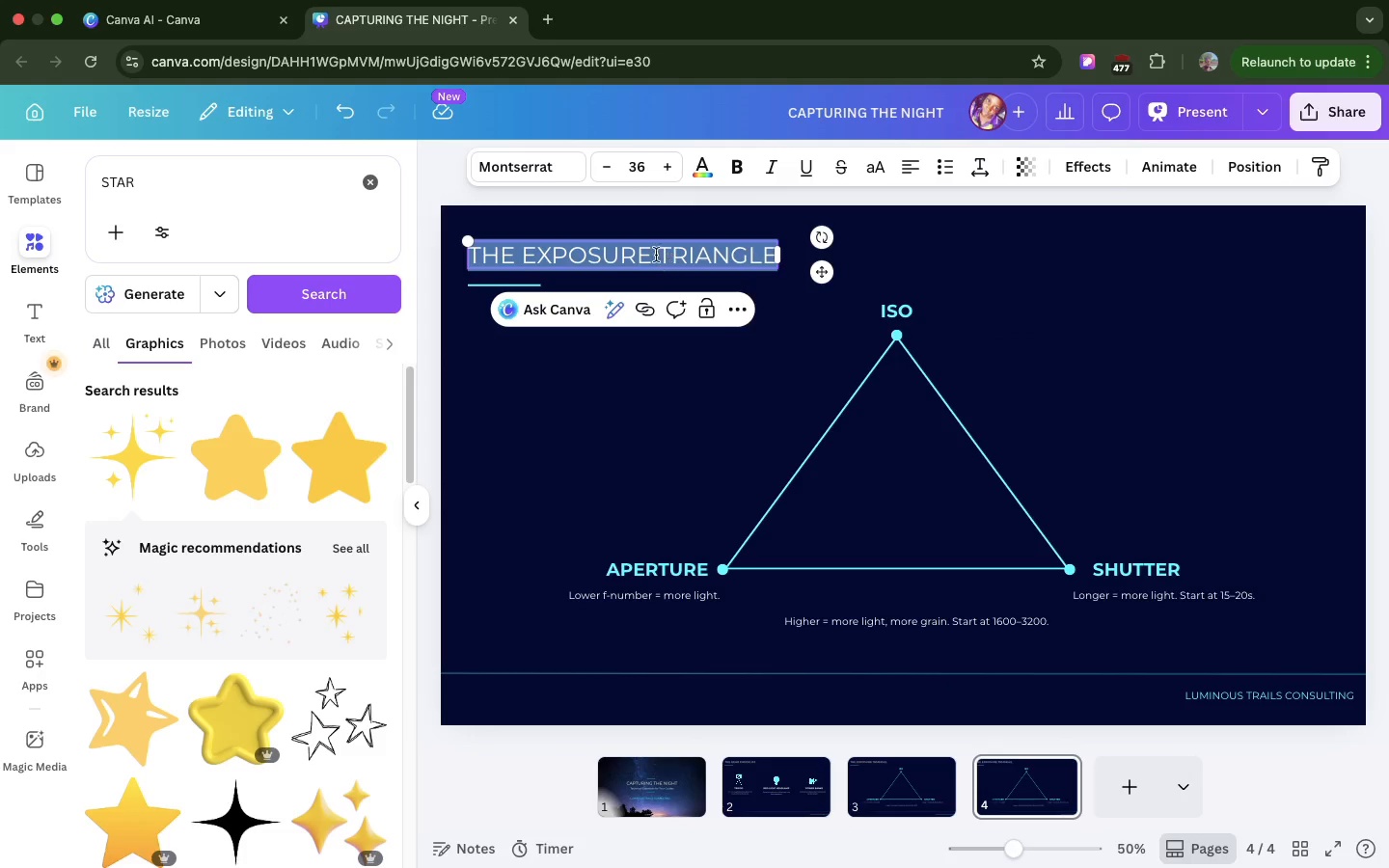 
triple_click([670, 261])
 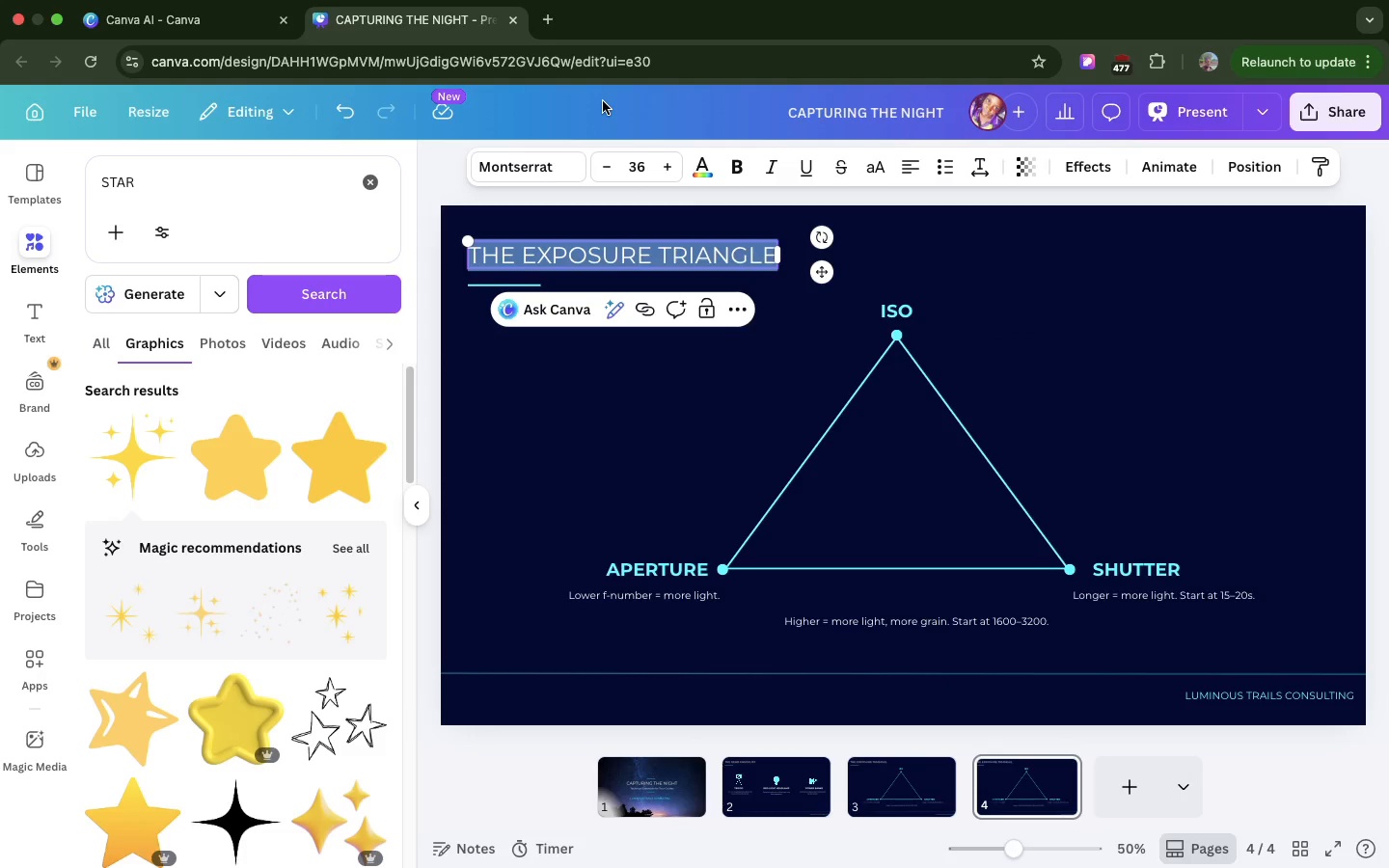 
wait(6.79)
 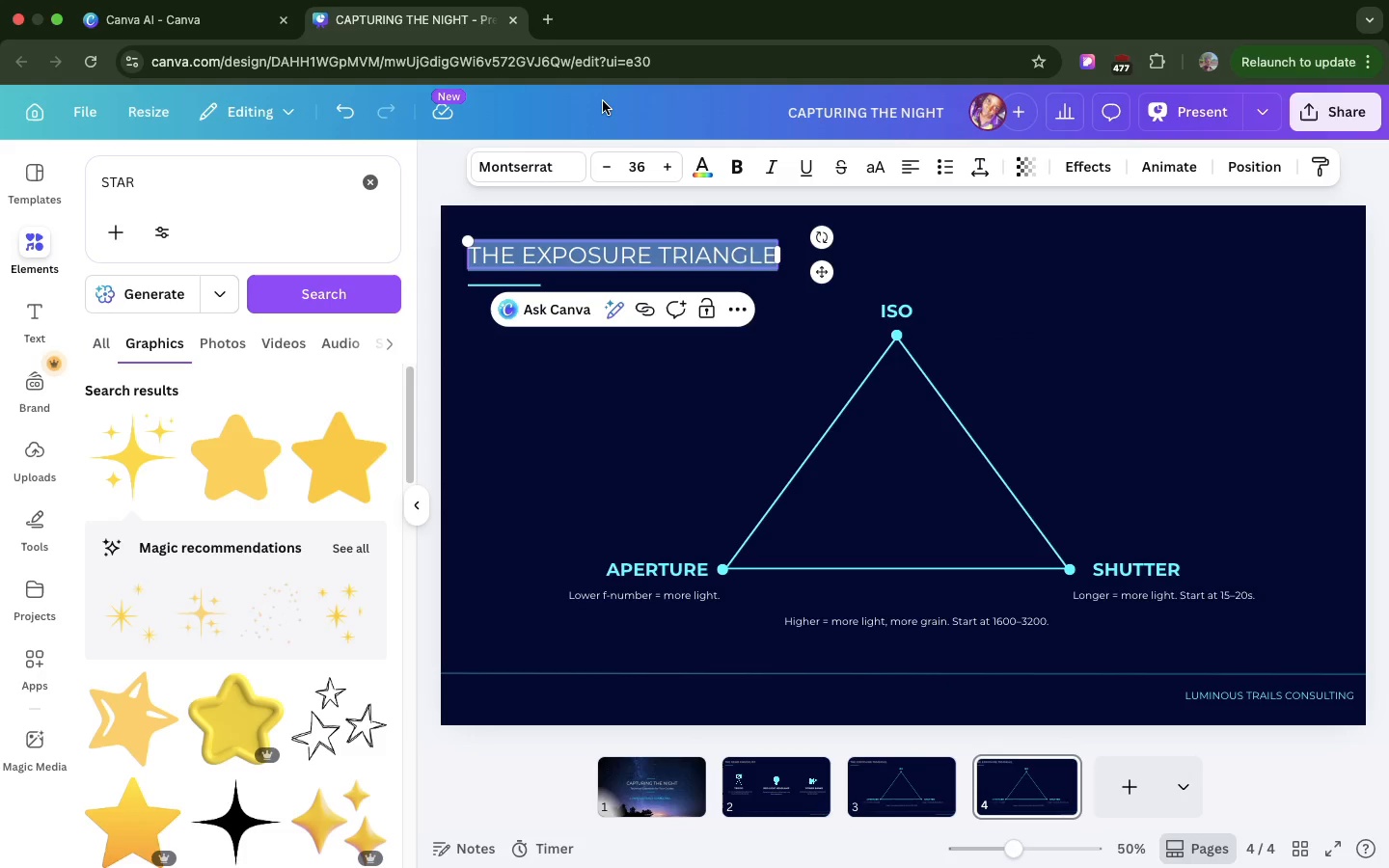 
key(Meta+V)
 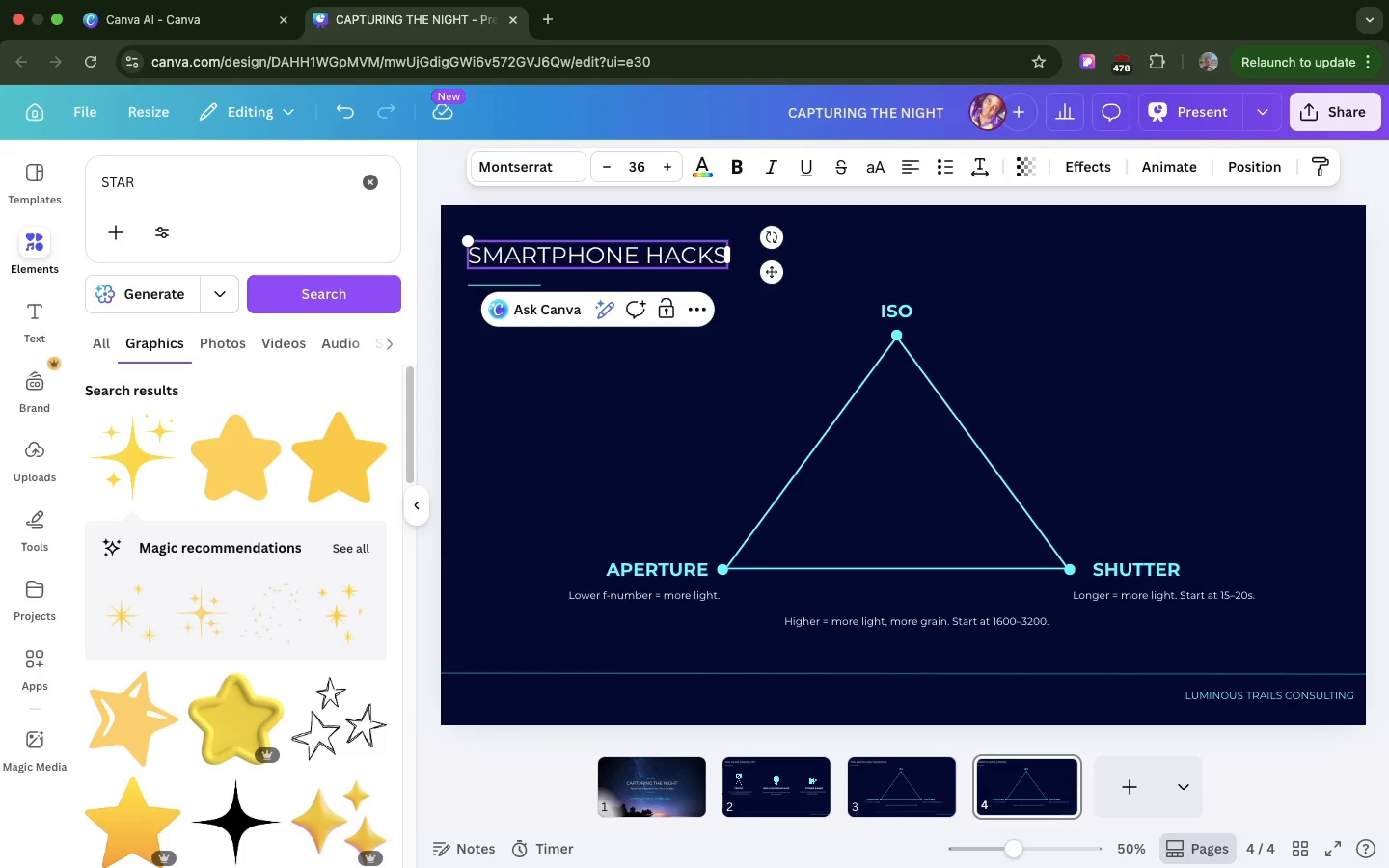 
key(Backspace)
 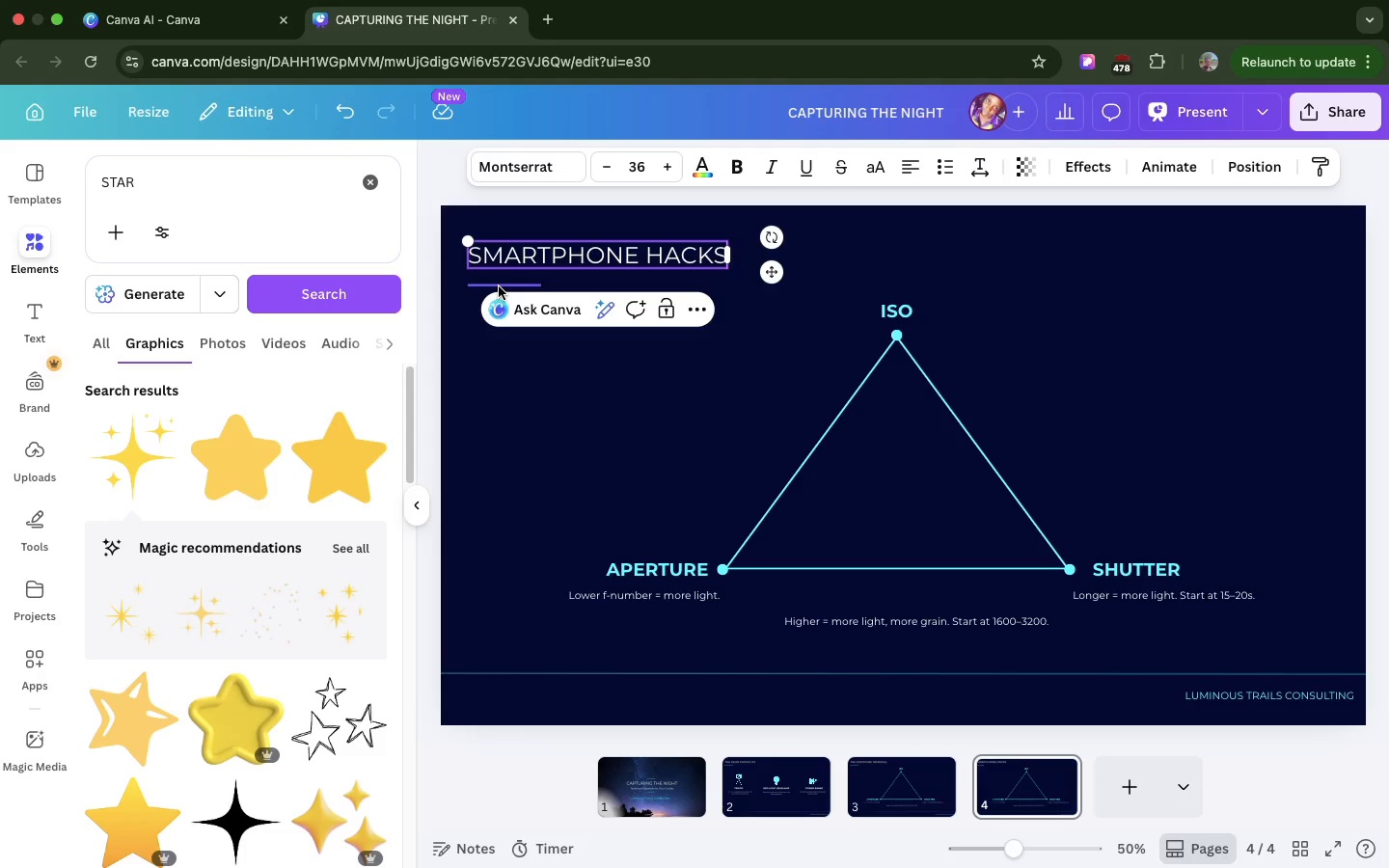 
left_click_drag(start_coordinate=[499, 286], to_coordinate=[499, 298])
 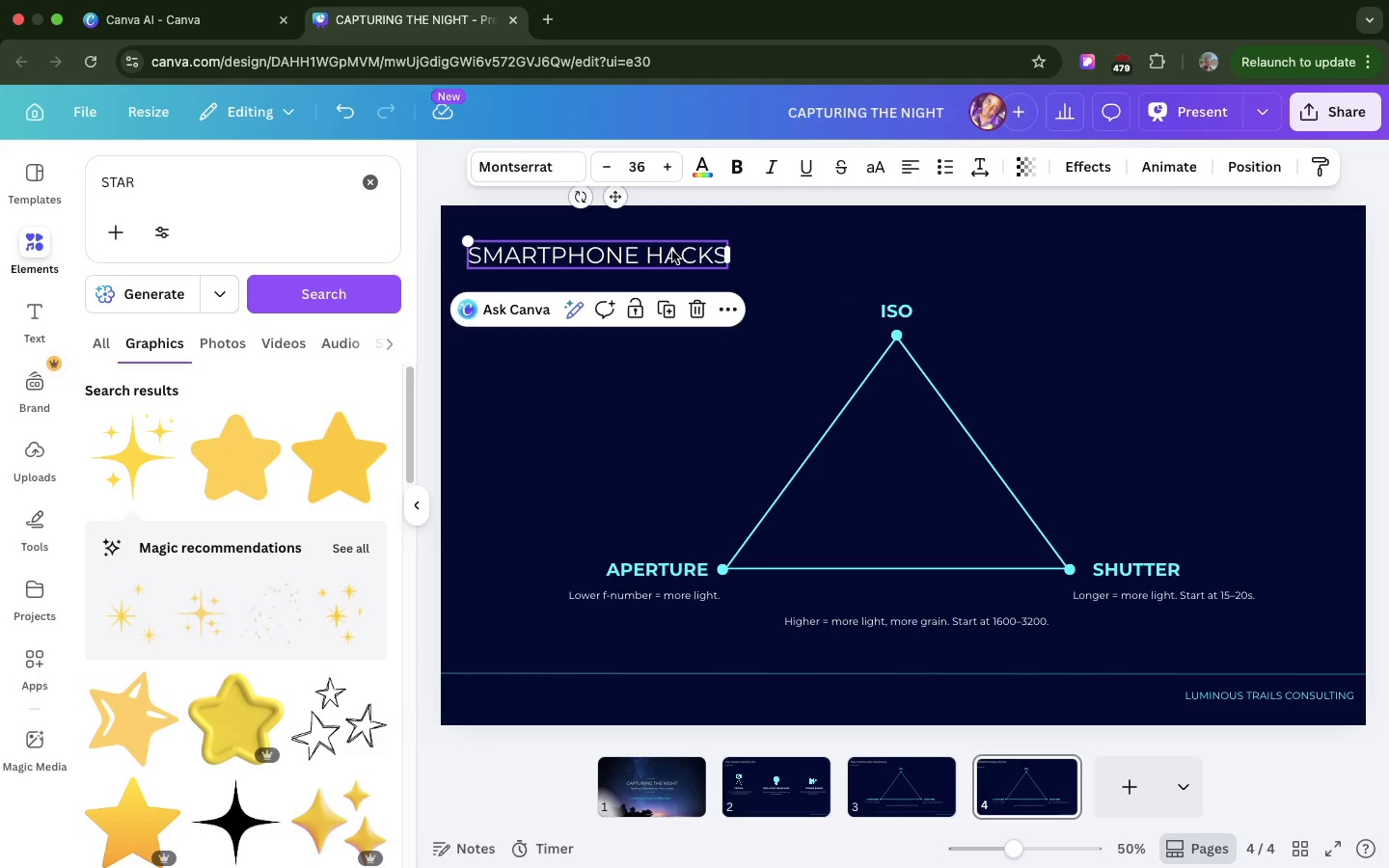 
left_click([672, 251])
 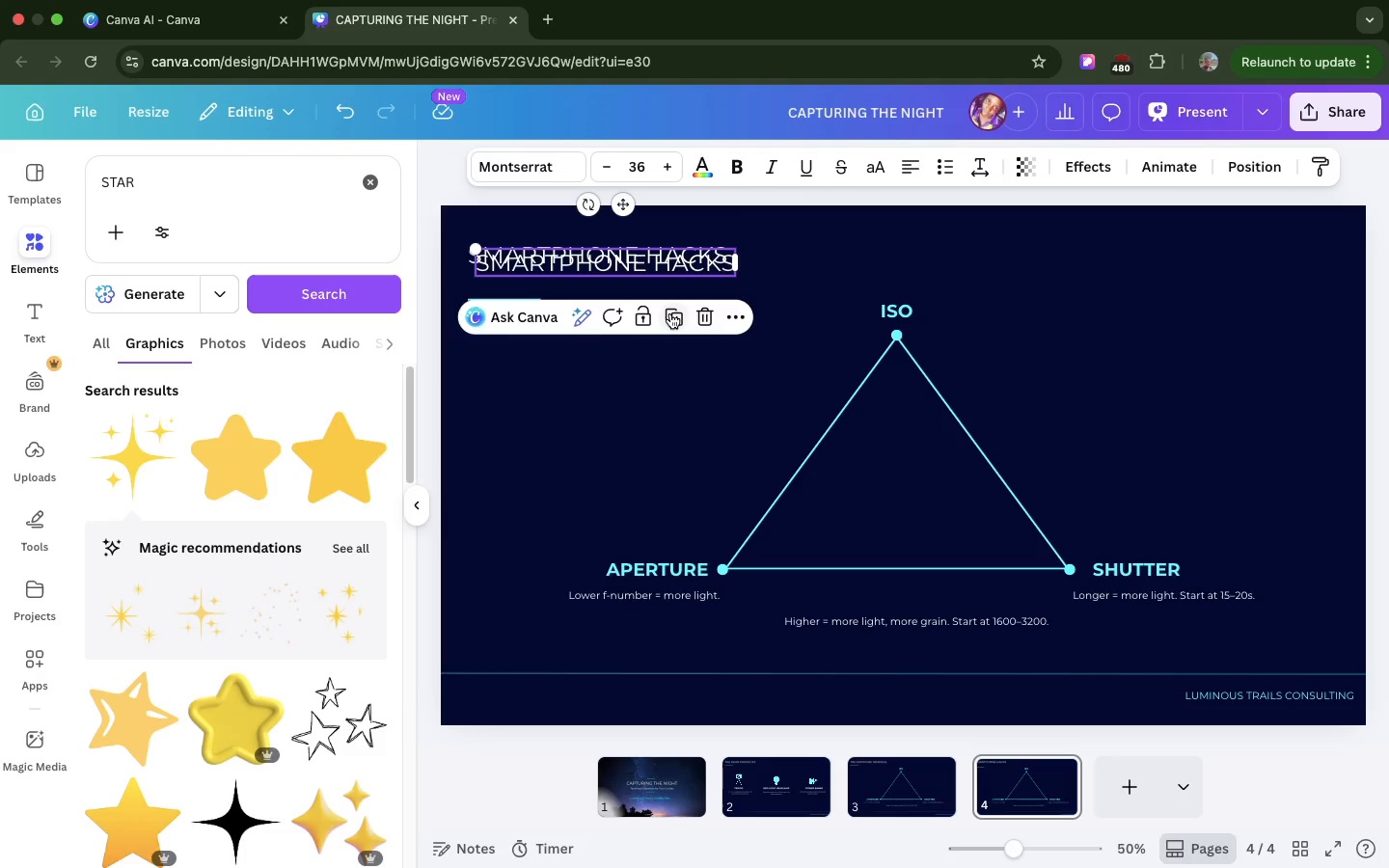 
left_click([670, 313])
 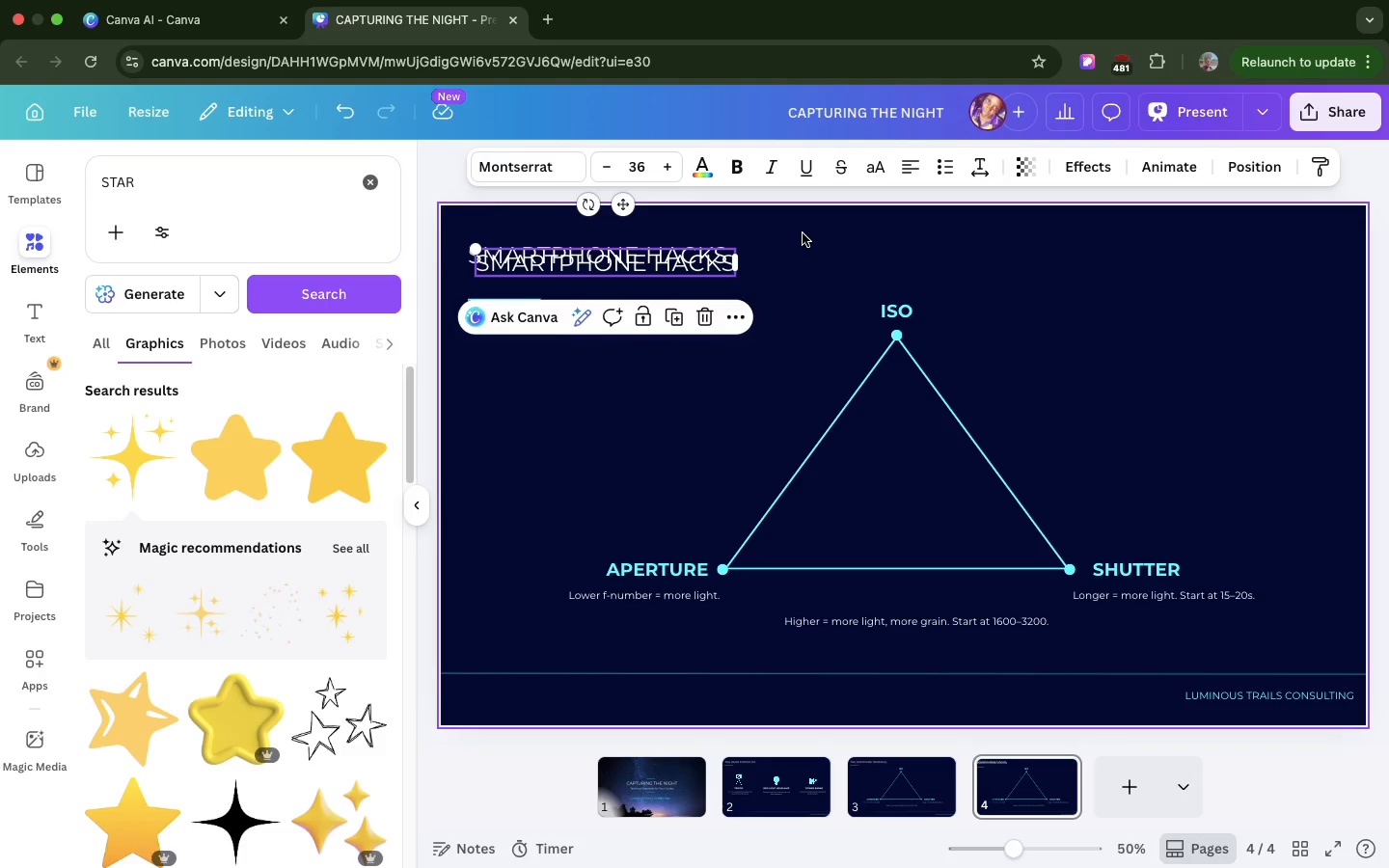 
left_click([803, 233])
 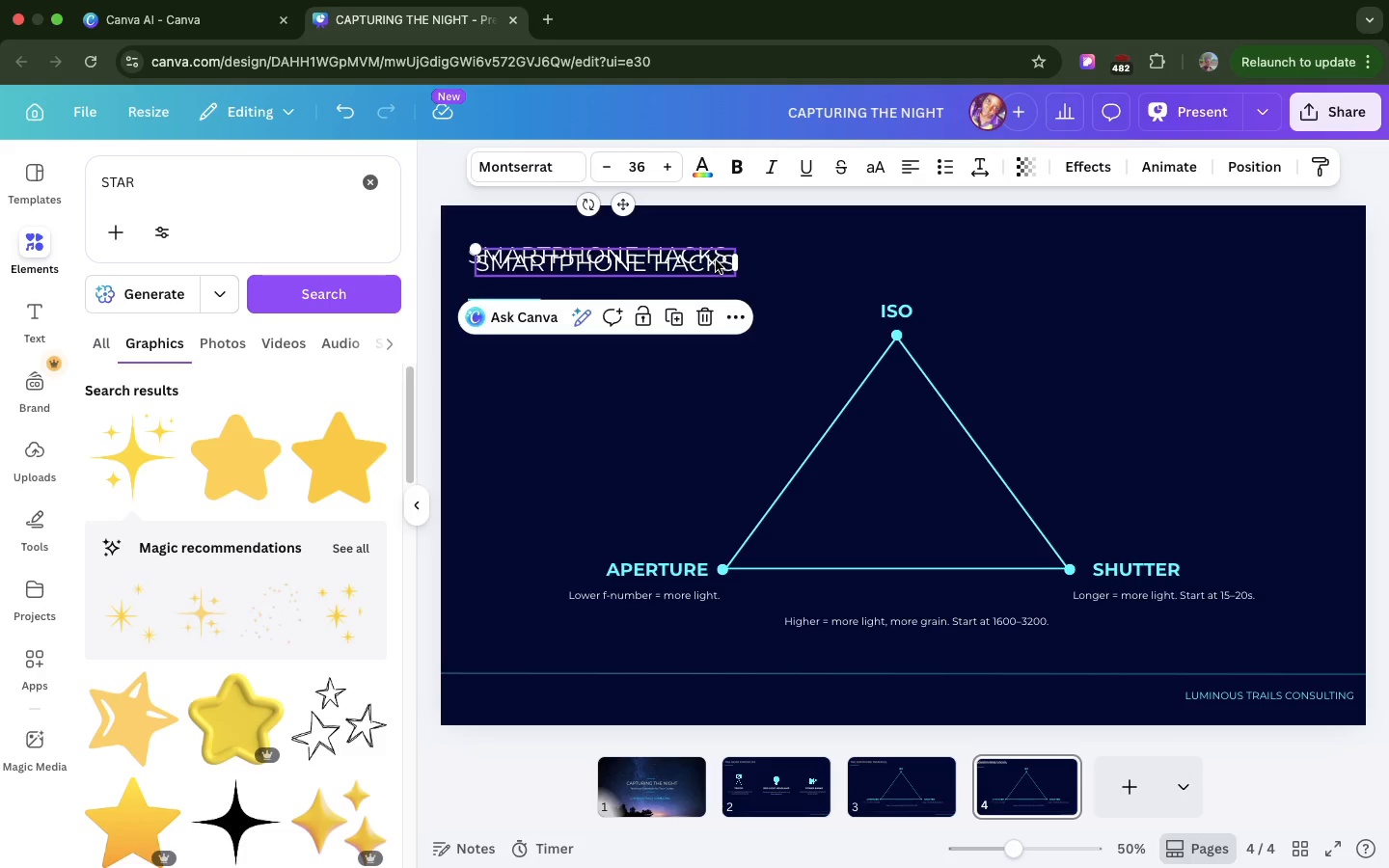 
left_click_drag(start_coordinate=[719, 258], to_coordinate=[711, 272])
 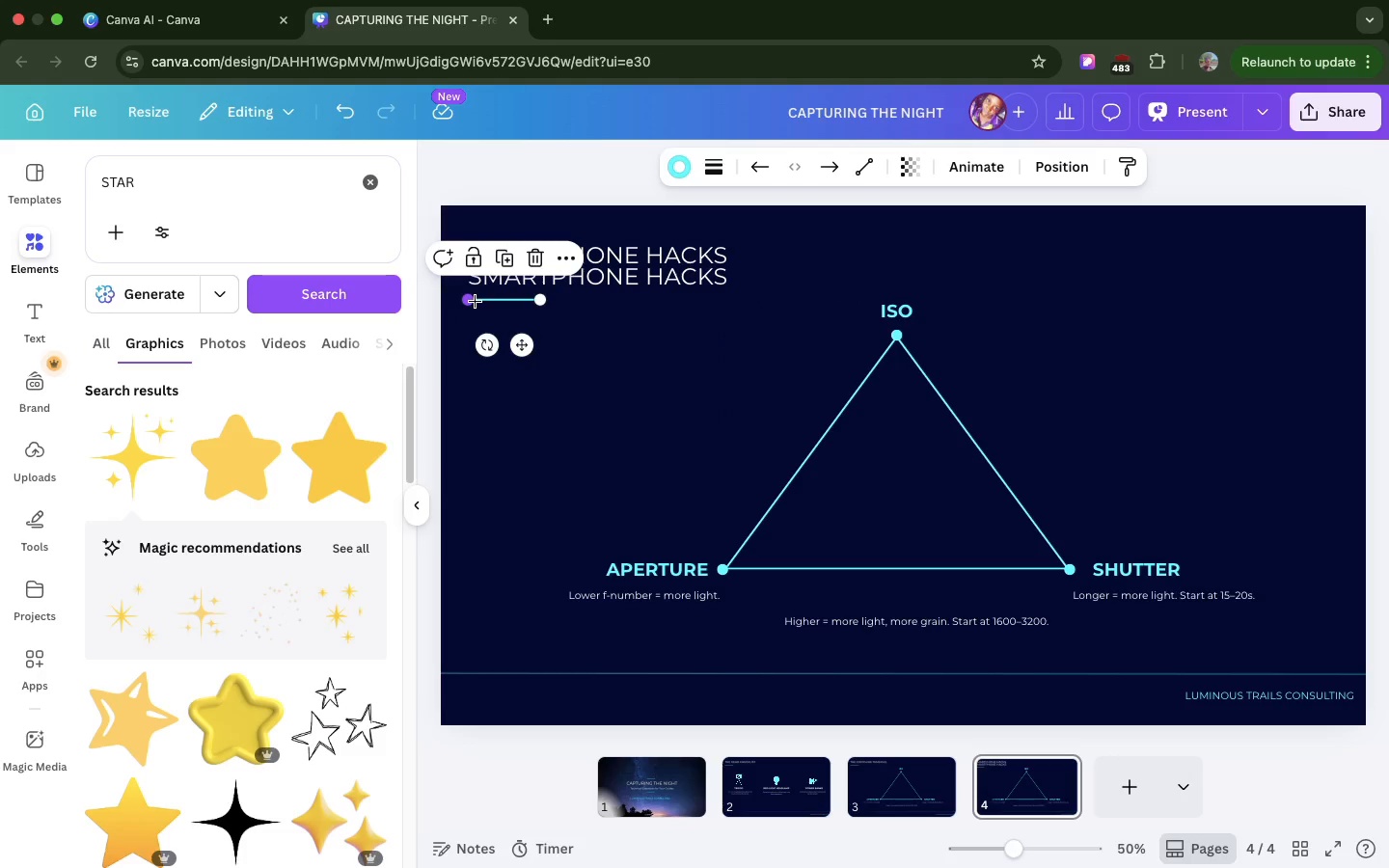 
left_click_drag(start_coordinate=[475, 301], to_coordinate=[472, 312])
 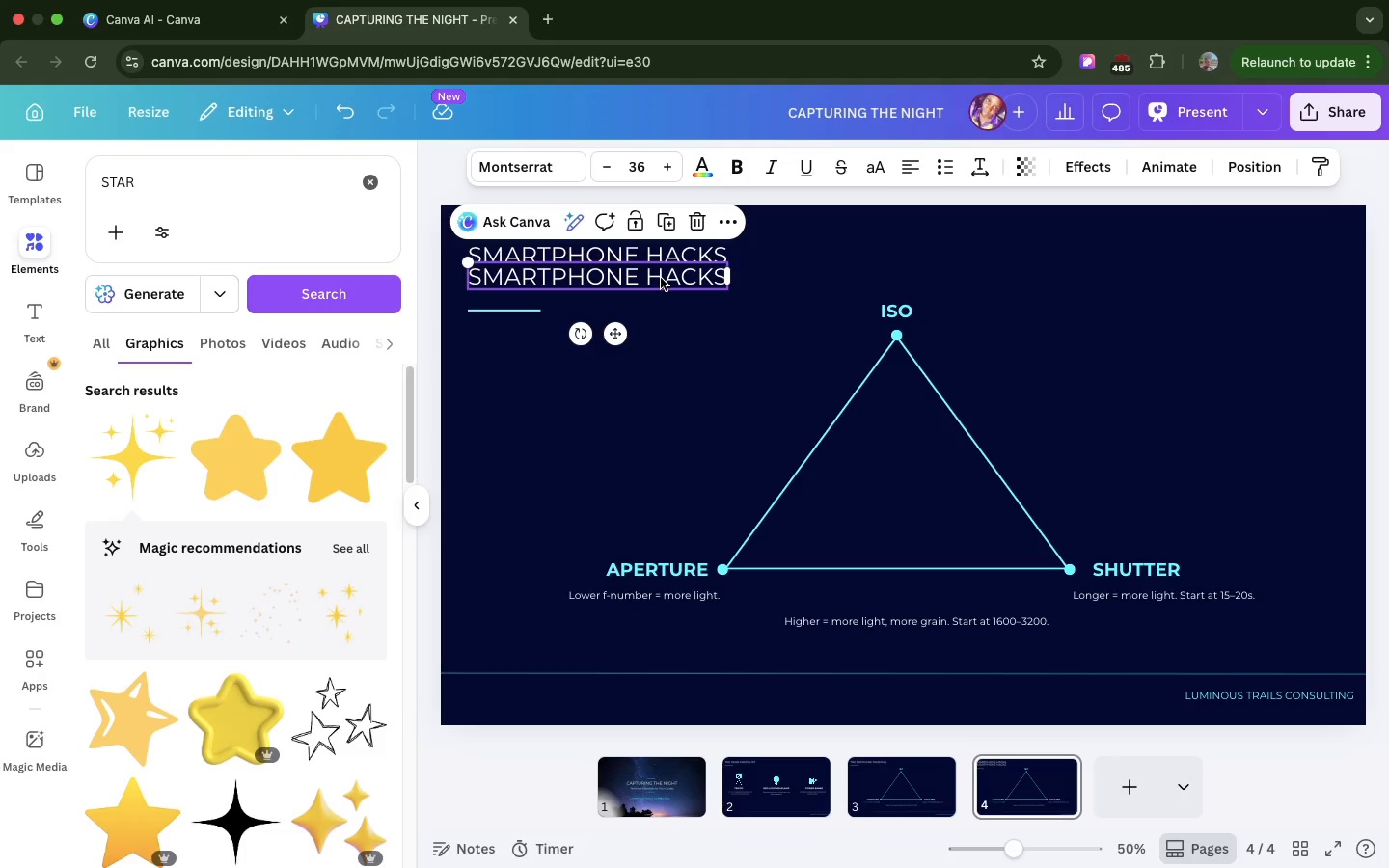 
left_click_drag(start_coordinate=[661, 278], to_coordinate=[661, 292])
 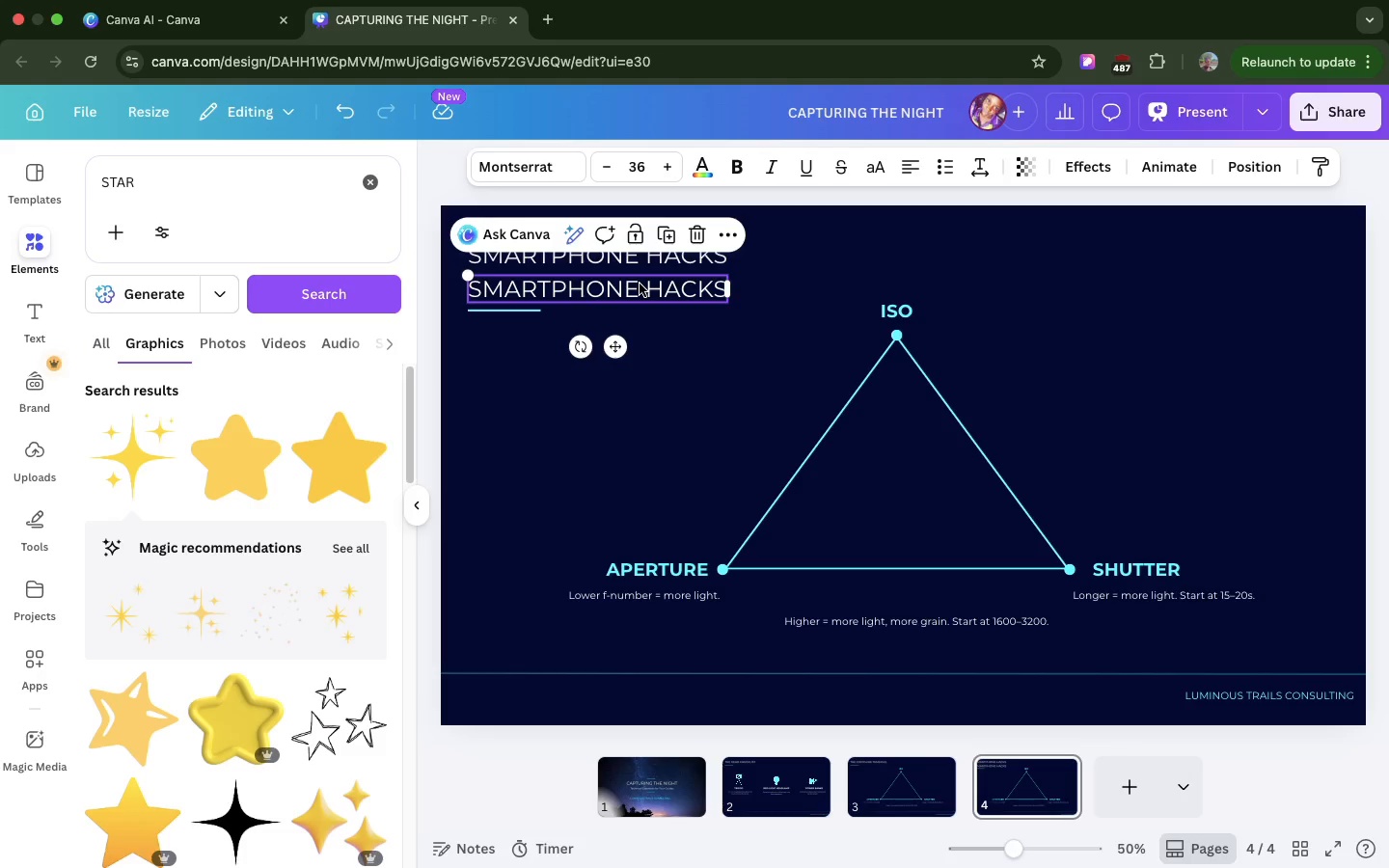 
wait(9.53)
 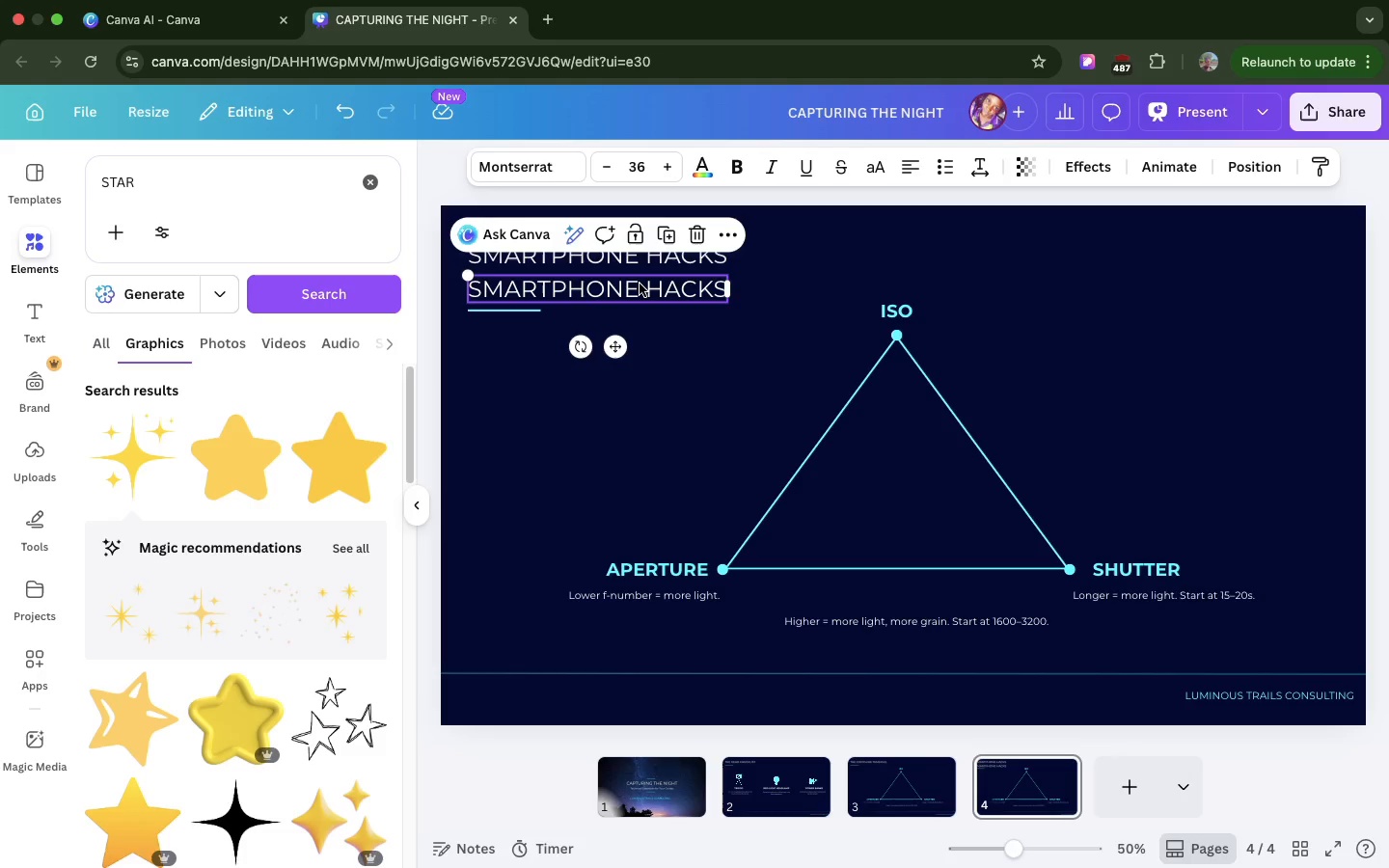 
key(Meta+V)
 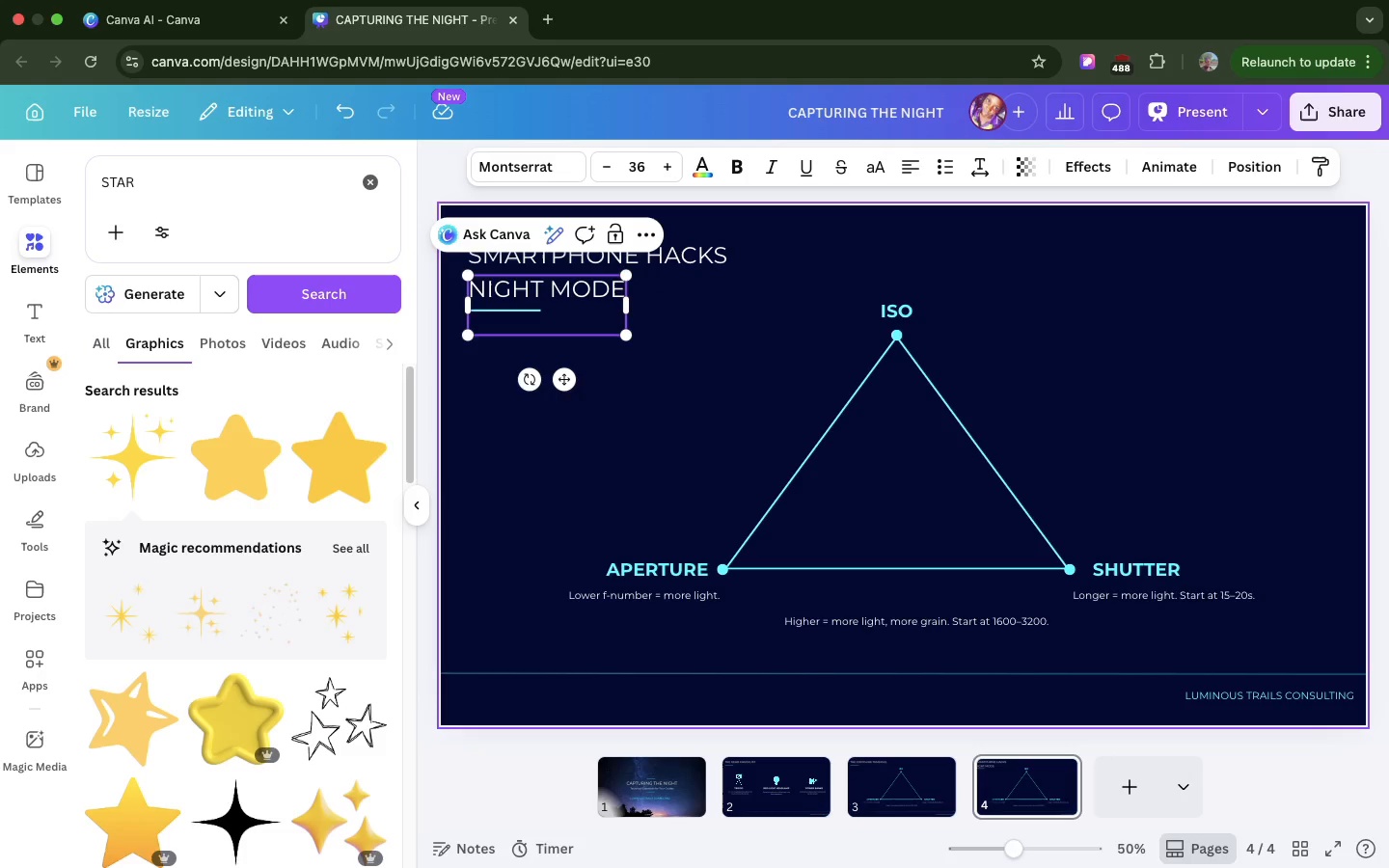 
key(Backspace)
 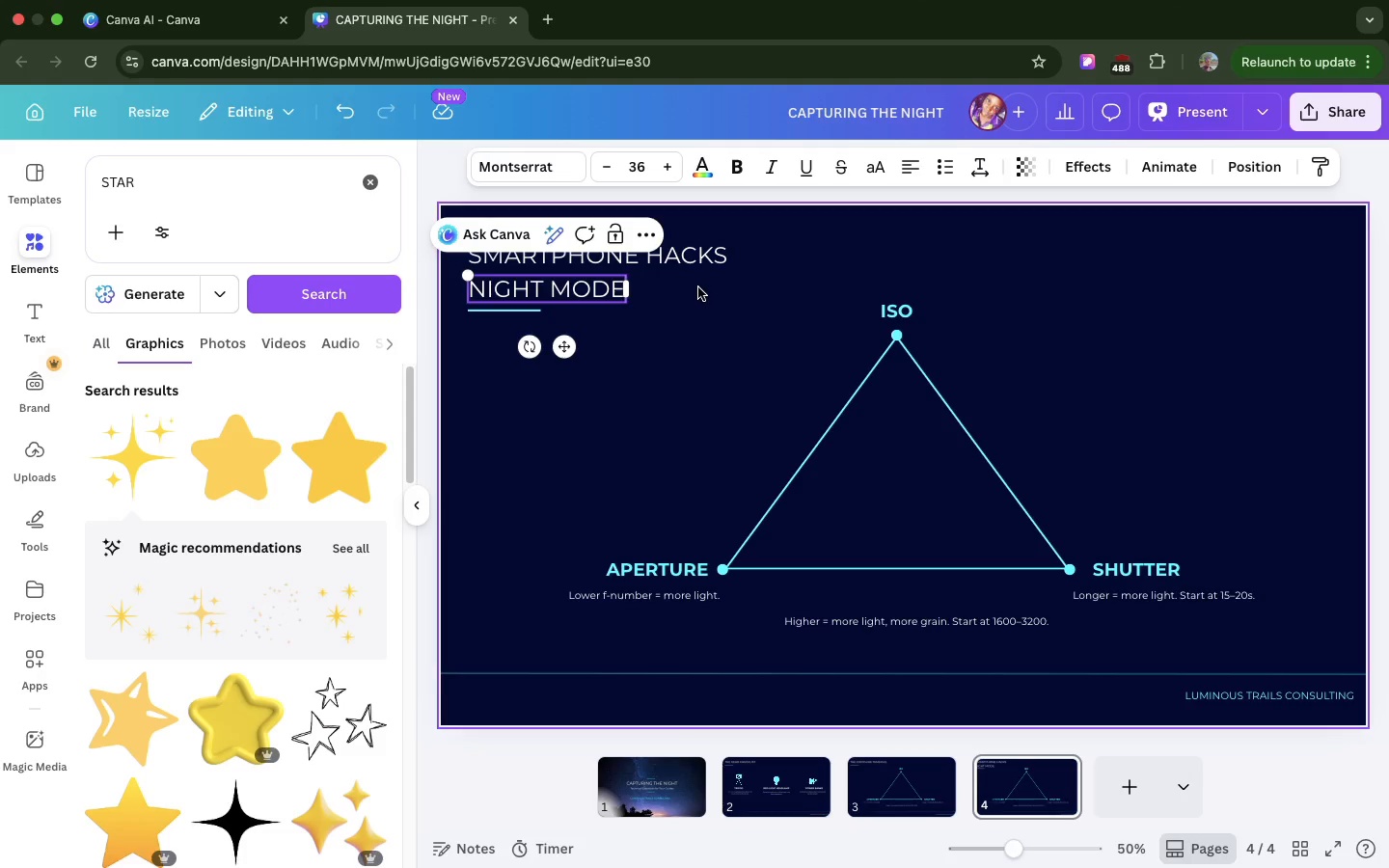 
left_click([697, 288])
 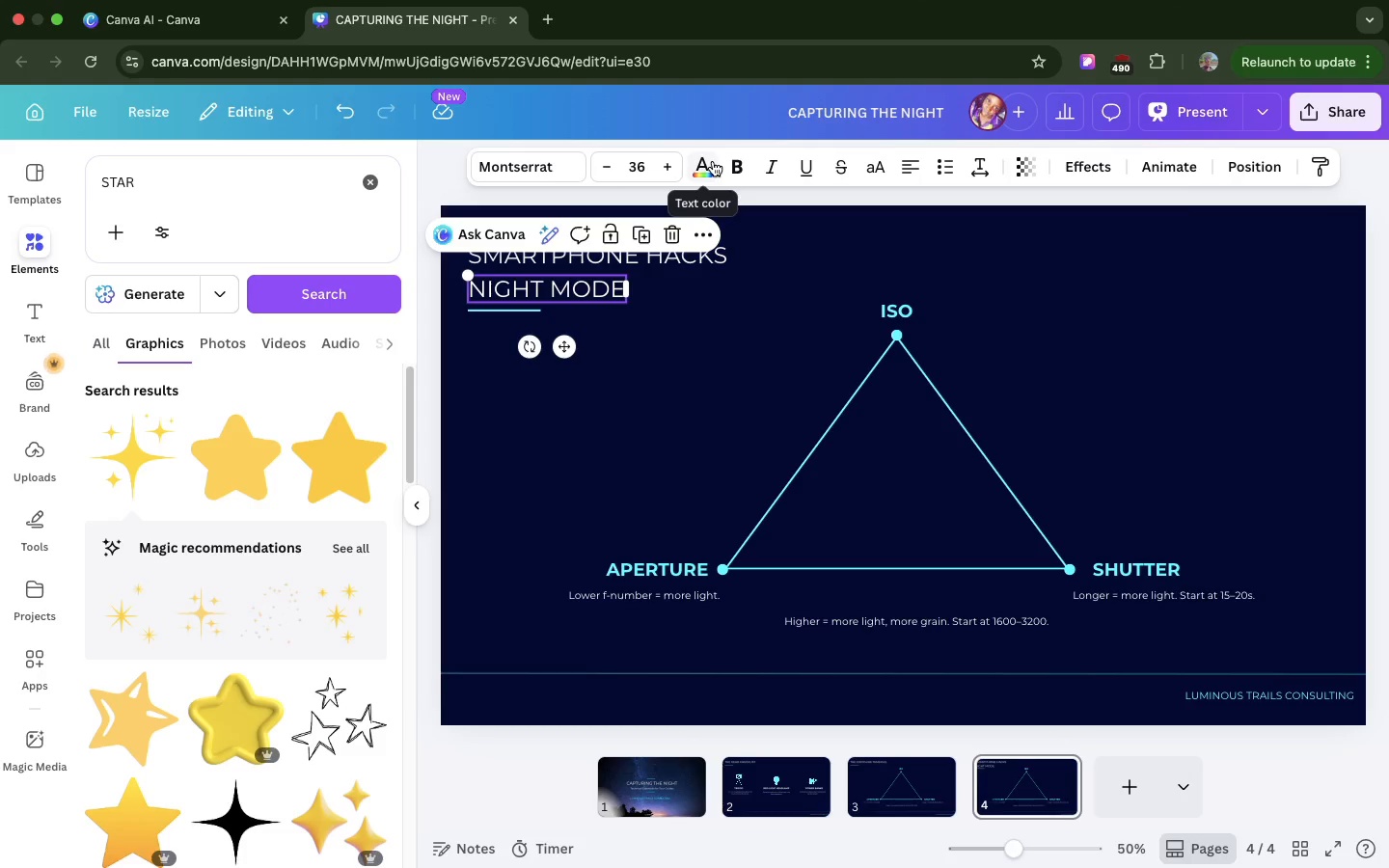 
left_click([713, 161])
 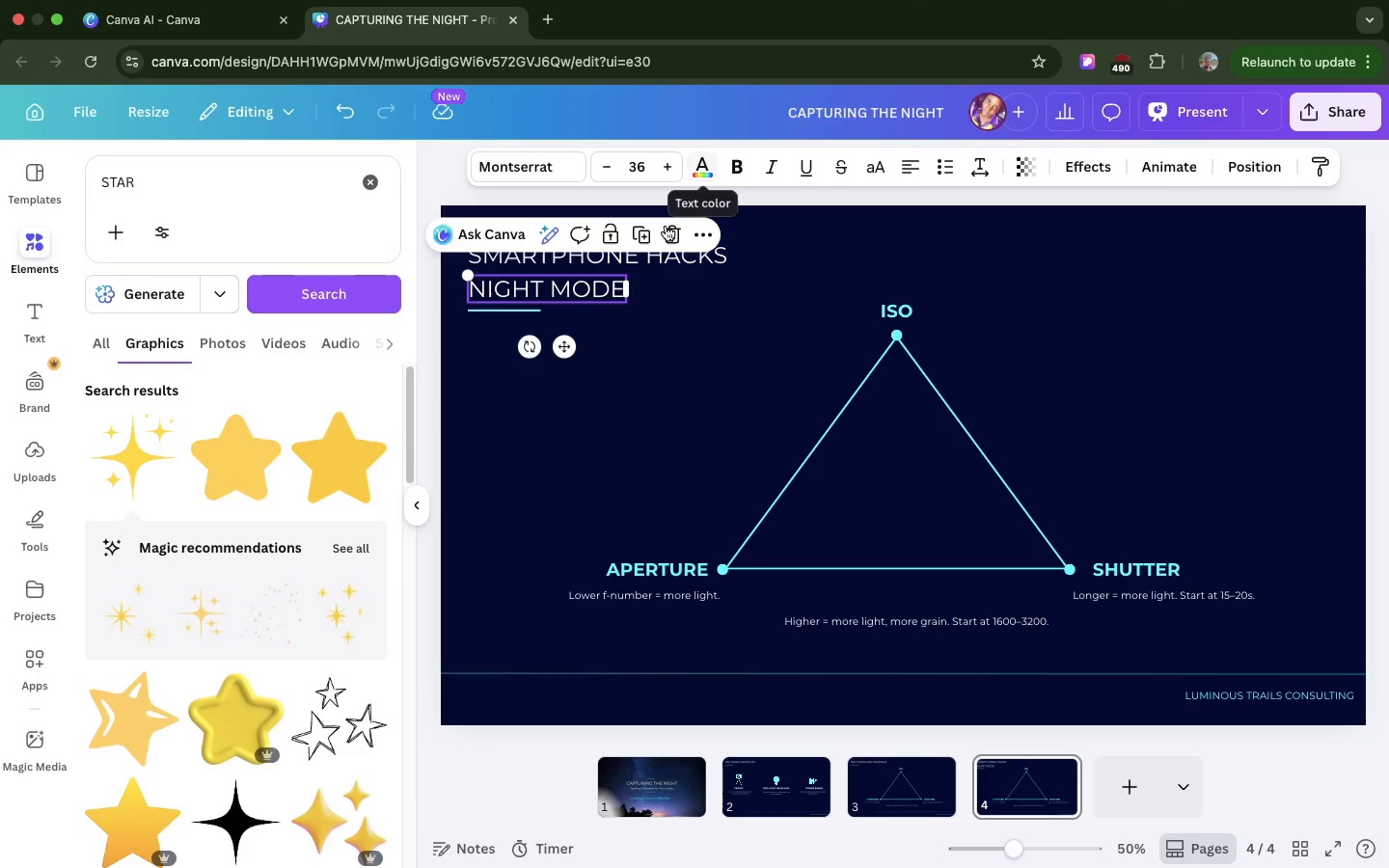 
mouse_move([677, 199])
 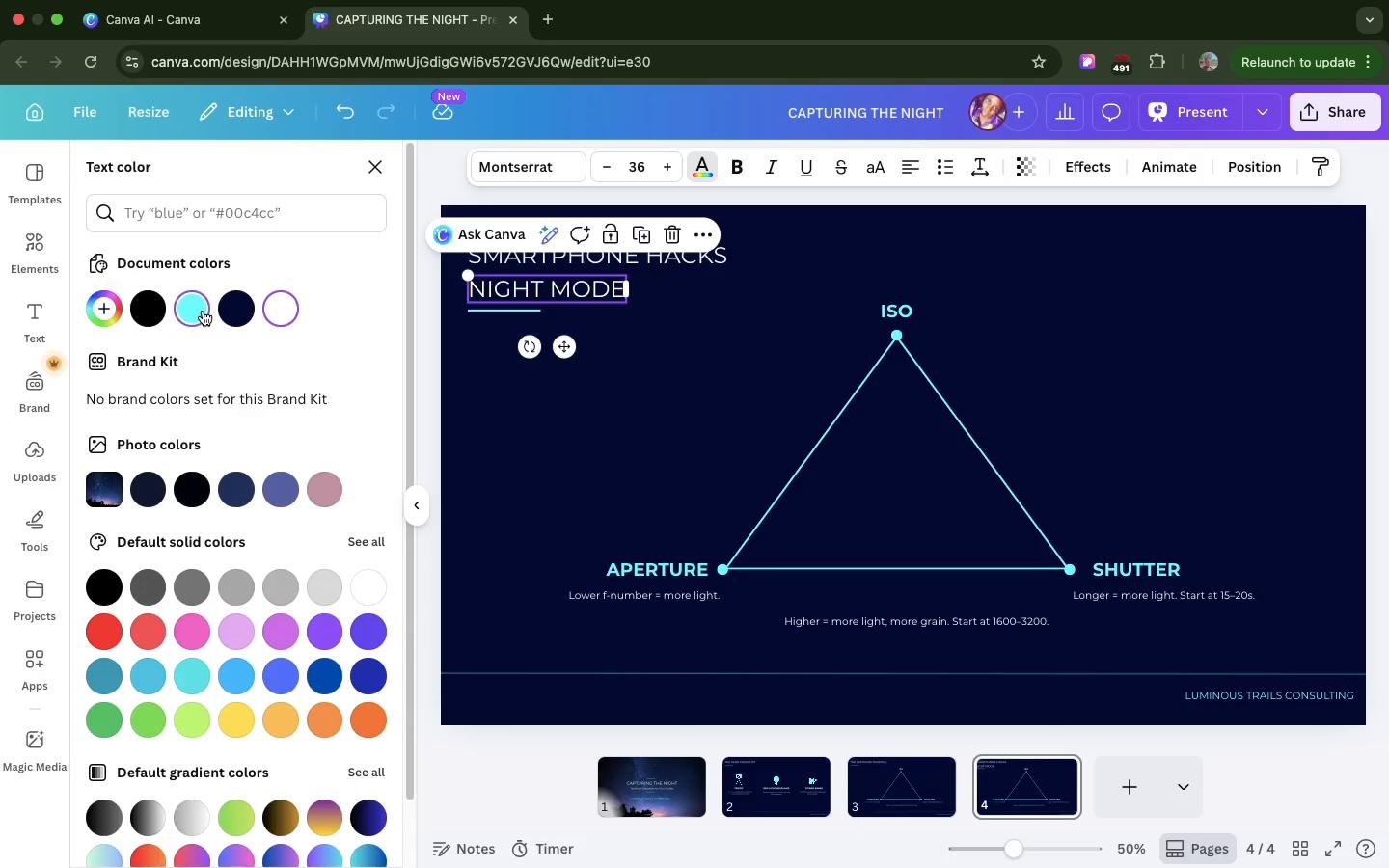 
left_click([203, 311])
 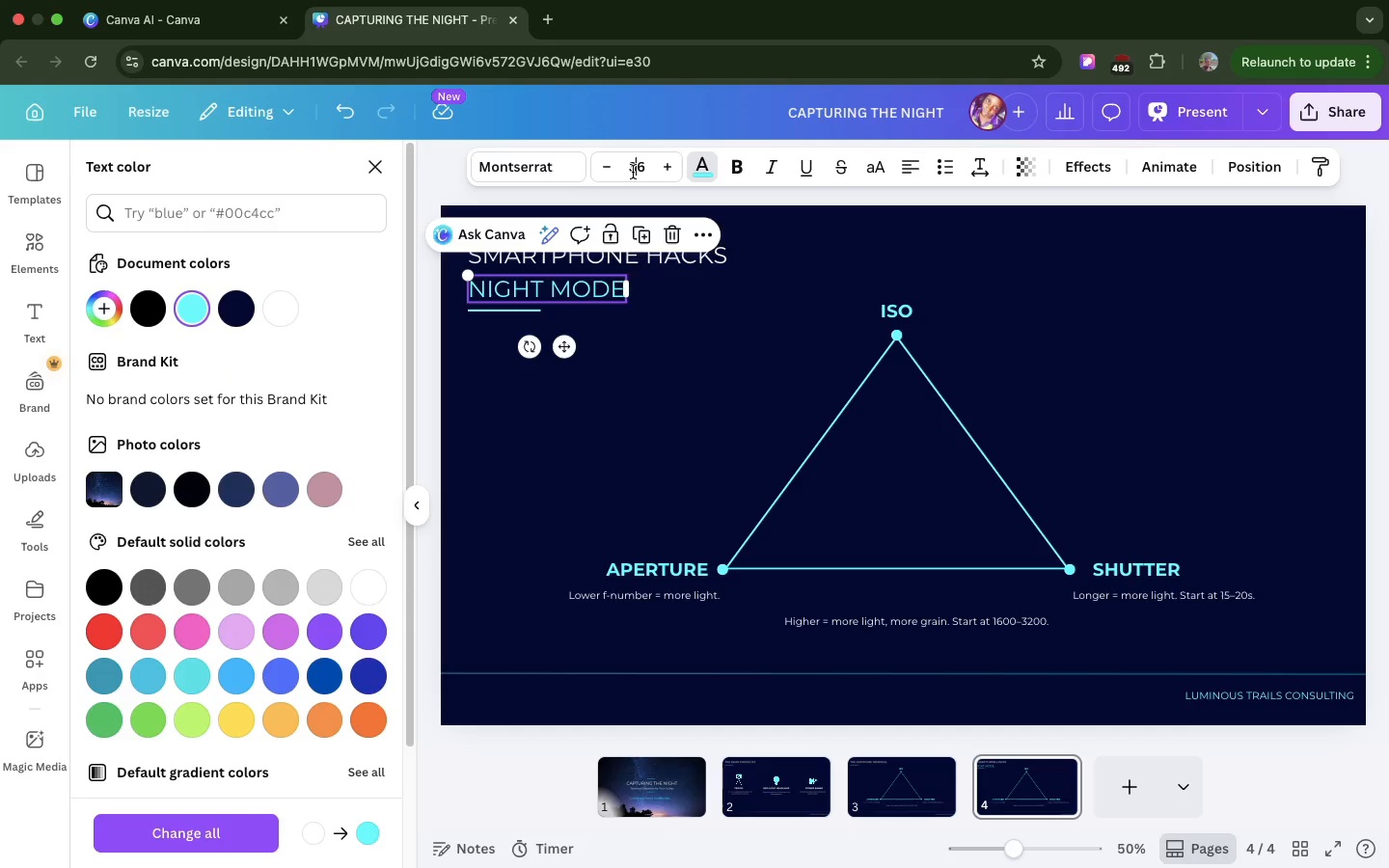 
left_click([633, 172])
 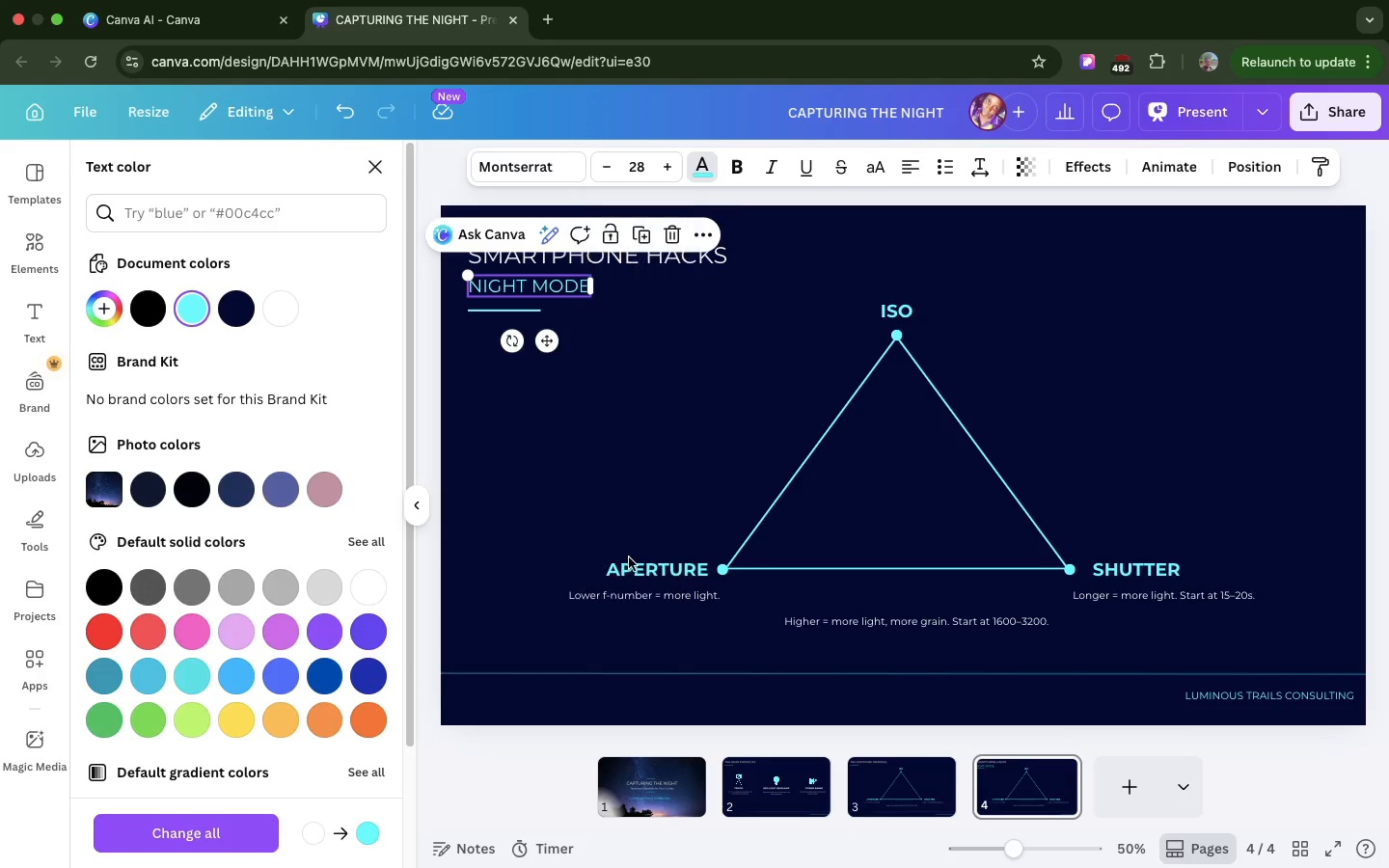 
left_click([629, 557])
 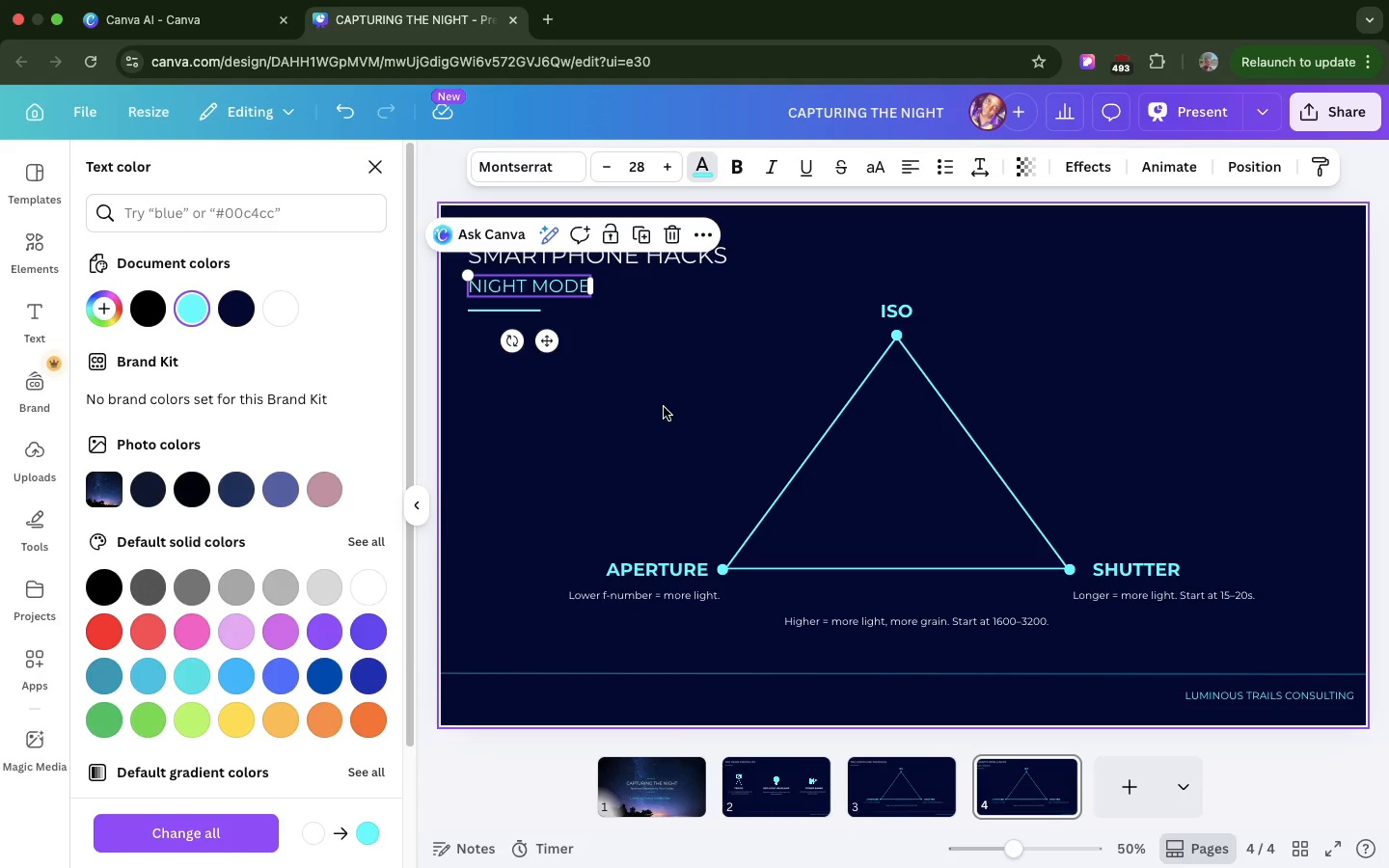 
left_click([662, 410])
 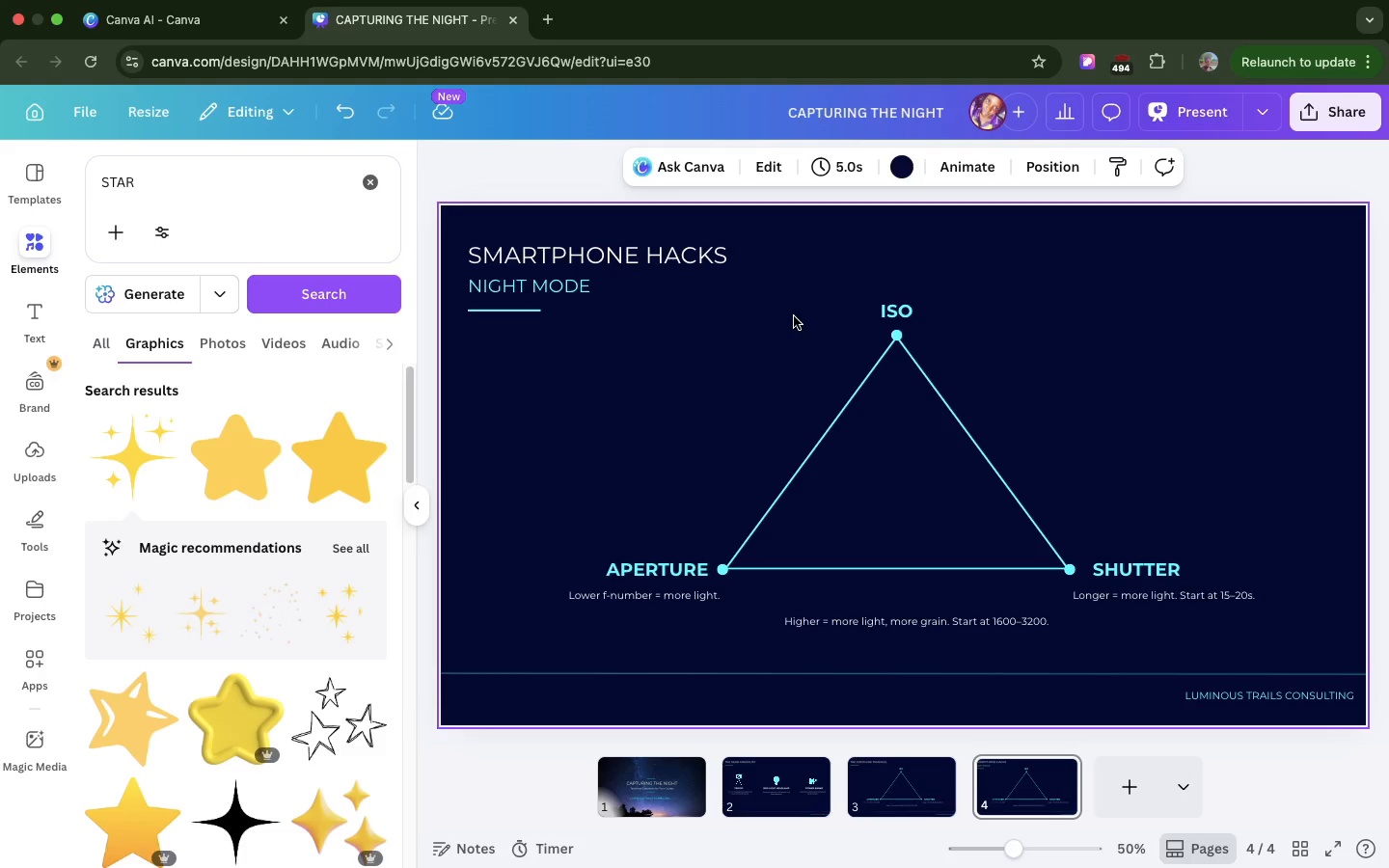 
wait(7.09)
 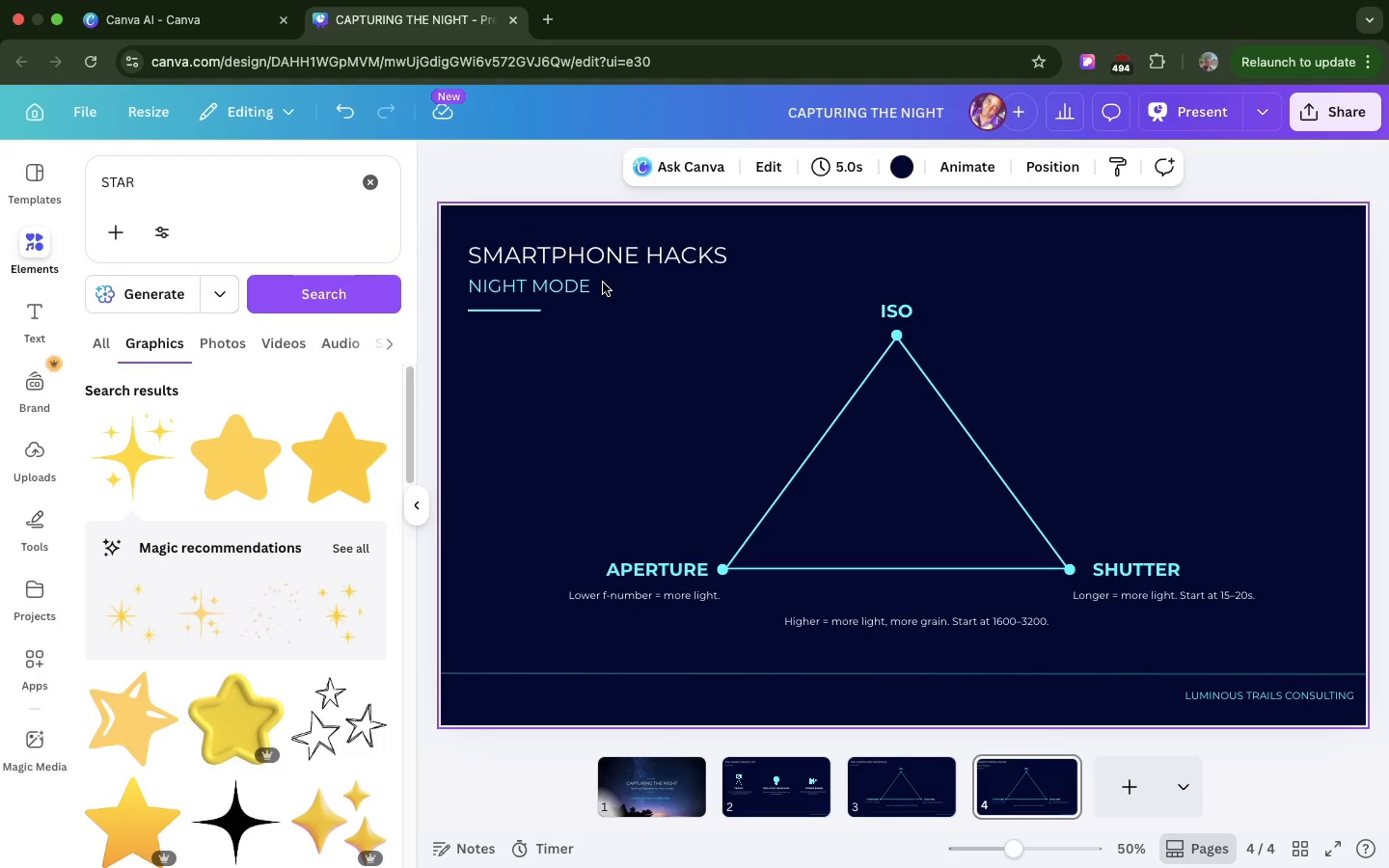 
left_click_drag(start_coordinate=[784, 300], to_coordinate=[777, 311])
 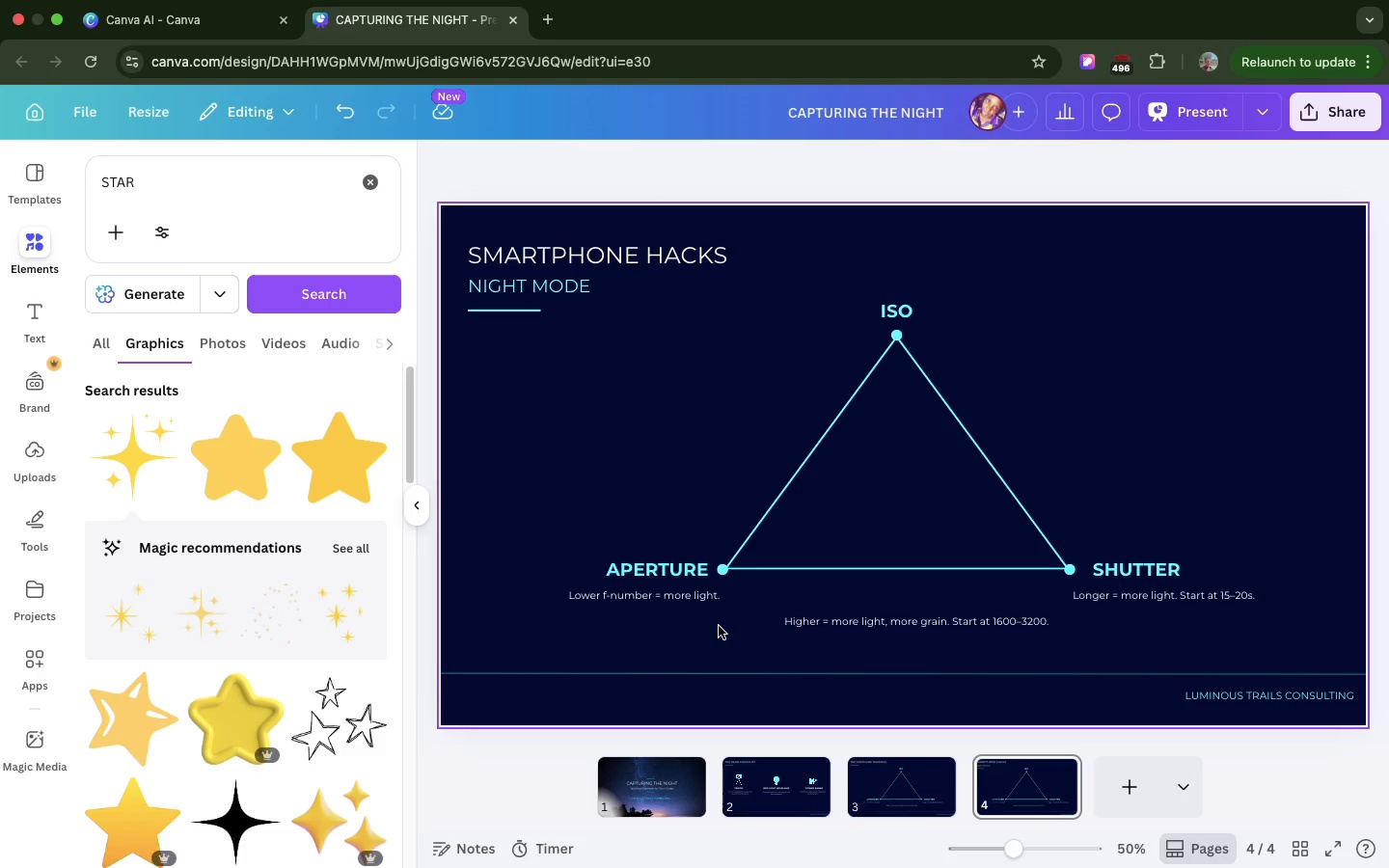 
left_click_drag(start_coordinate=[719, 626], to_coordinate=[918, 521])
 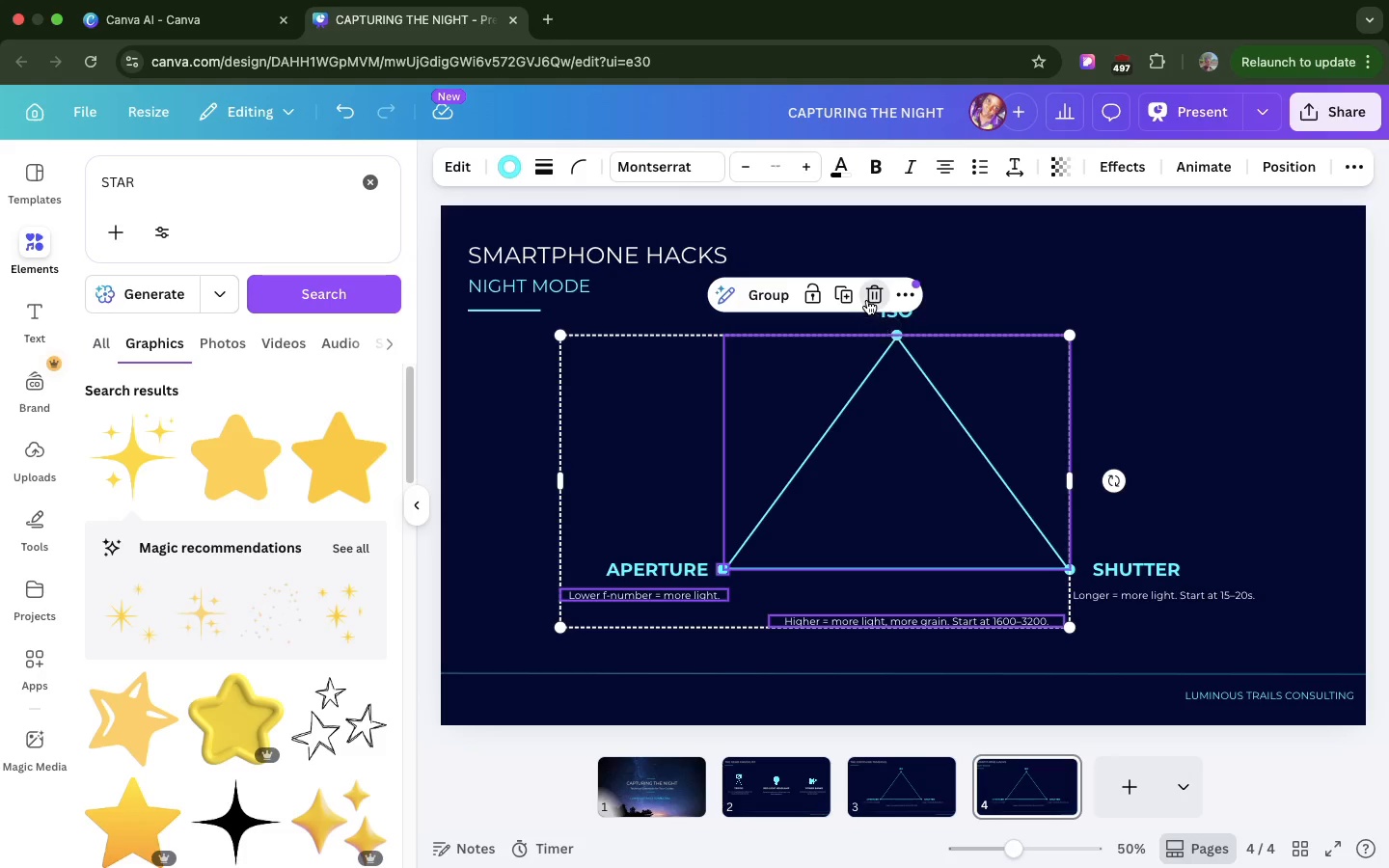 
left_click([867, 300])
 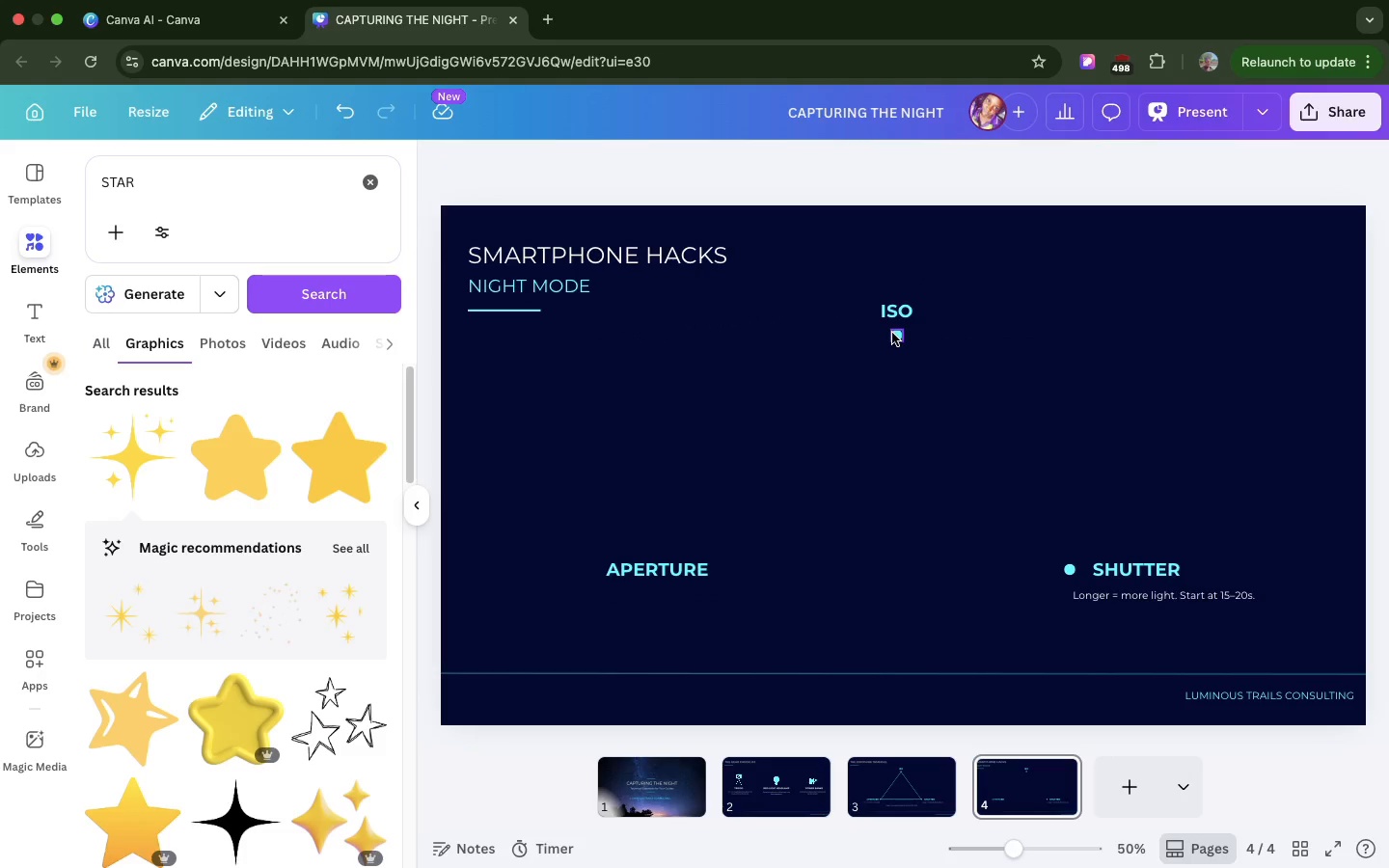 
left_click([891, 333])
 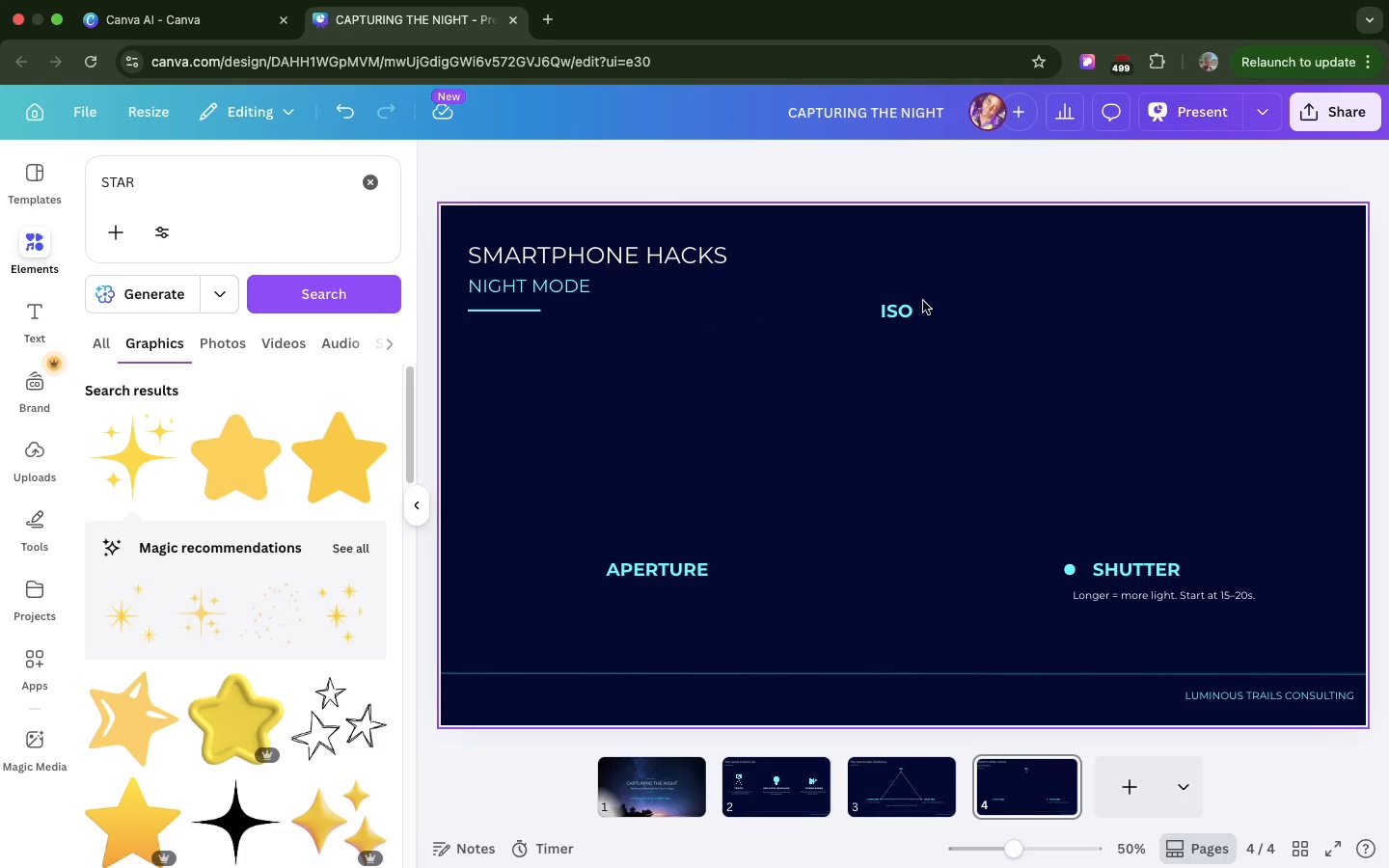 
left_click([928, 284])
 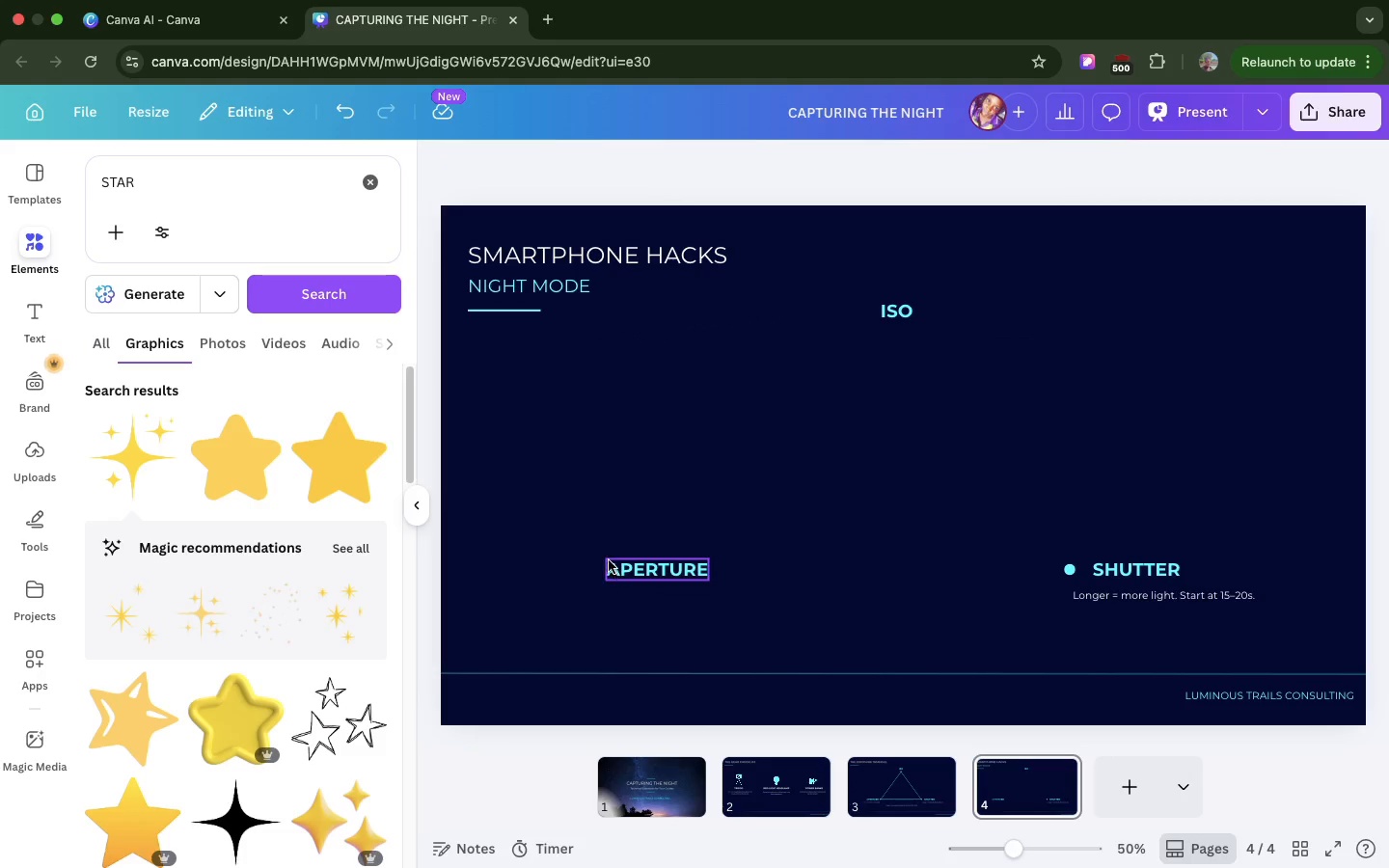 
left_click([616, 574])
 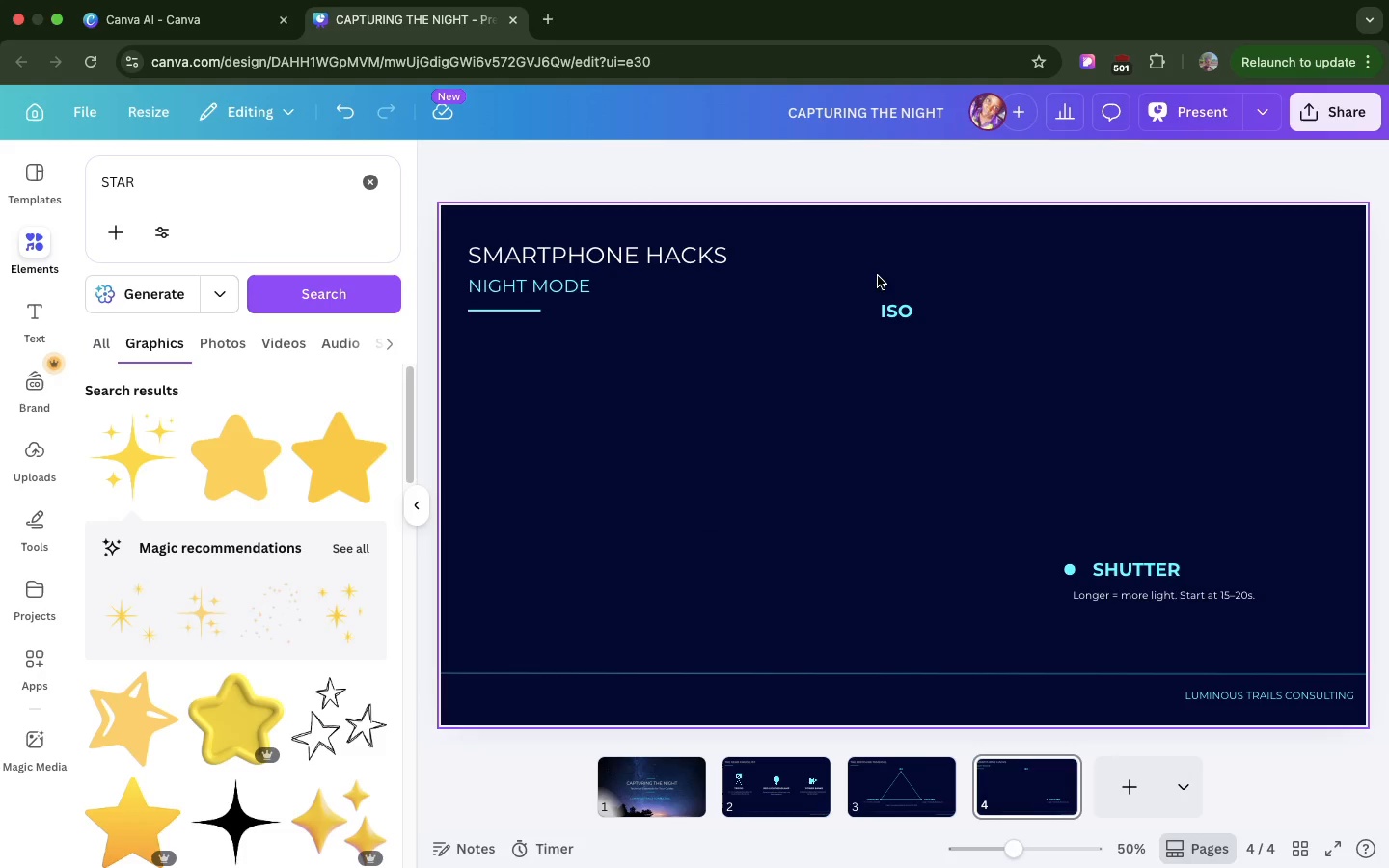 
wait(8.69)
 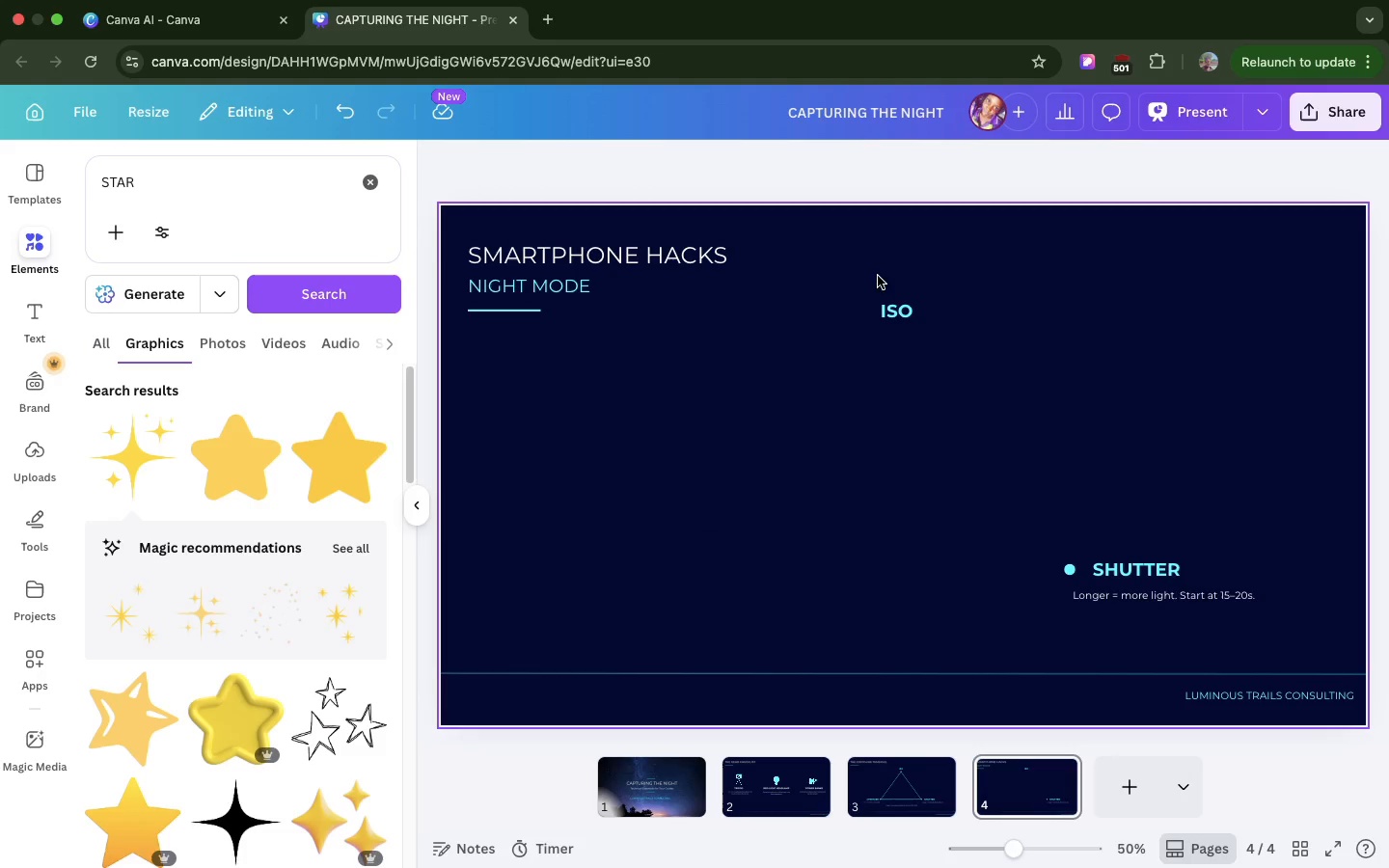 
left_click([990, 262])
 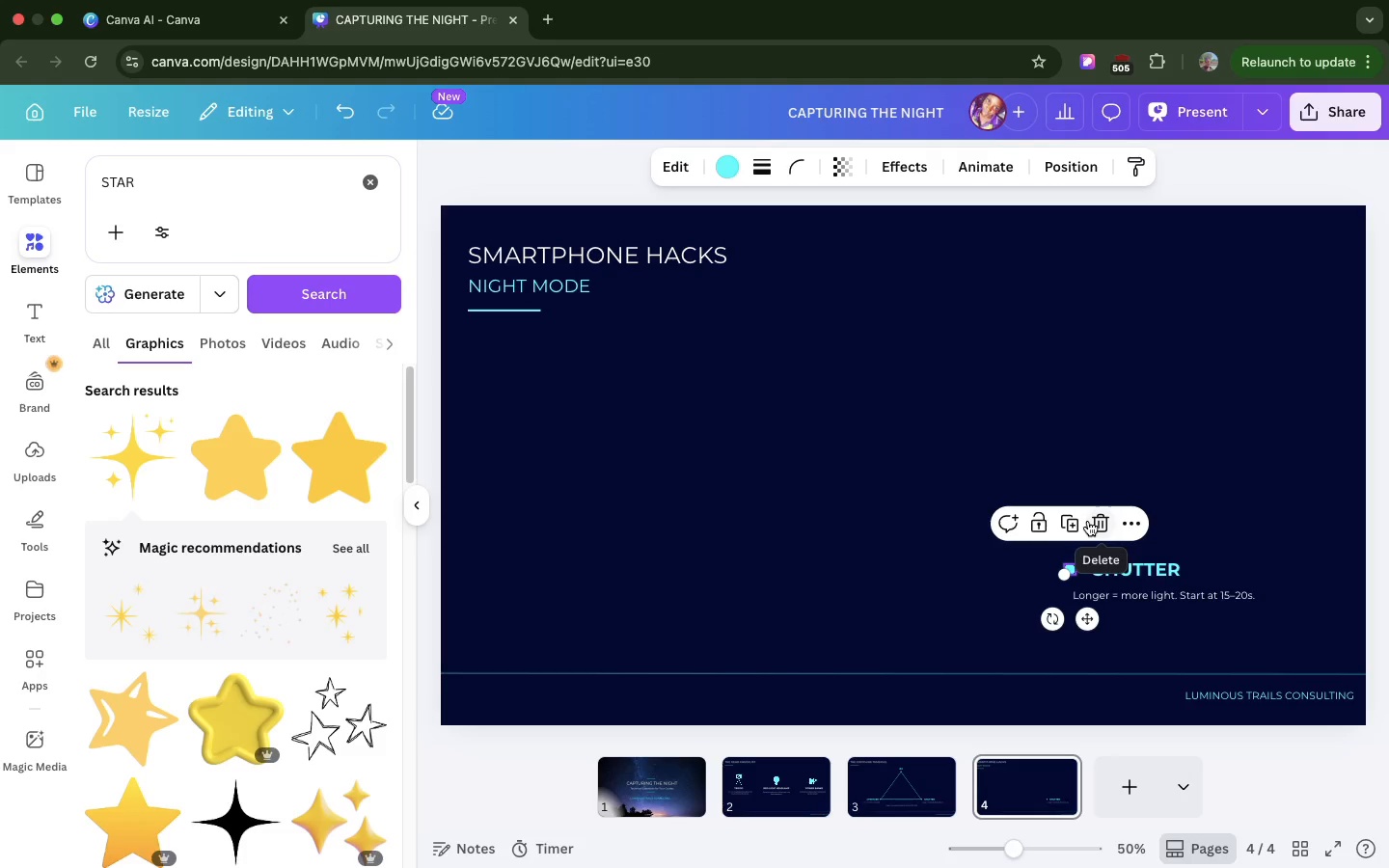 
wait(6.36)
 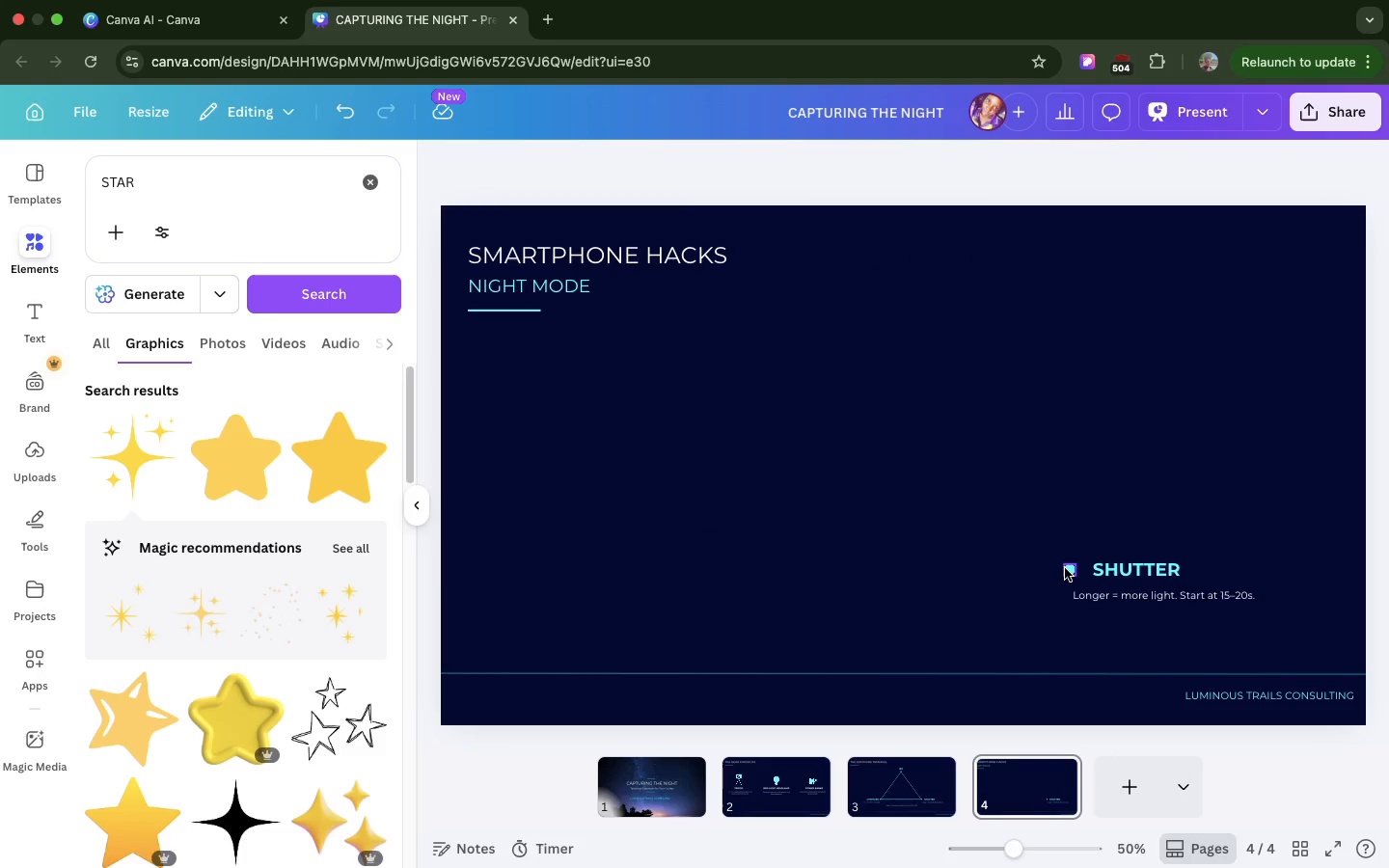 
left_click([1088, 521])
 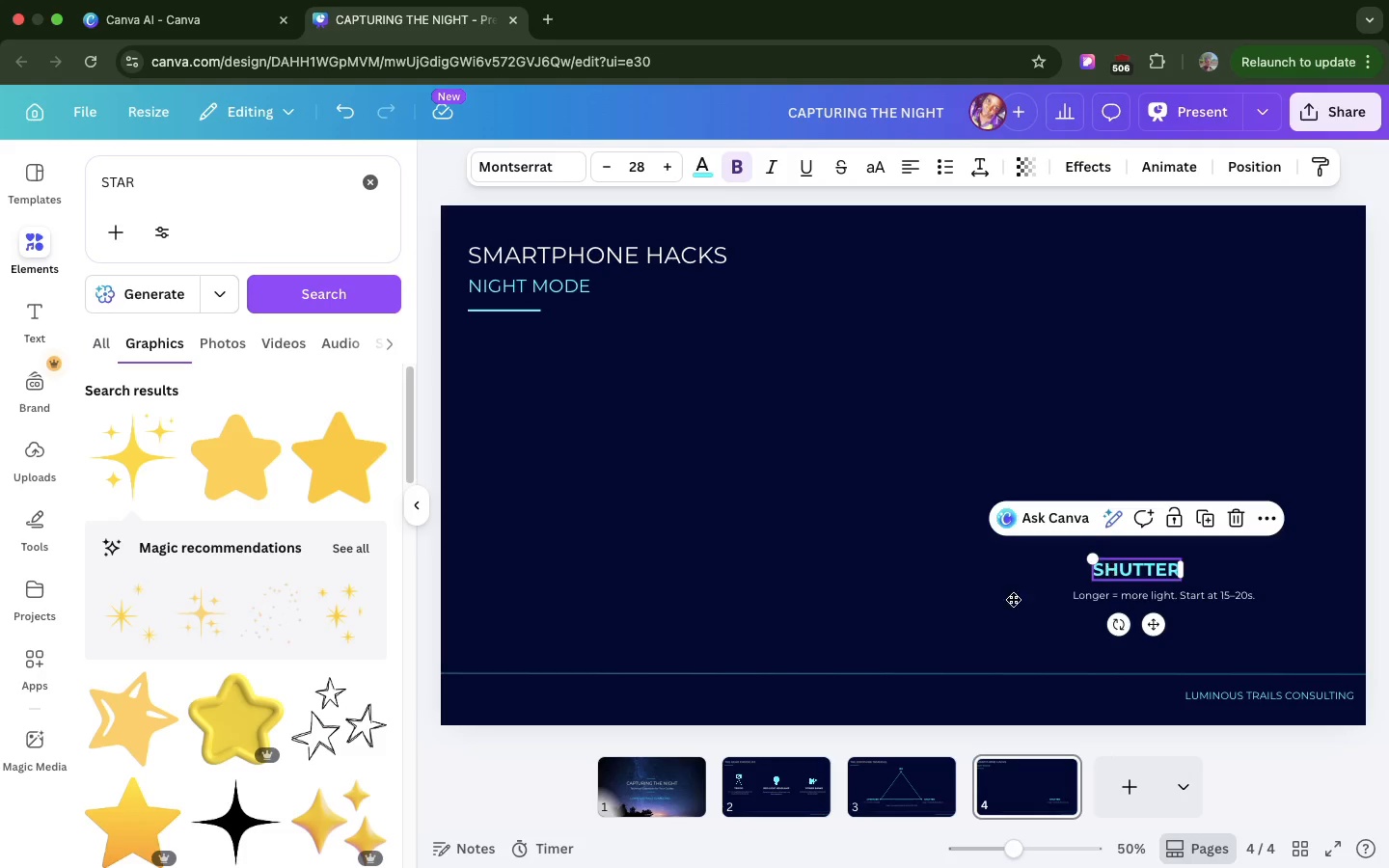 
left_click_drag(start_coordinate=[1109, 560], to_coordinate=[486, 366])
 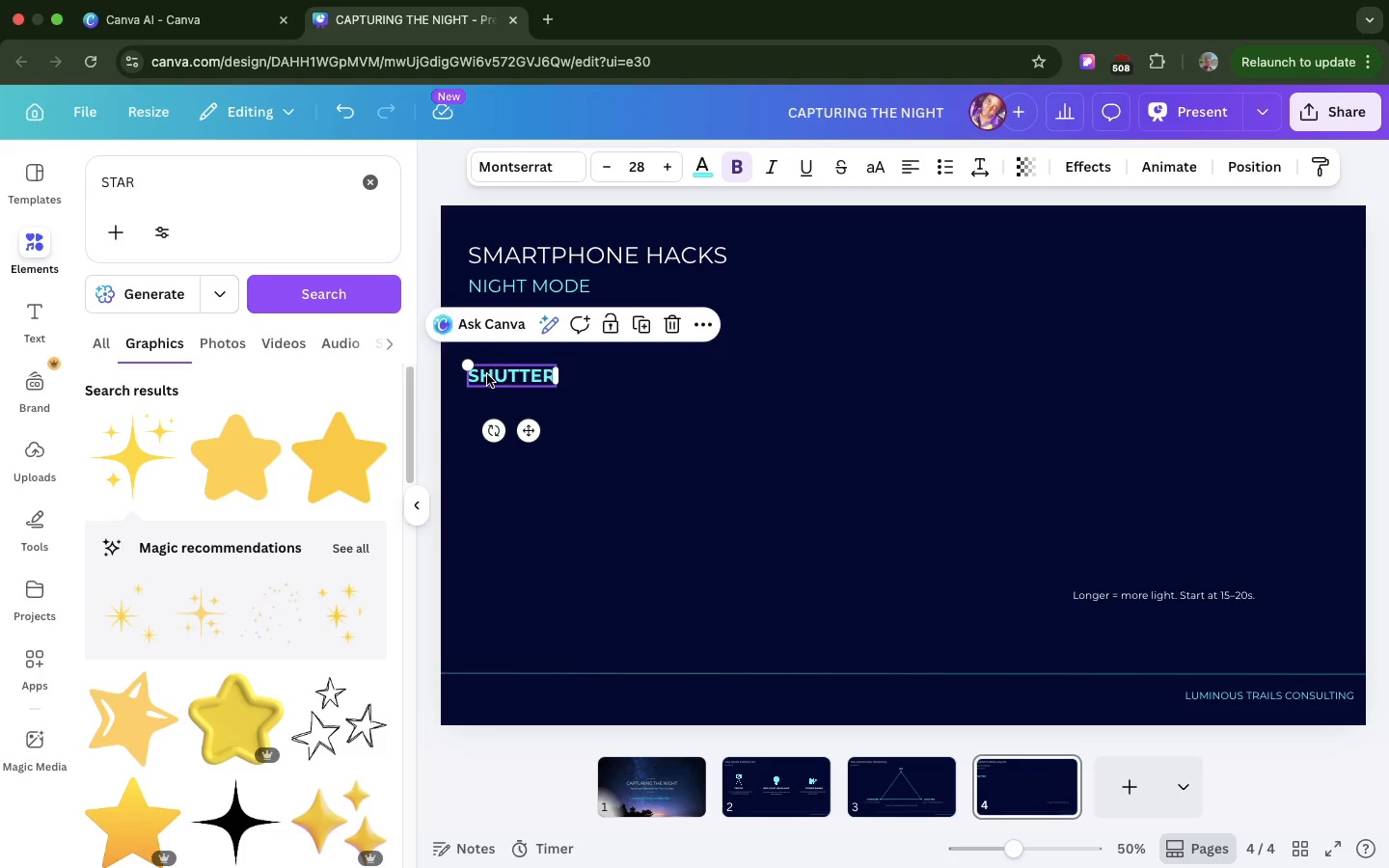 
left_click([487, 374])
 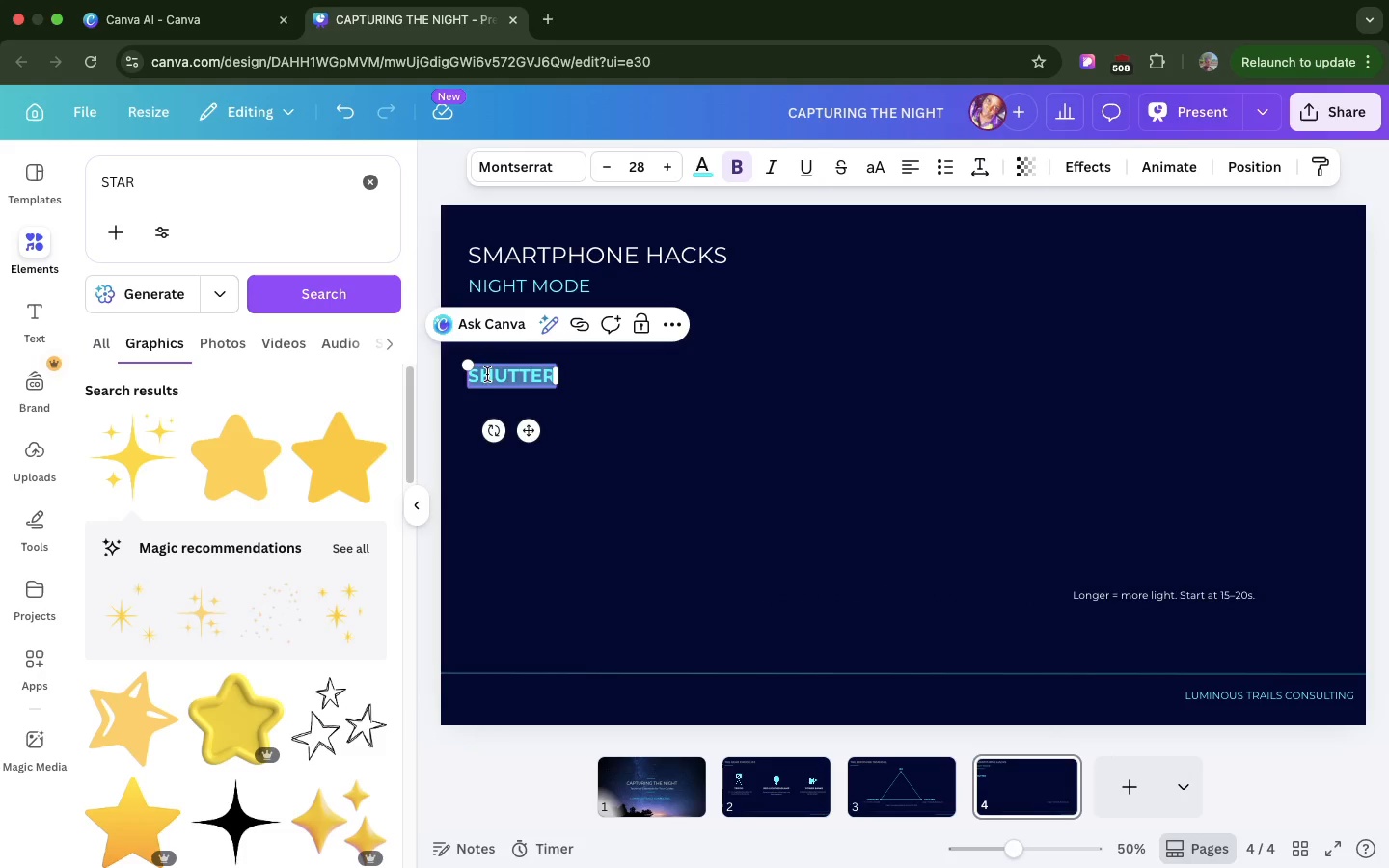 
double_click([487, 374])
 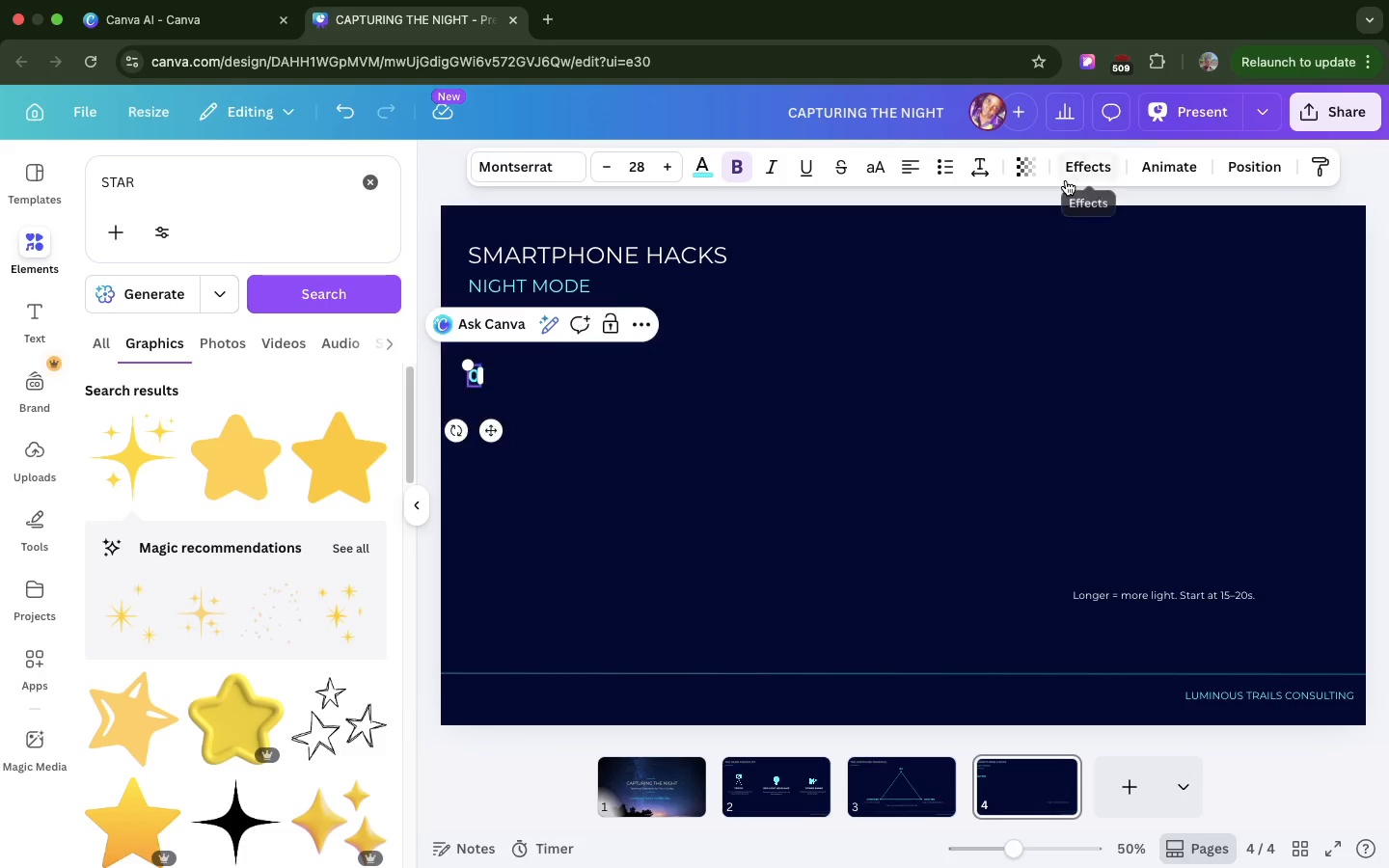 
type(01)
 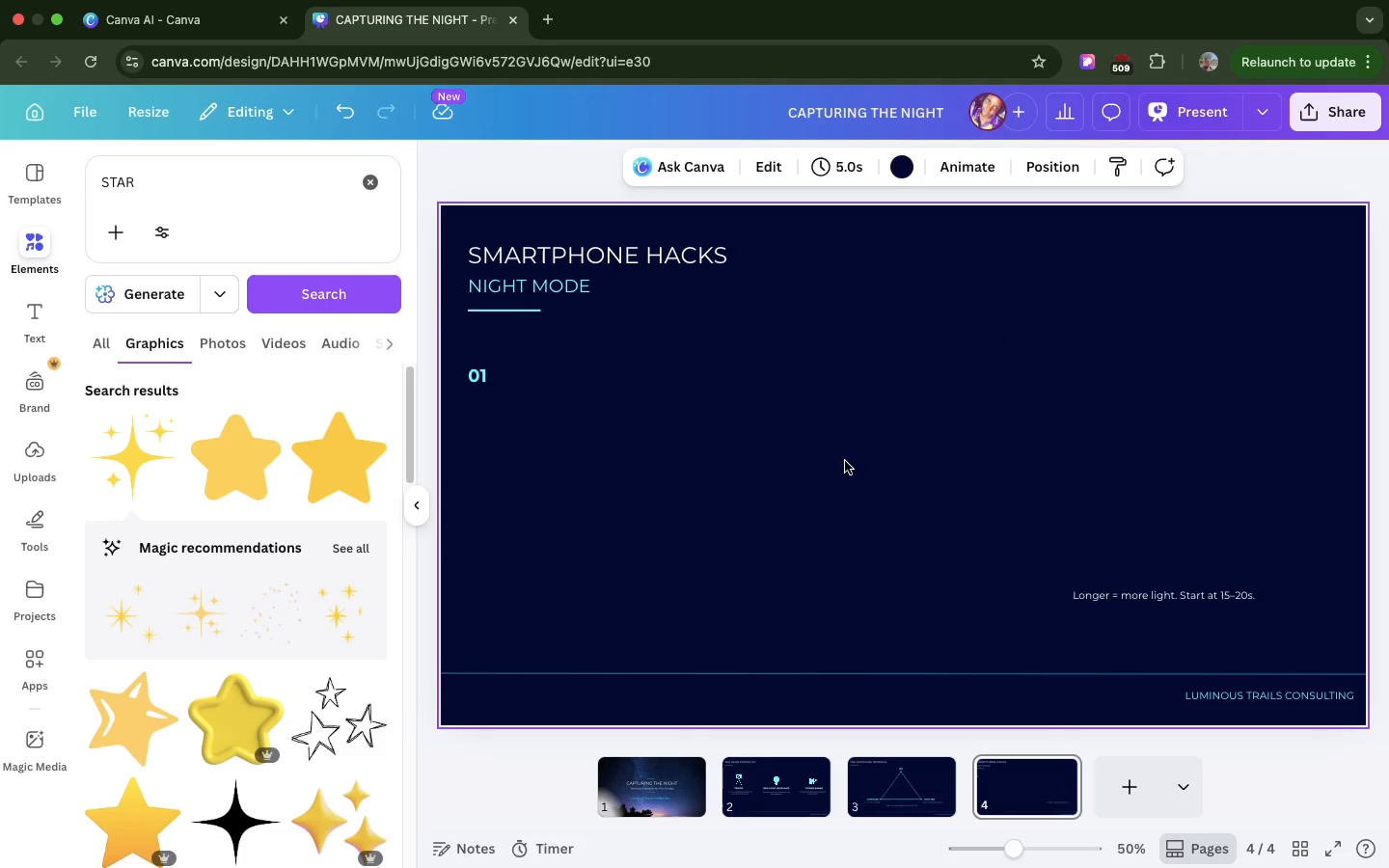 
left_click([908, 435])
 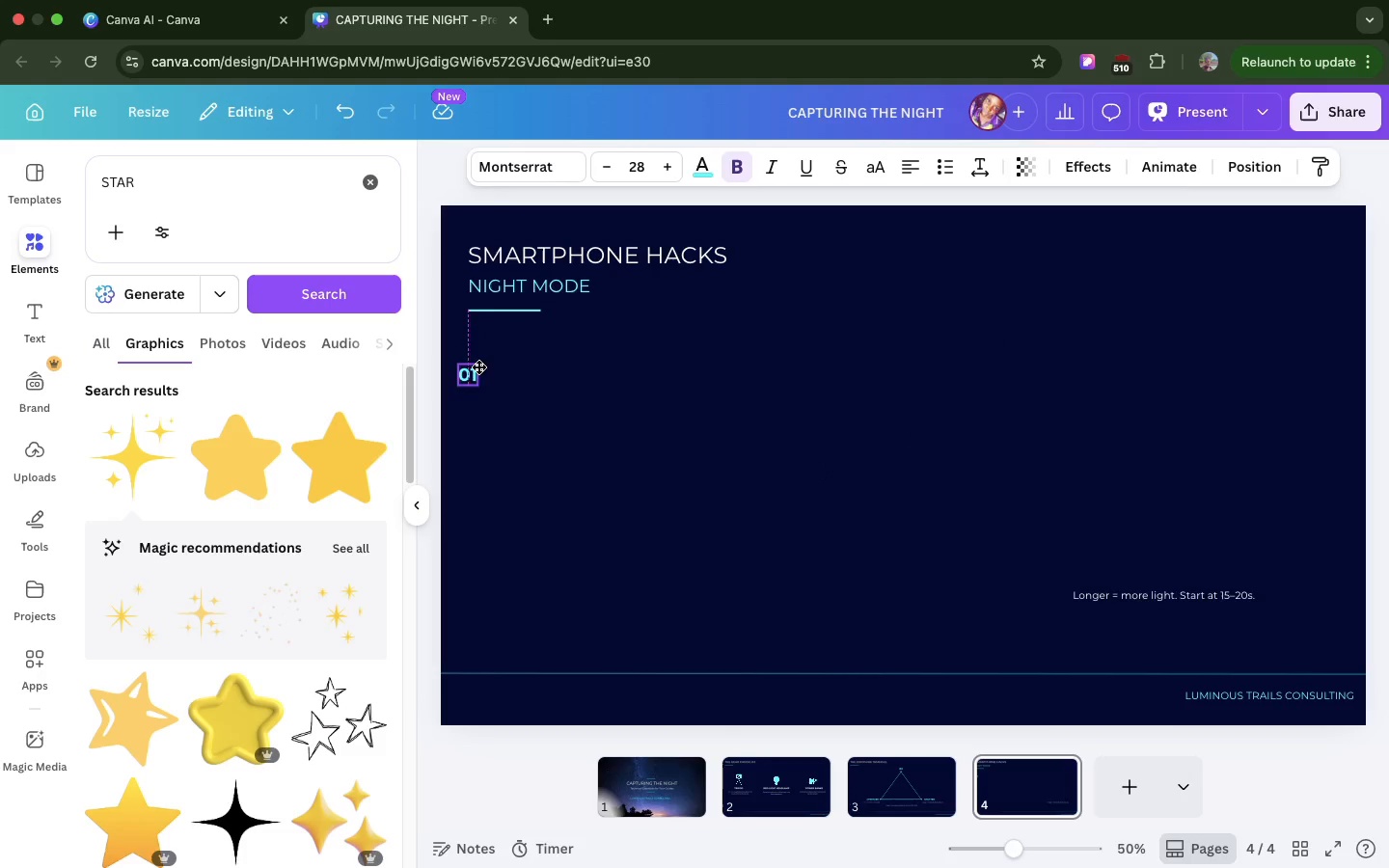 
left_click_drag(start_coordinate=[477, 372], to_coordinate=[477, 366])
 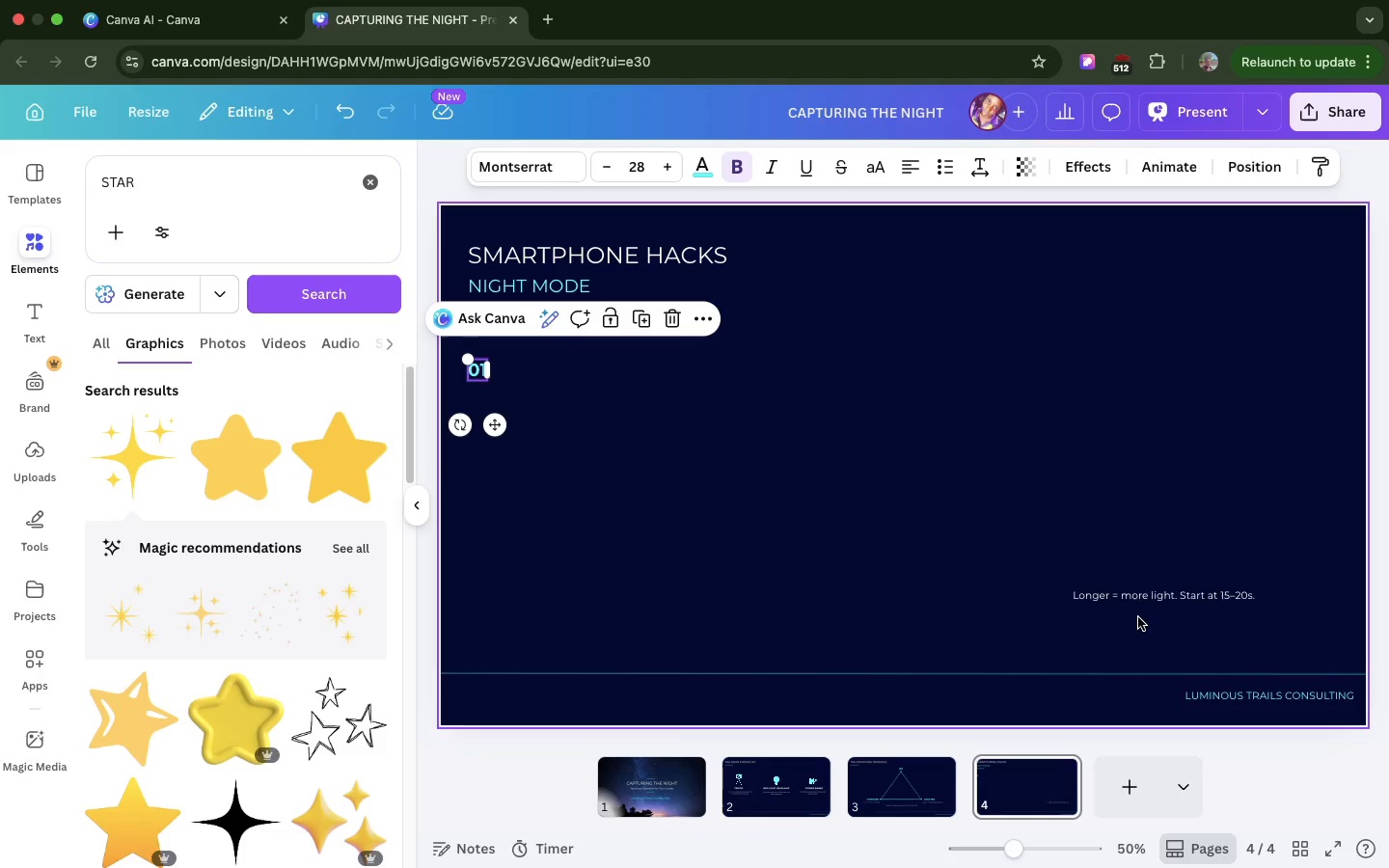 
mouse_move([1133, 600])
 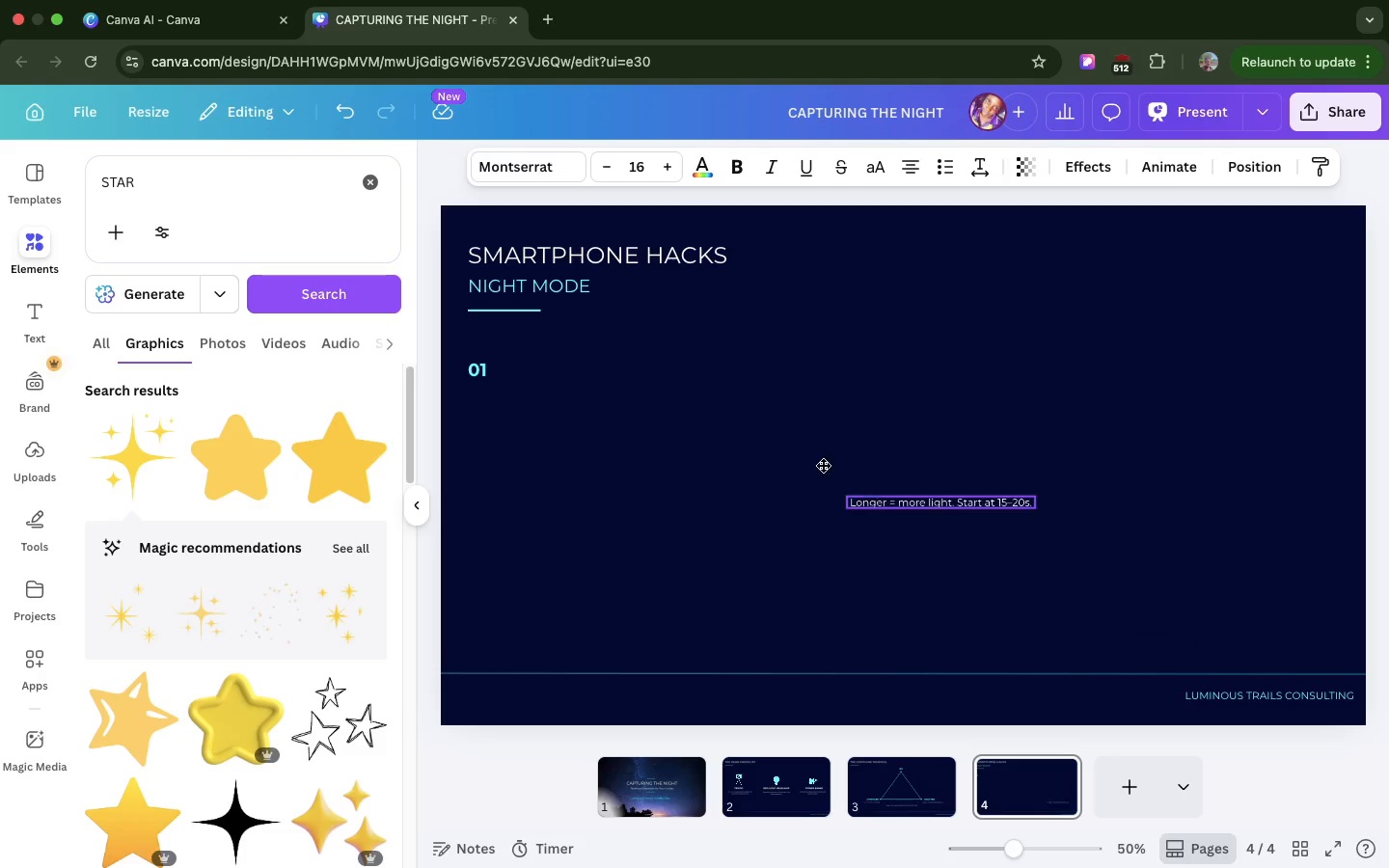 
left_click_drag(start_coordinate=[1133, 599], to_coordinate=[579, 367])
 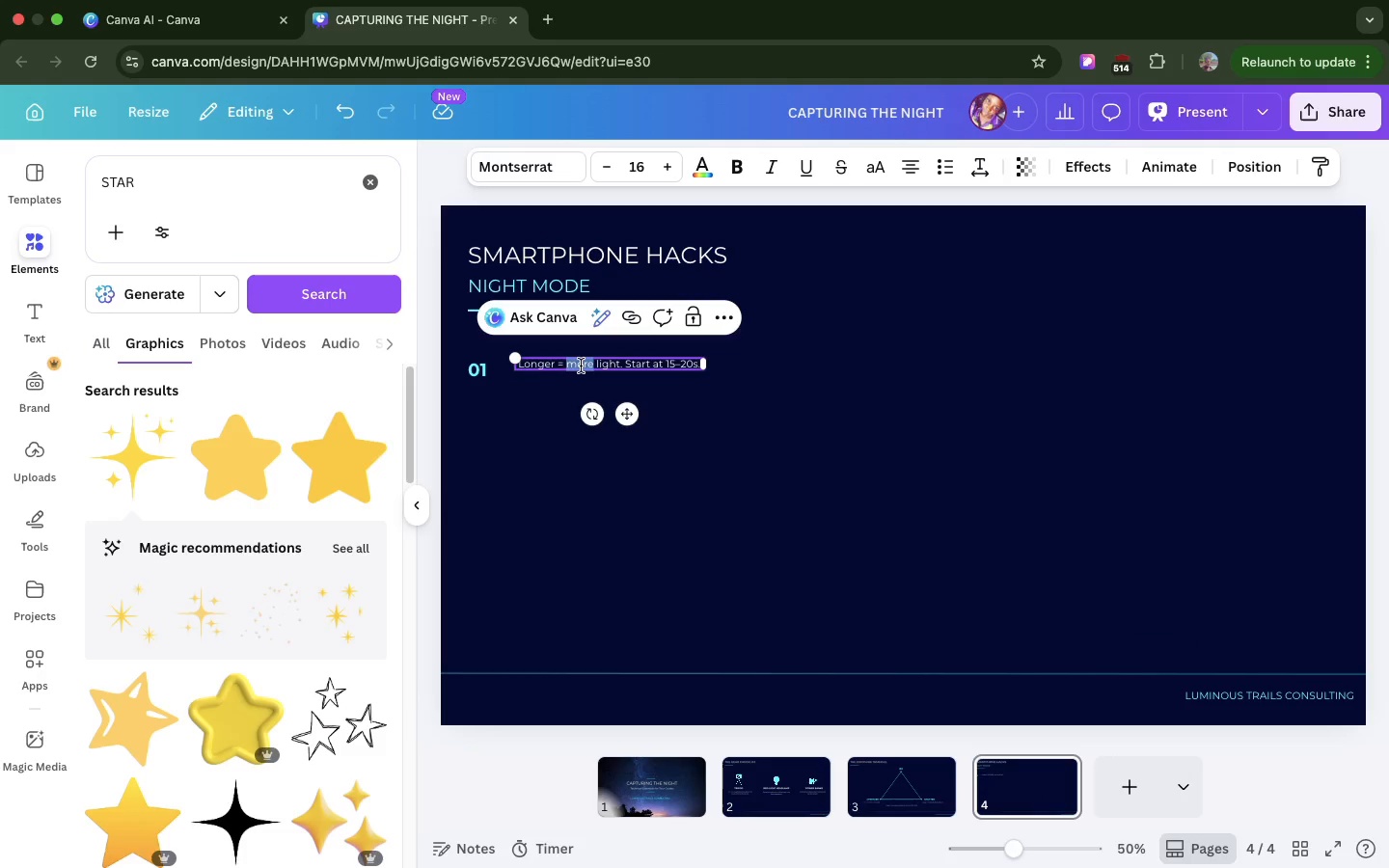 
double_click([581, 366])
 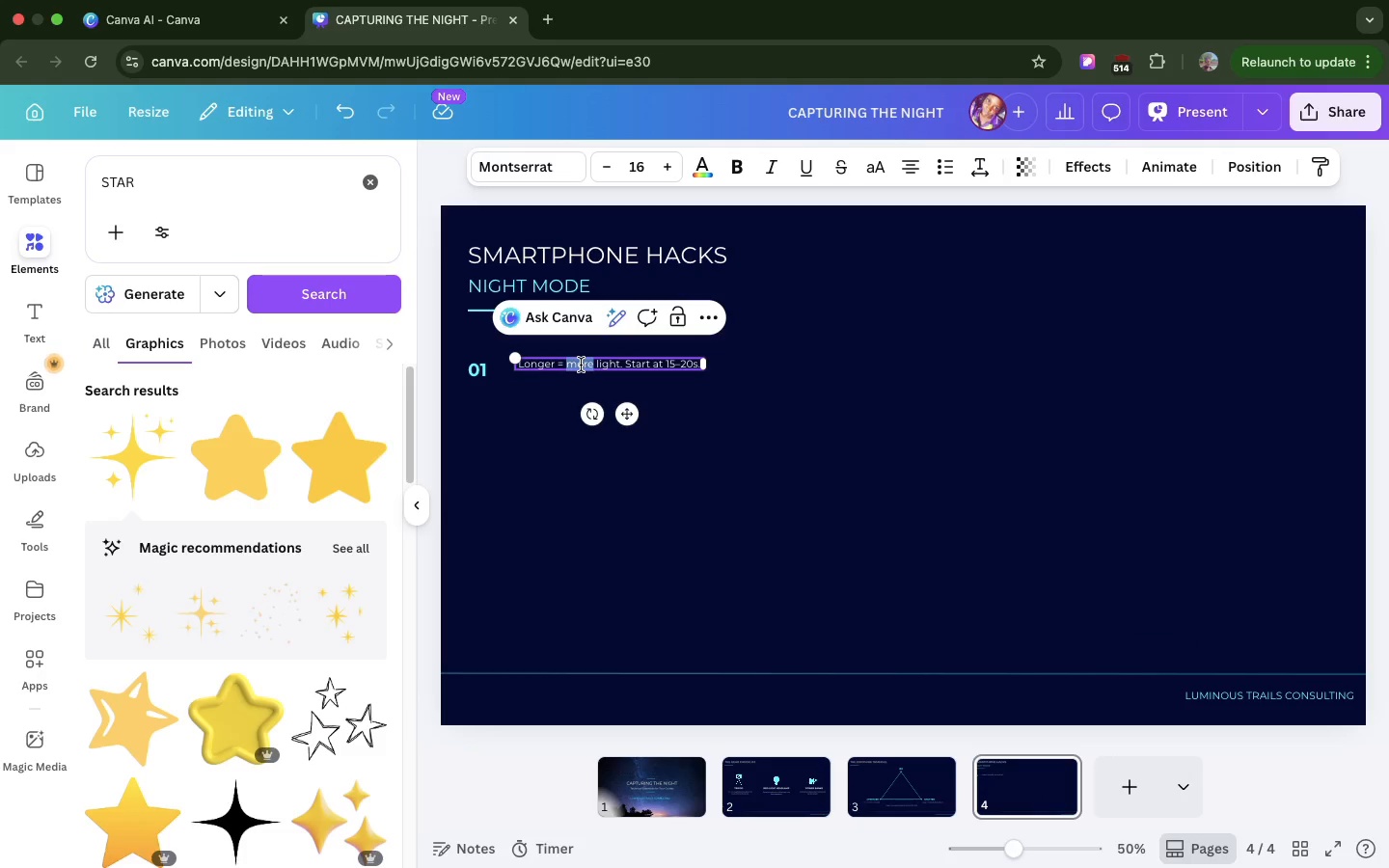 
left_click([581, 366])
 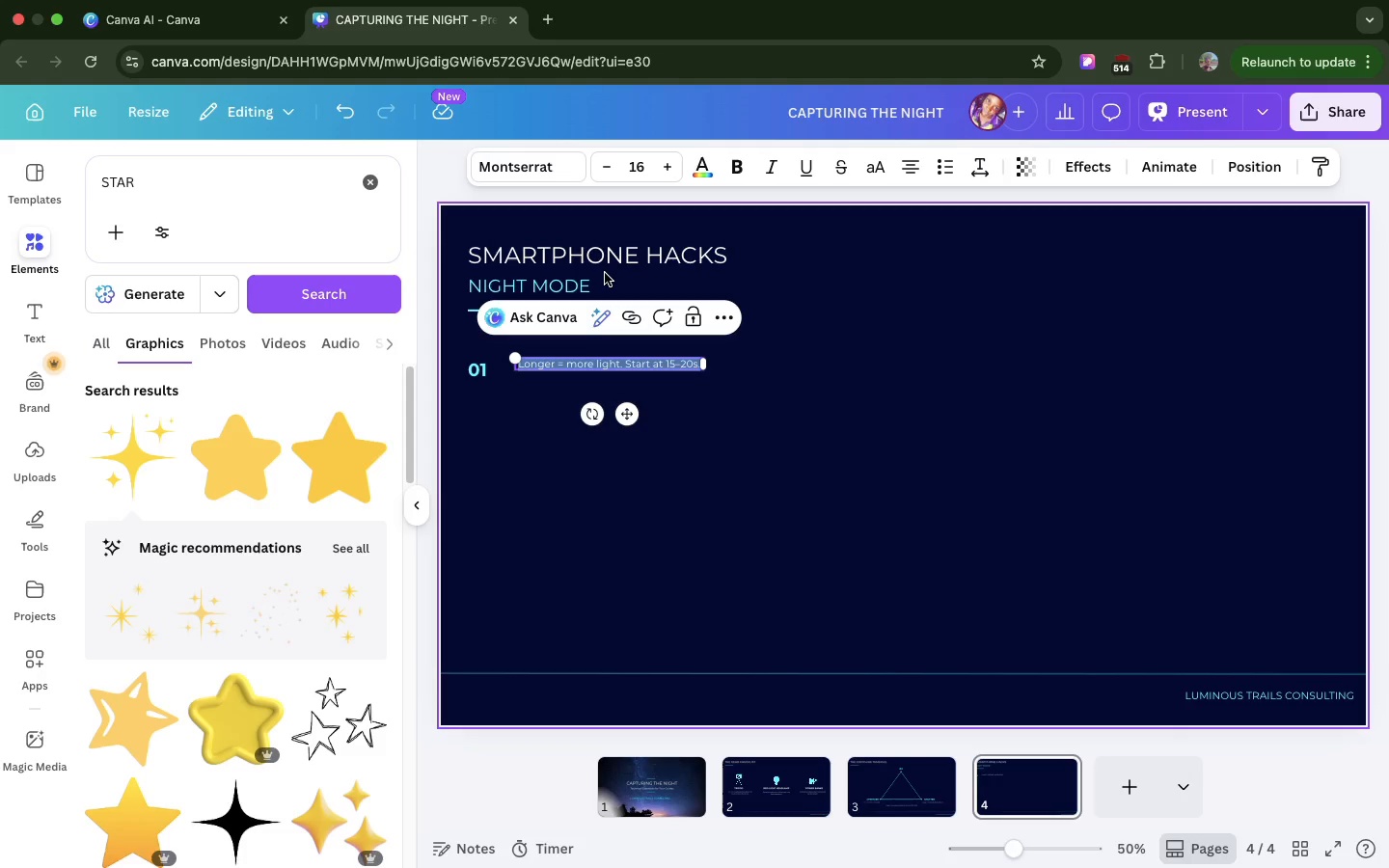 
wait(7.93)
 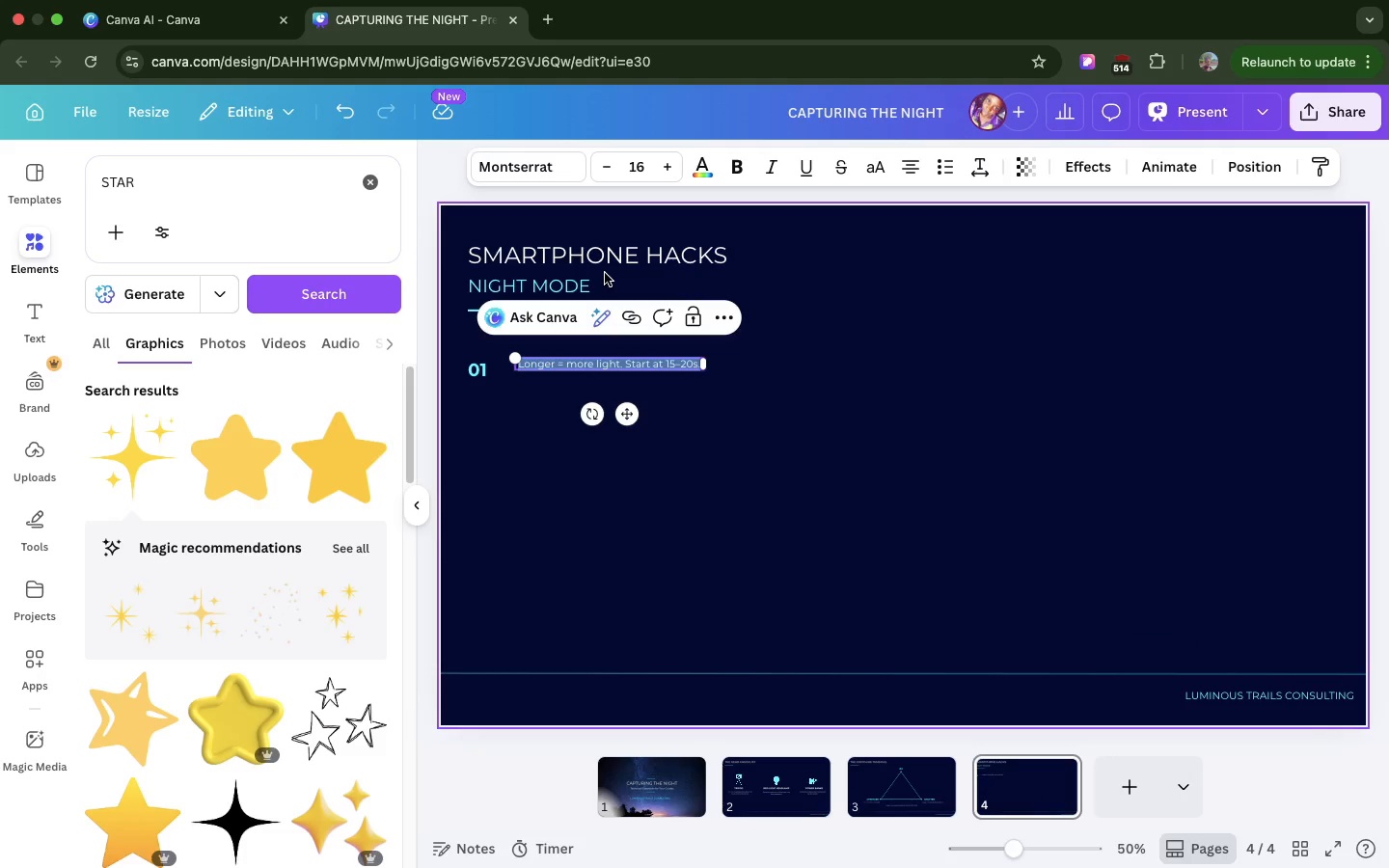 
key(Meta+CommandLeft)
 